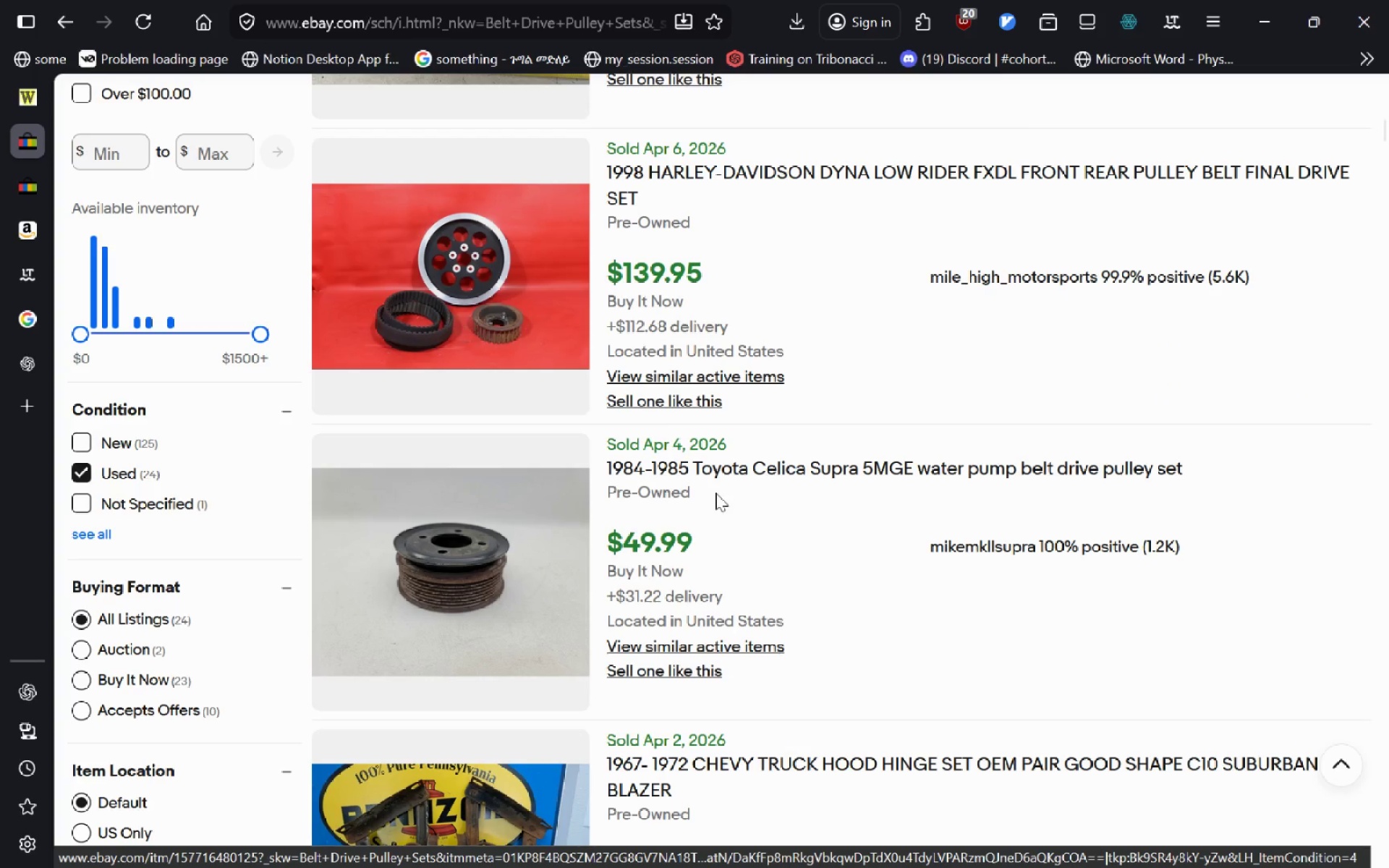 
key(Alt+AltLeft)
 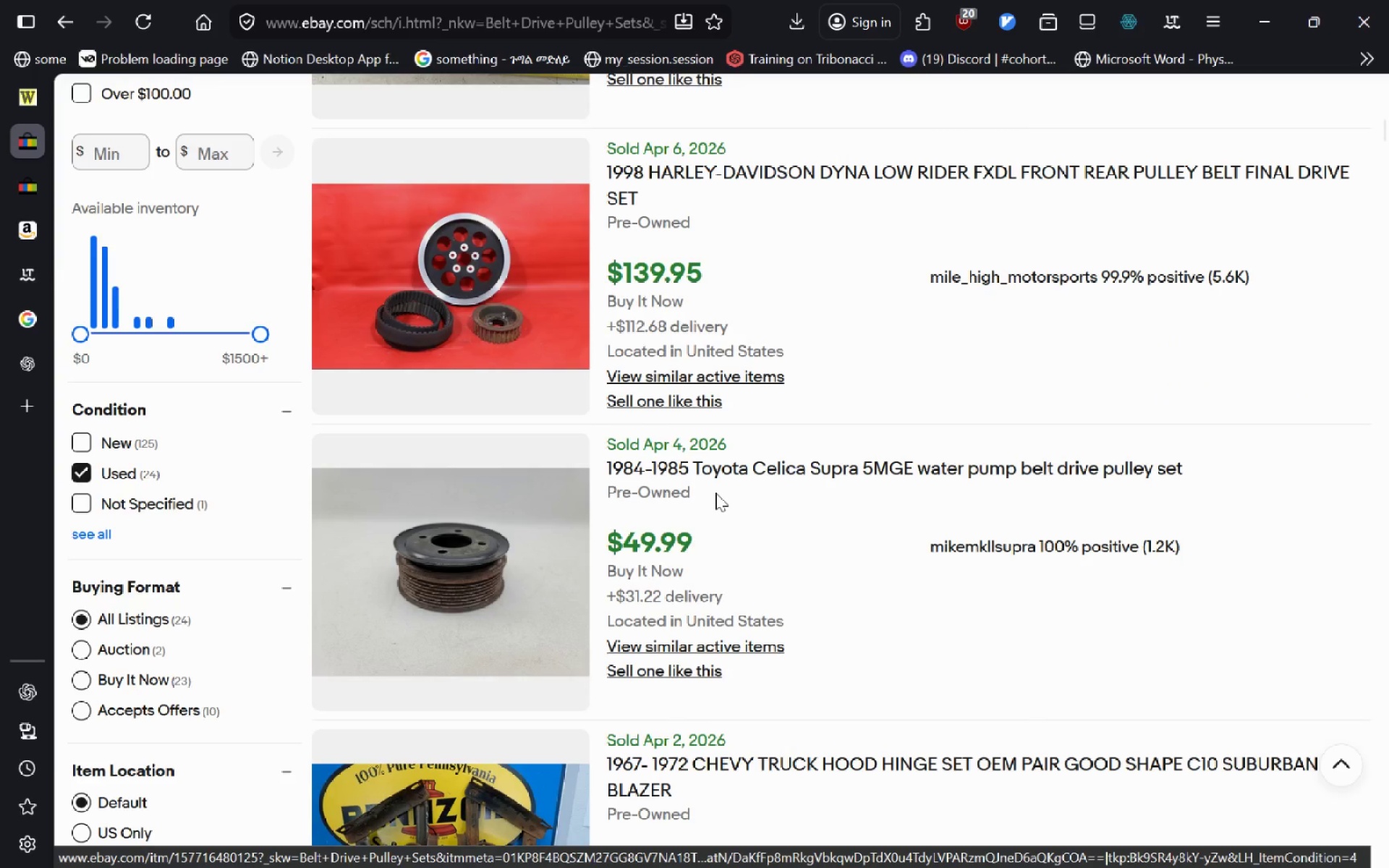 
key(Alt+Tab)
 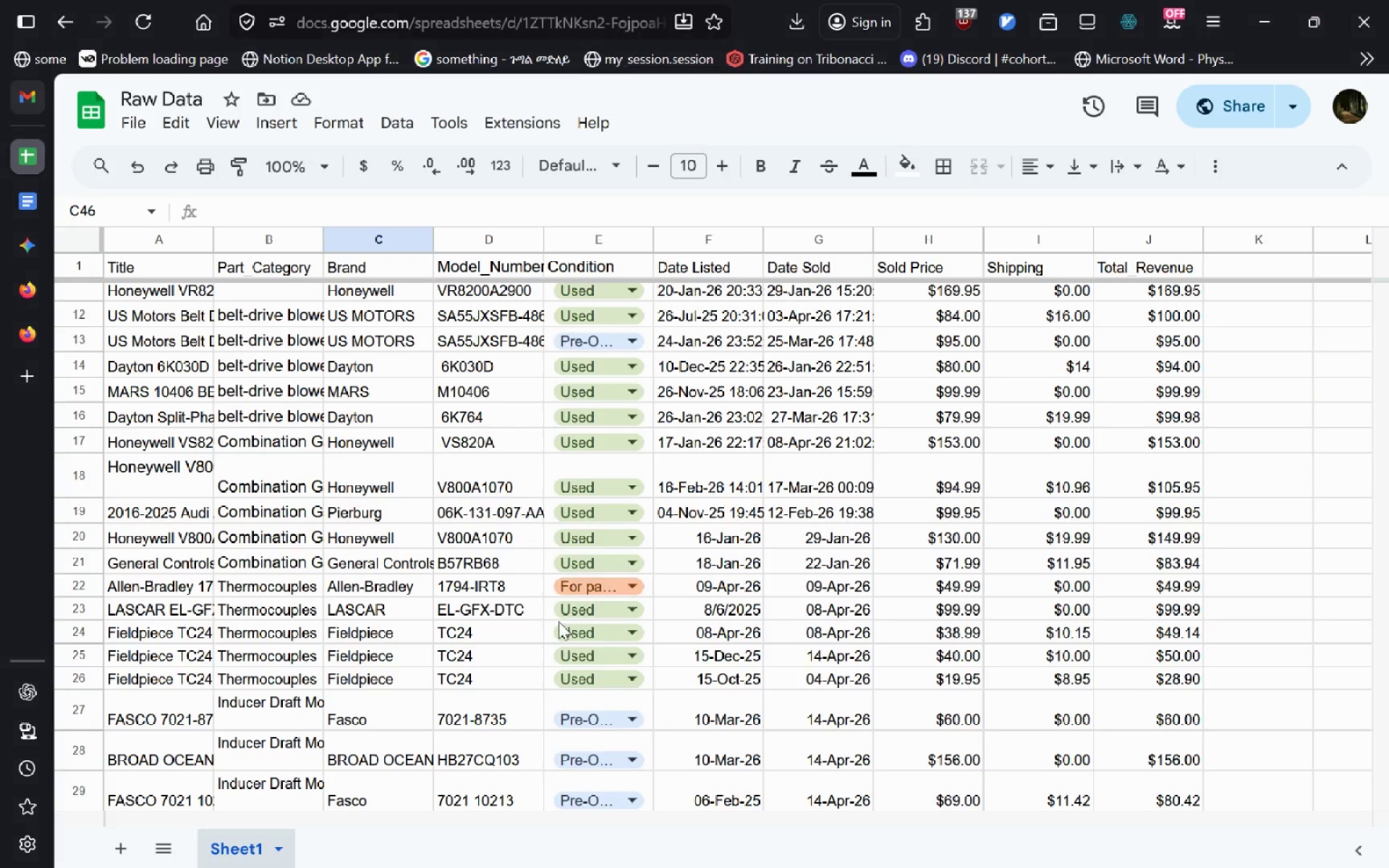 
key(Alt+Tab)
 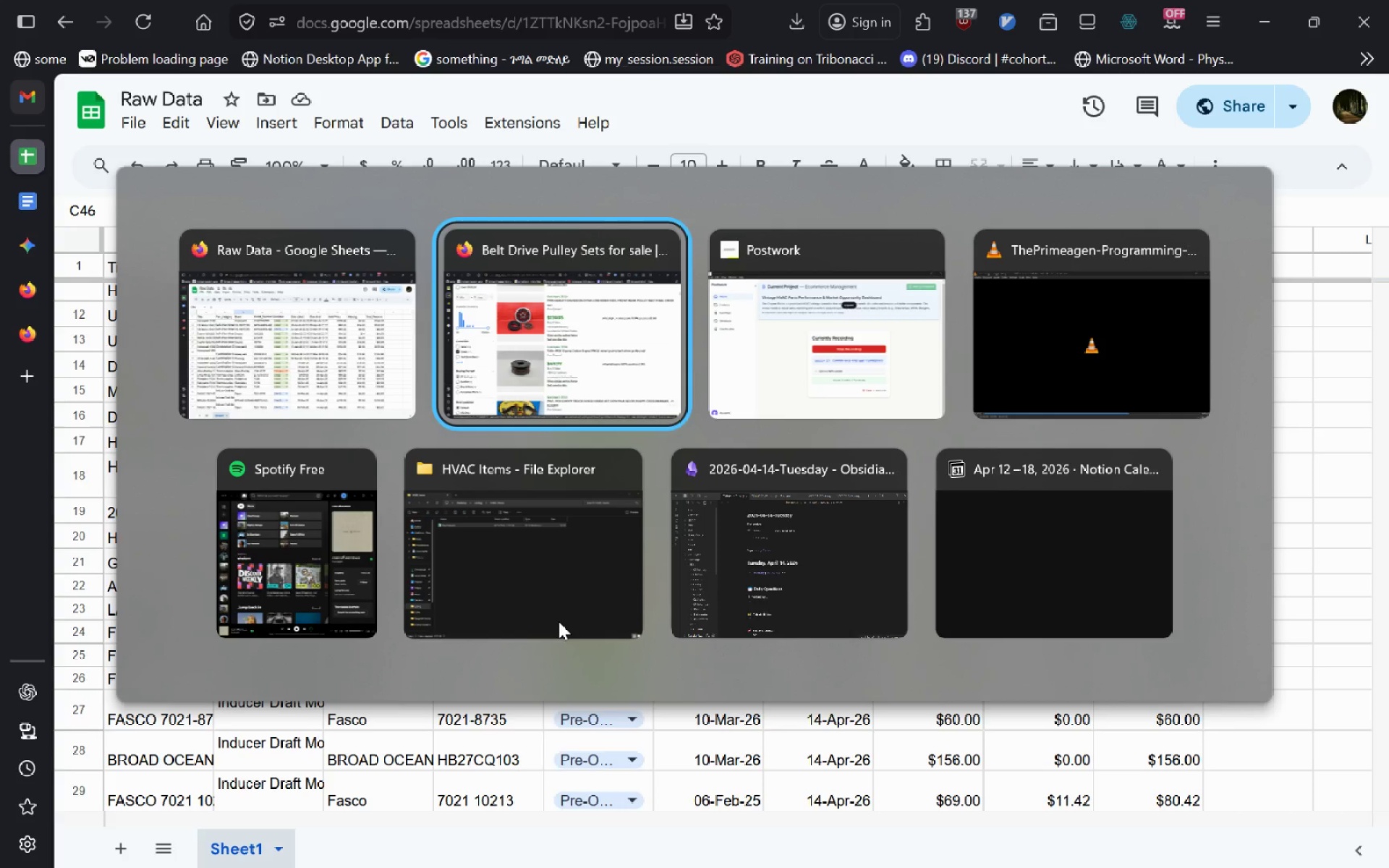 
key(Alt+Shift+ShiftLeft)
 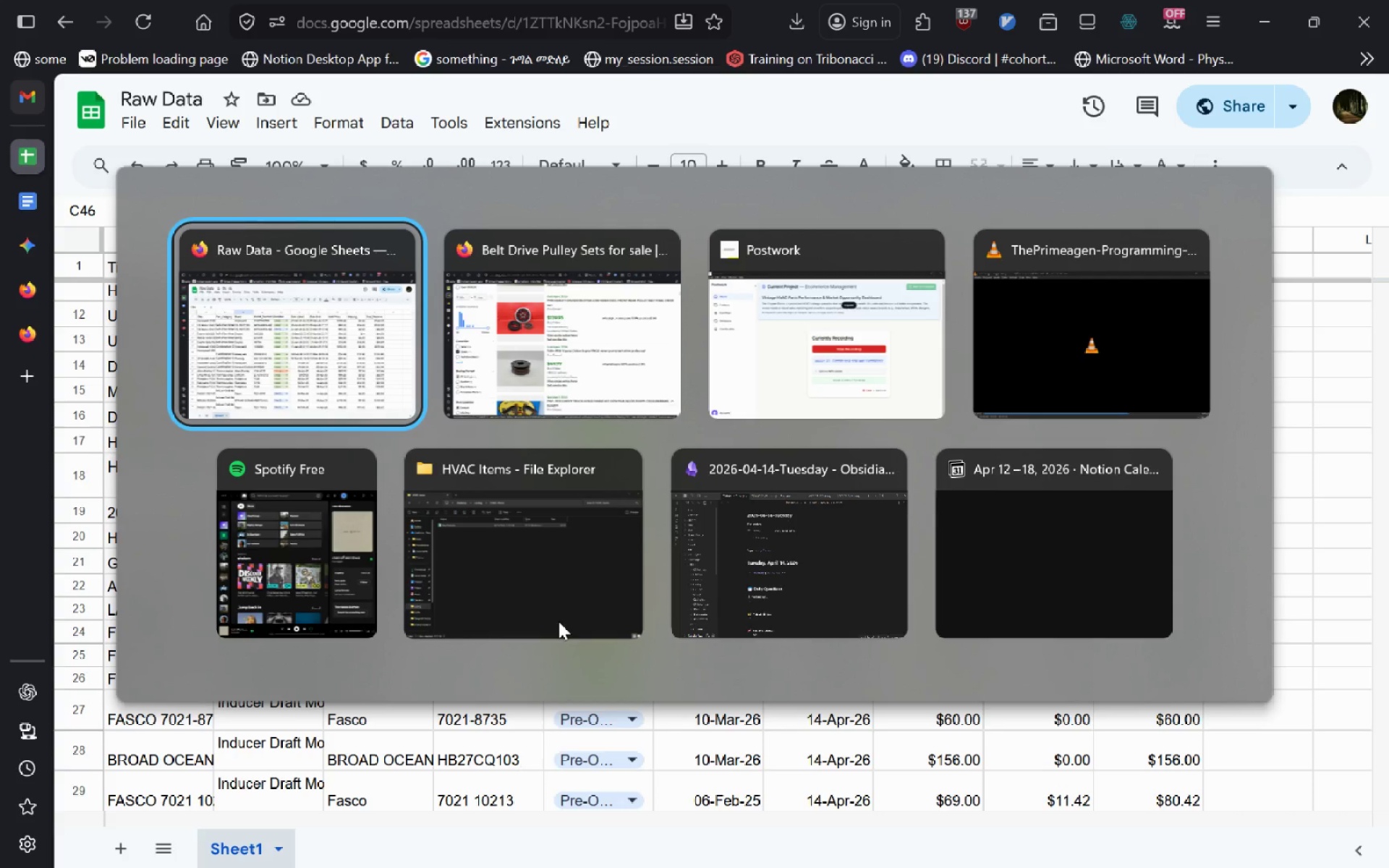 
key(Alt+Shift+Tab)
 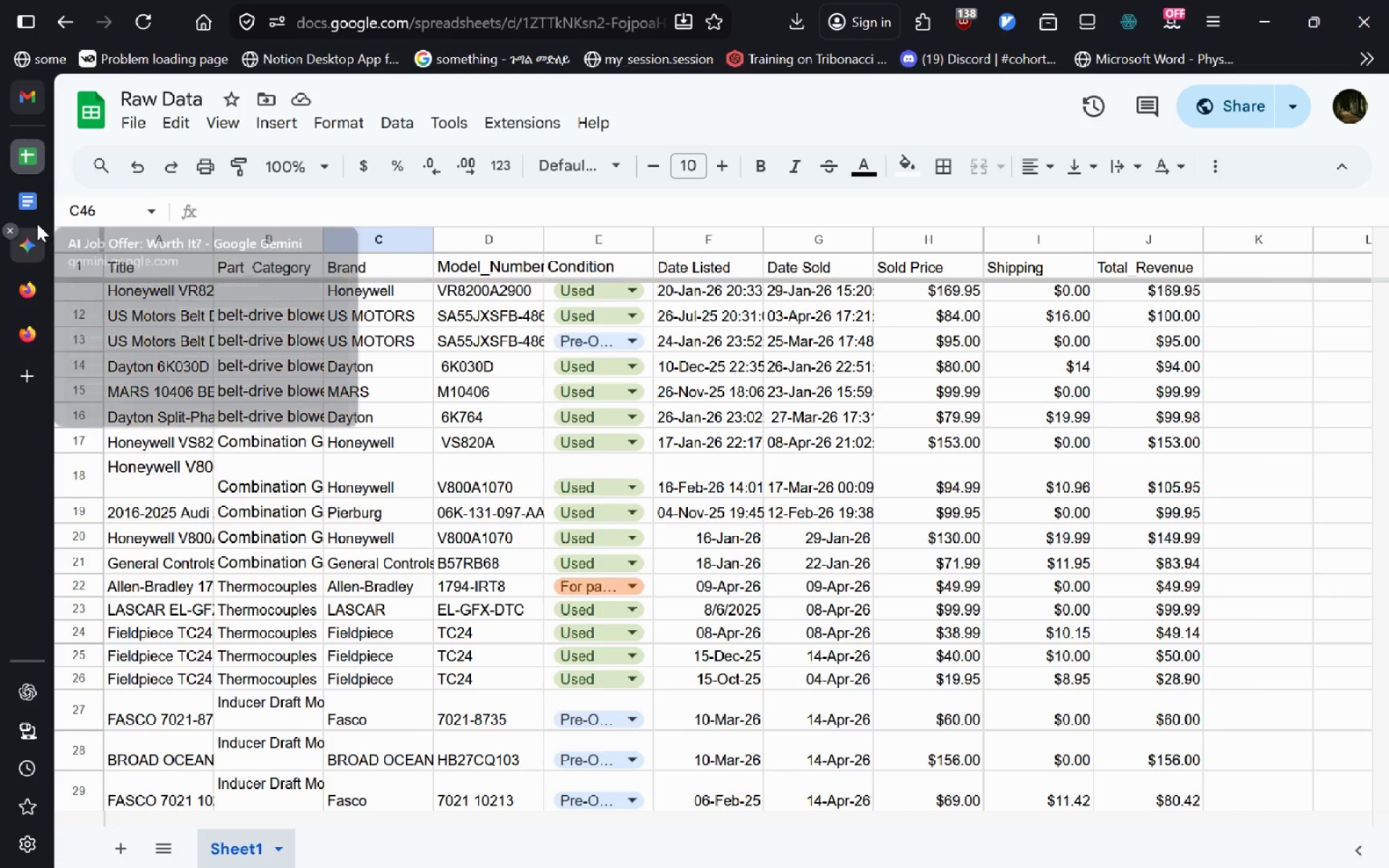 
left_click([35, 218])
 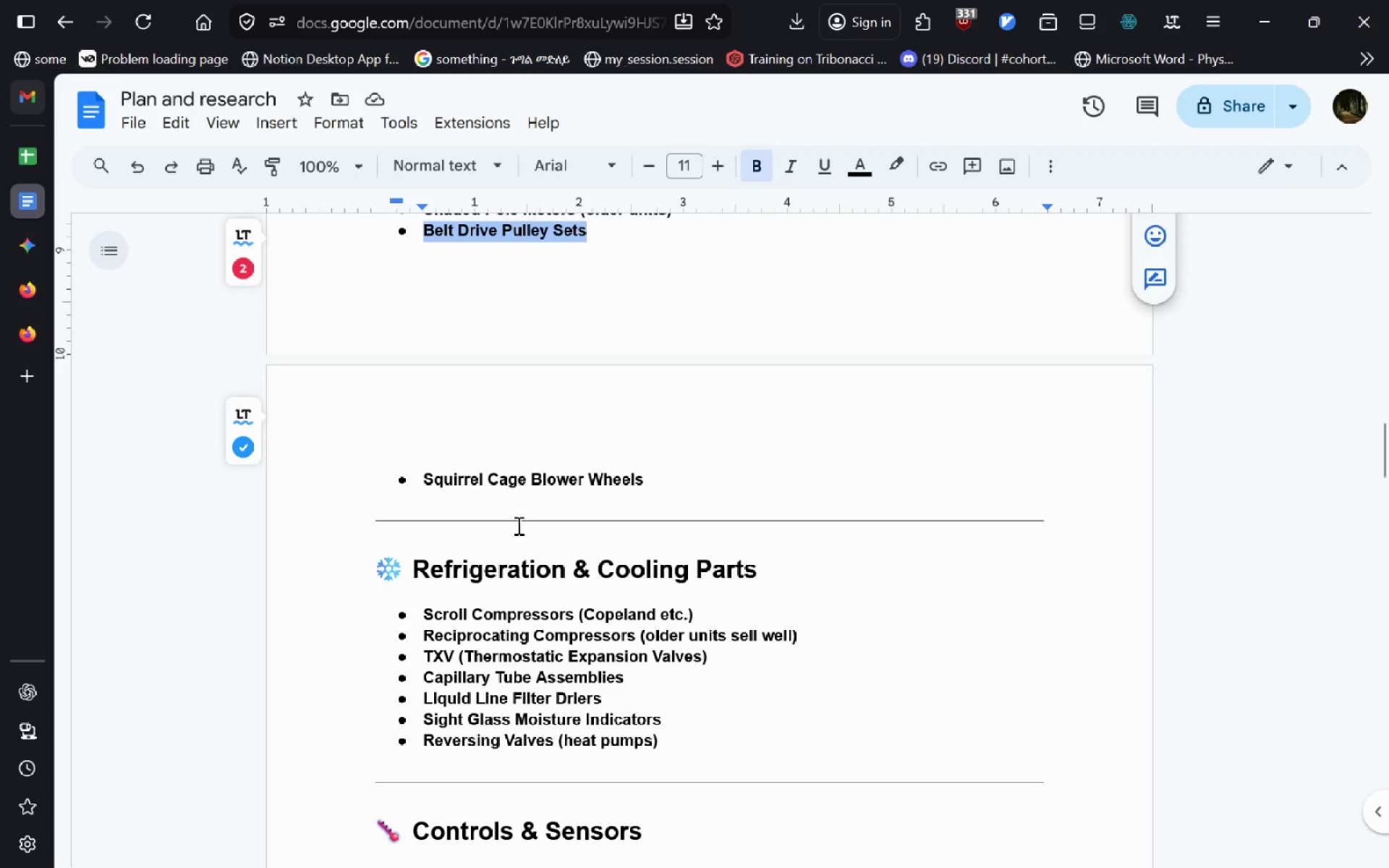 
left_click_drag(start_coordinate=[642, 480], to_coordinate=[424, 477])
 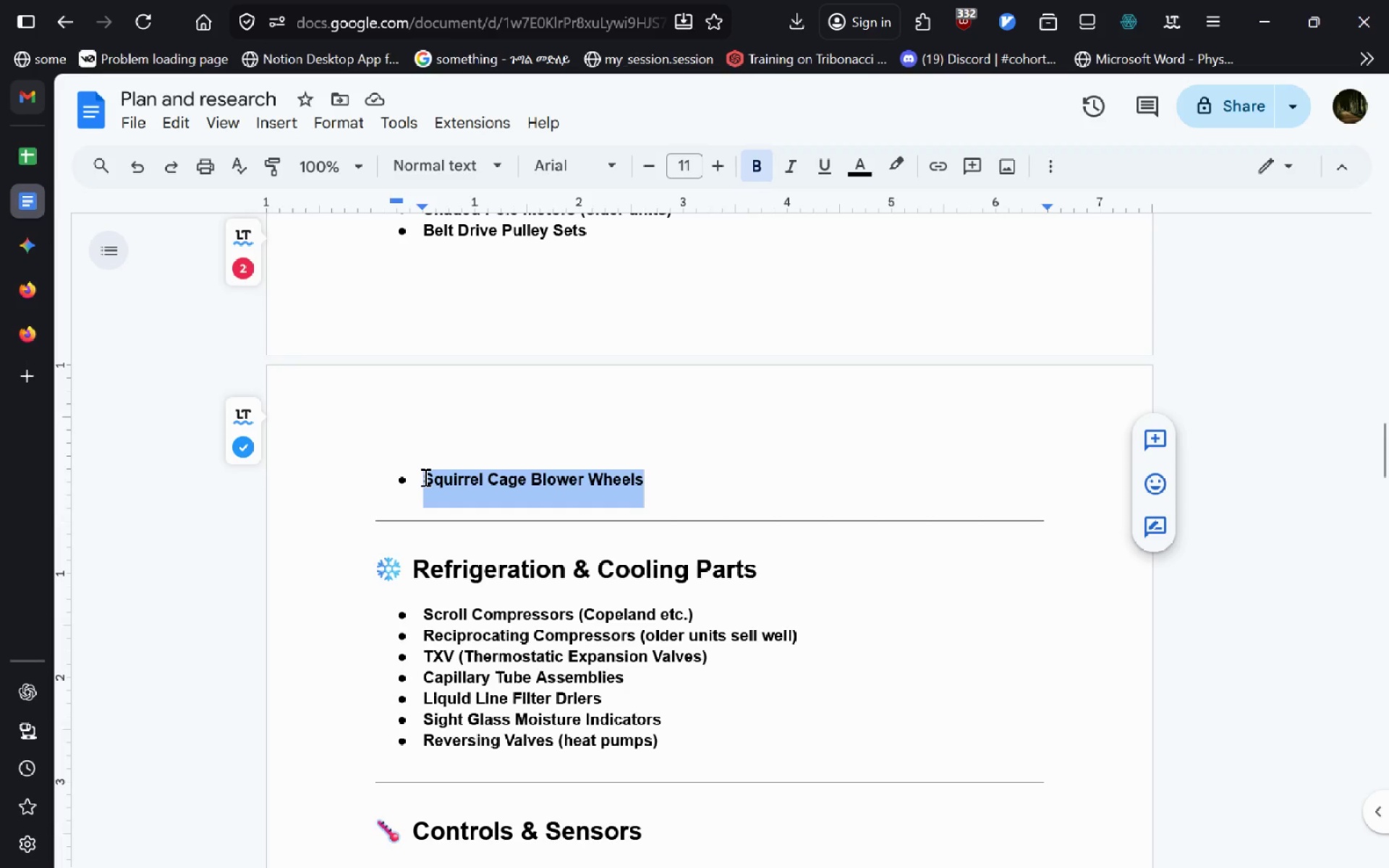 
key(Control+C)
 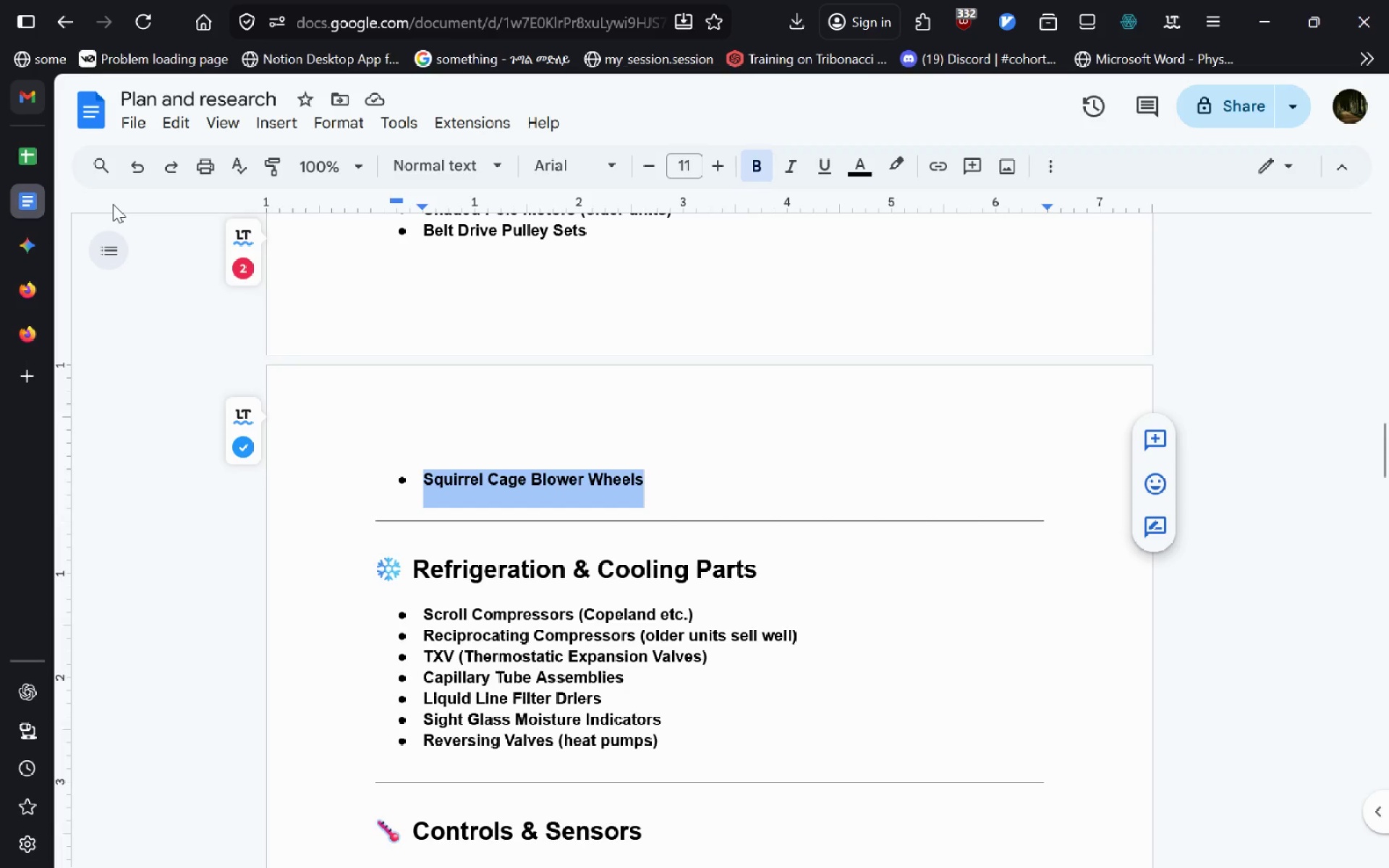 
key(Alt+AltLeft)
 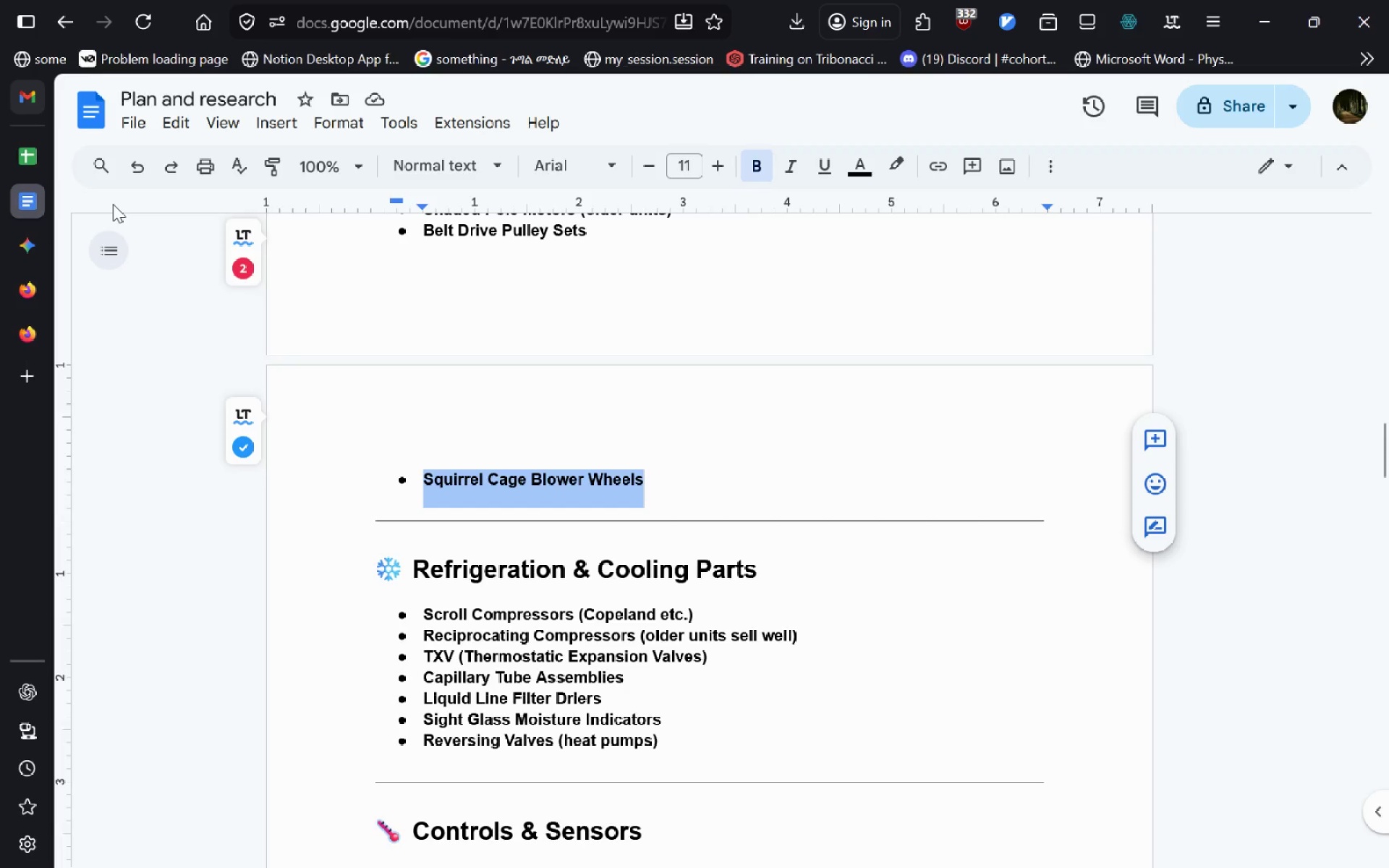 
key(Alt+Tab)
 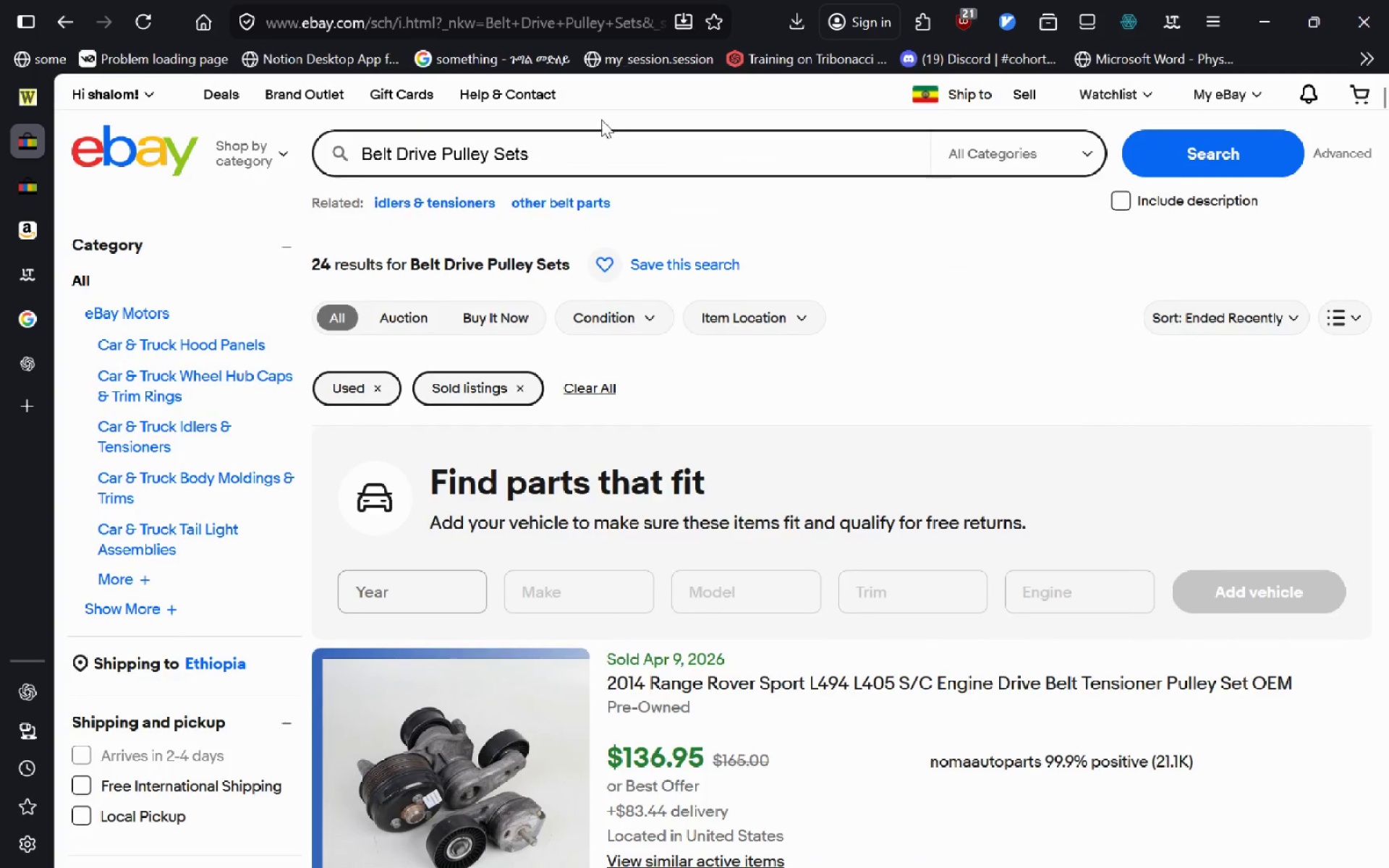 
left_click([590, 147])
 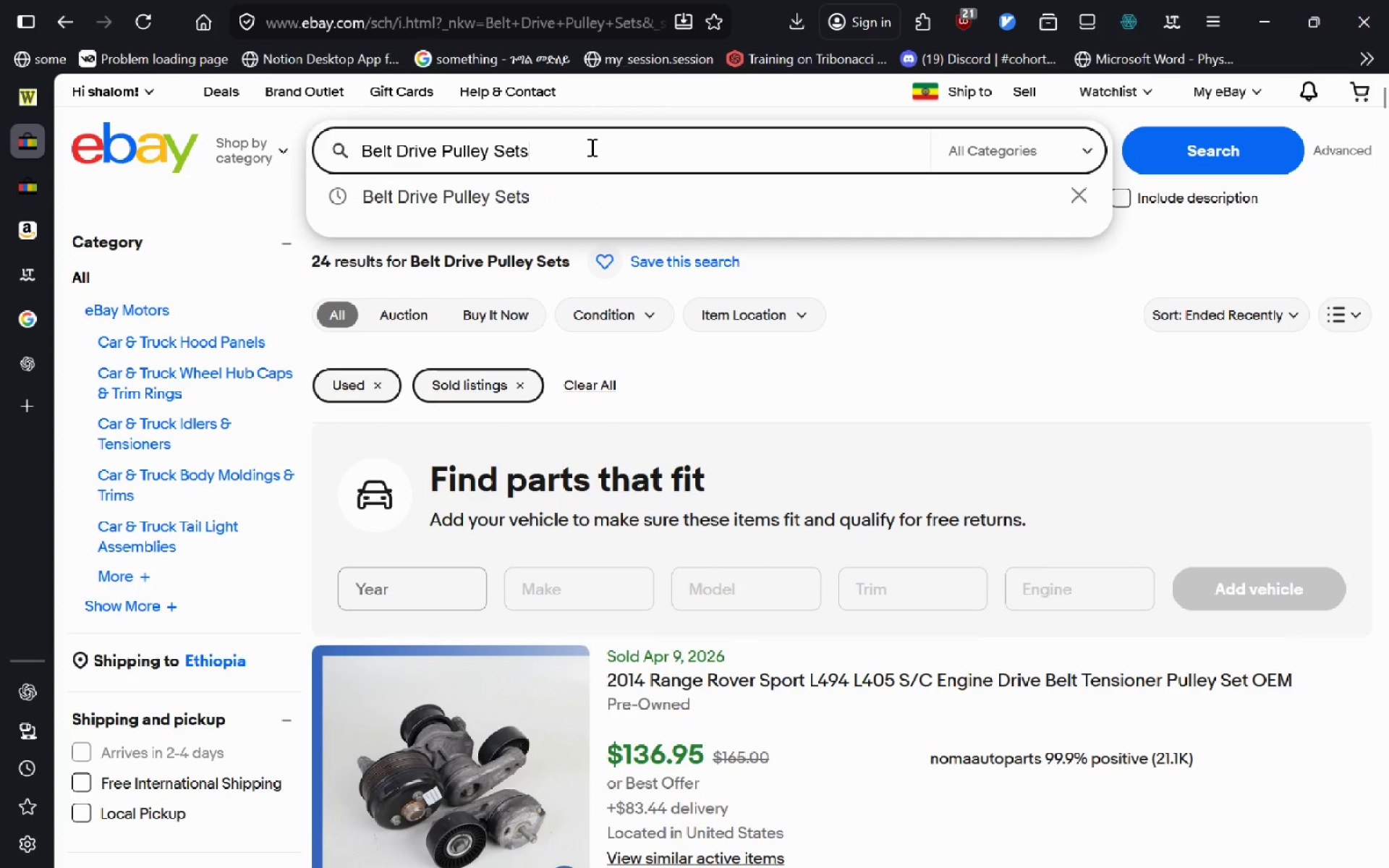 
key(Control+A)
 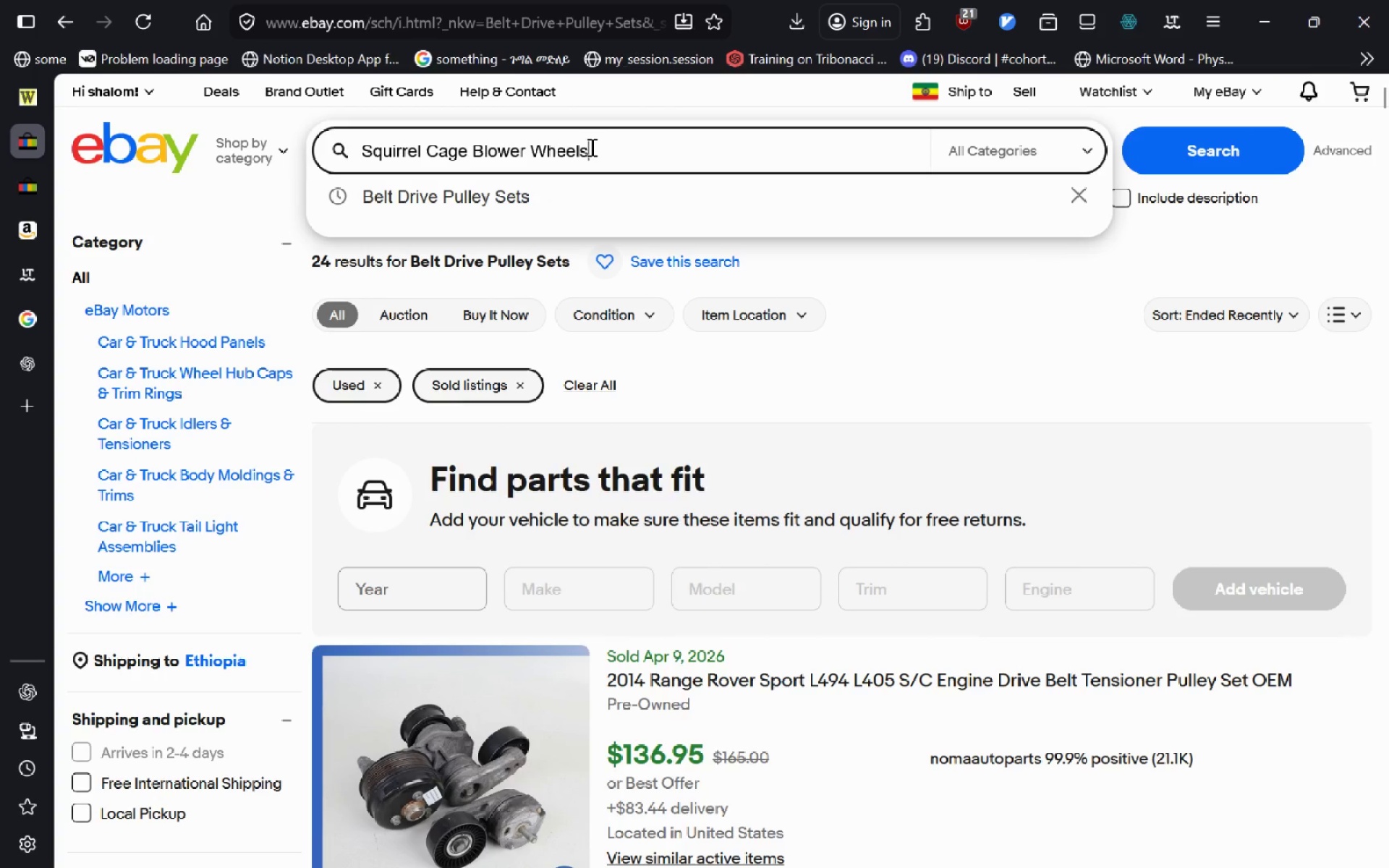 
key(Control+V)
 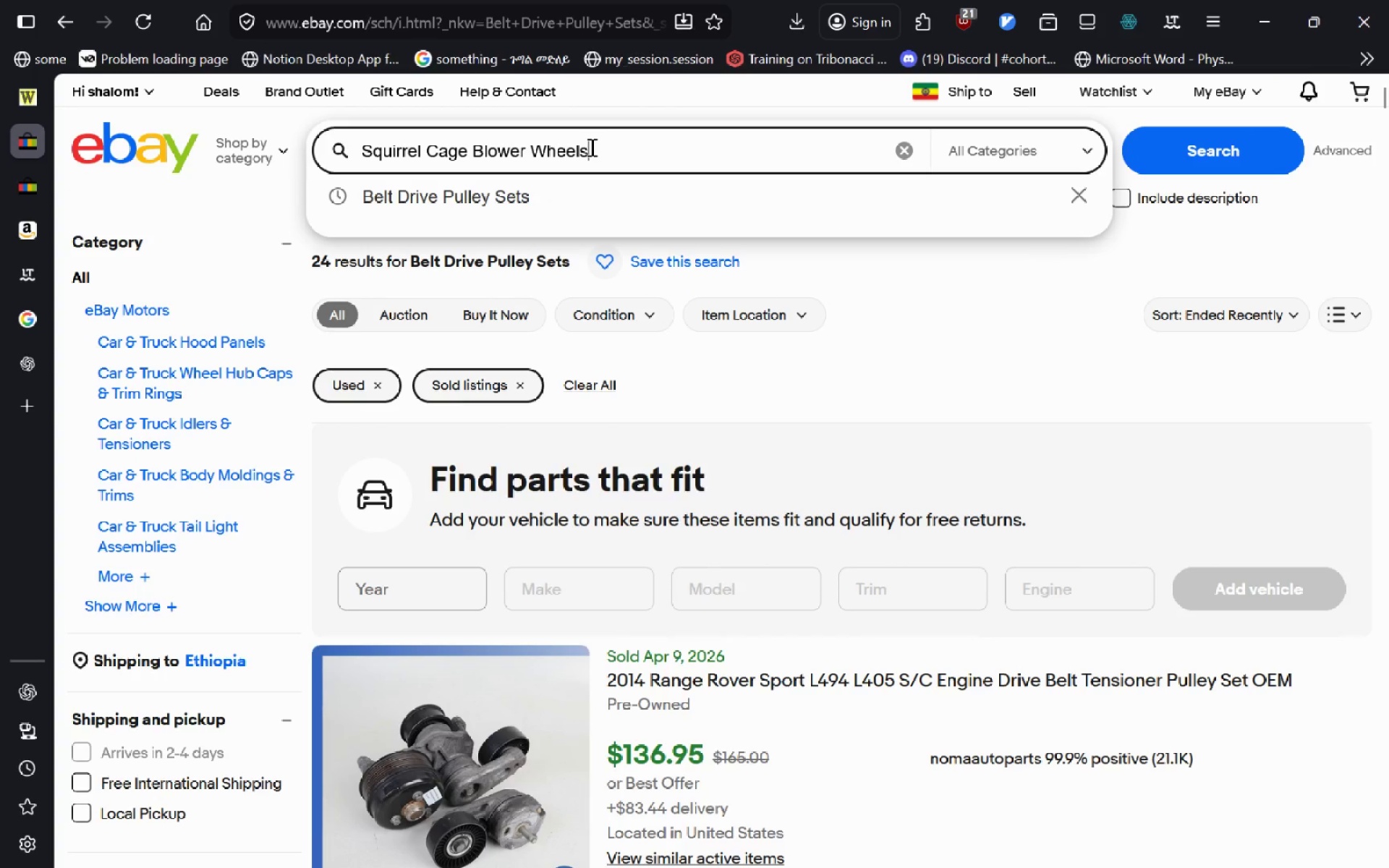 
key(Enter)
 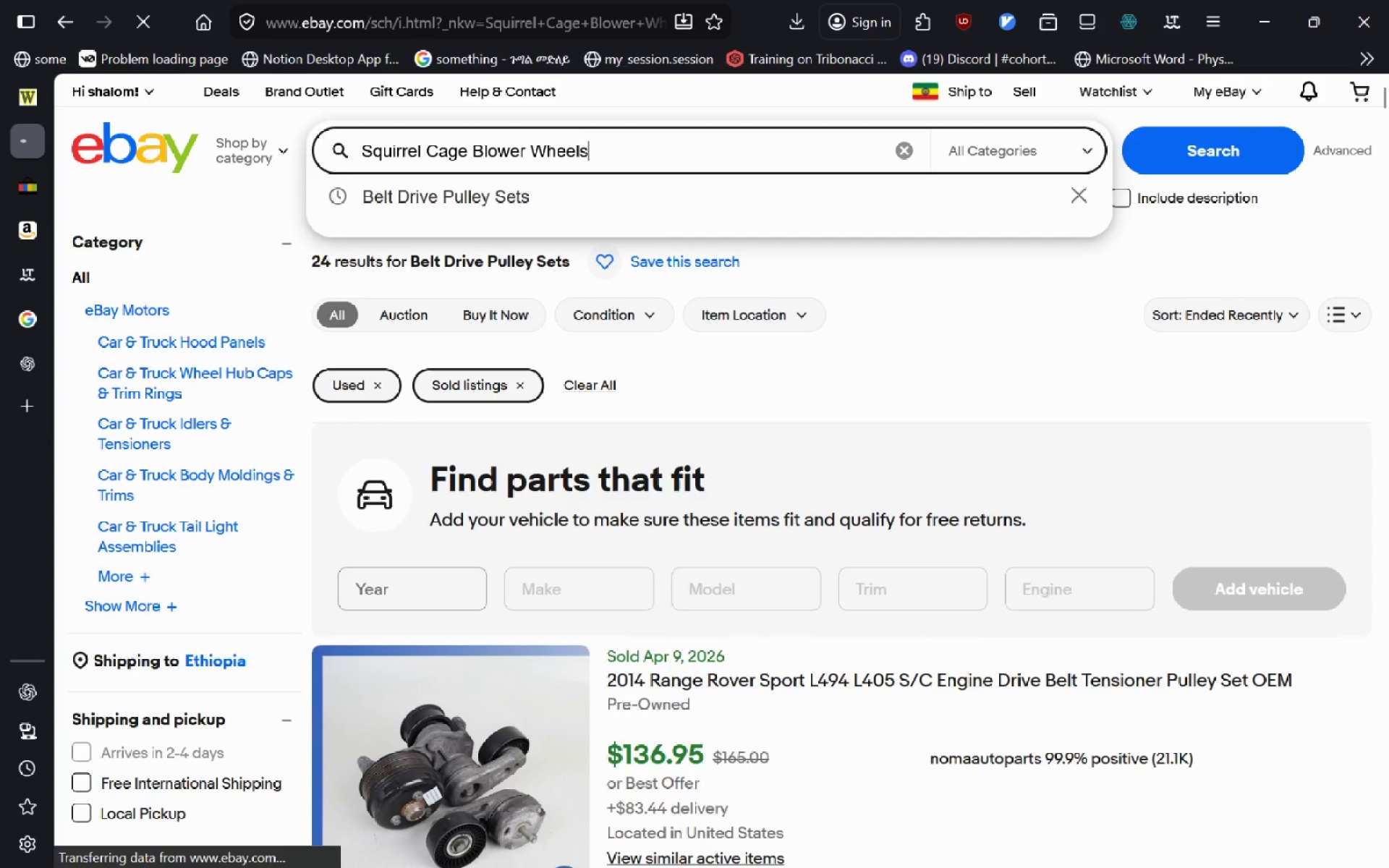 
key(VolumeDown)
 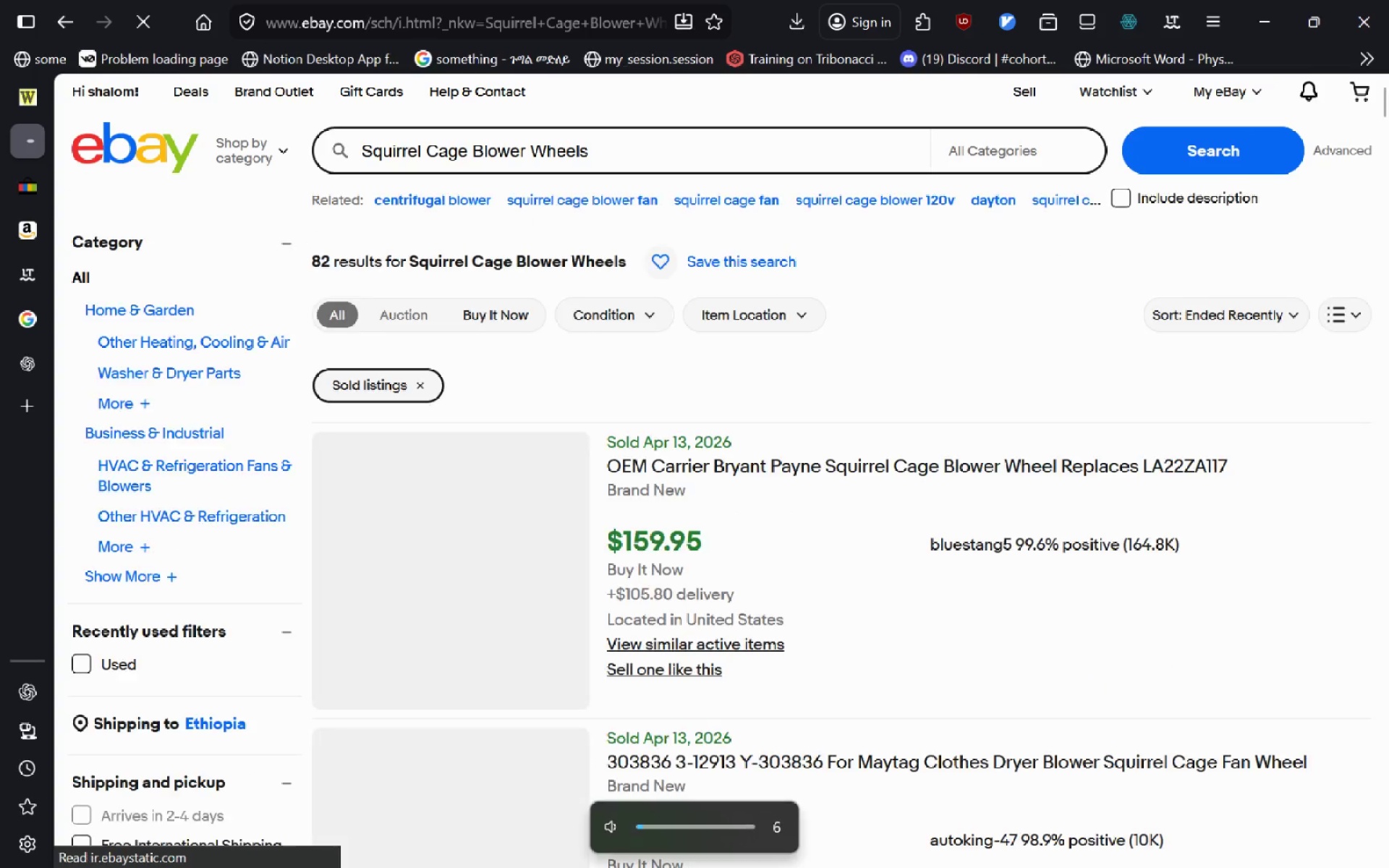 
key(VolumeDown)
 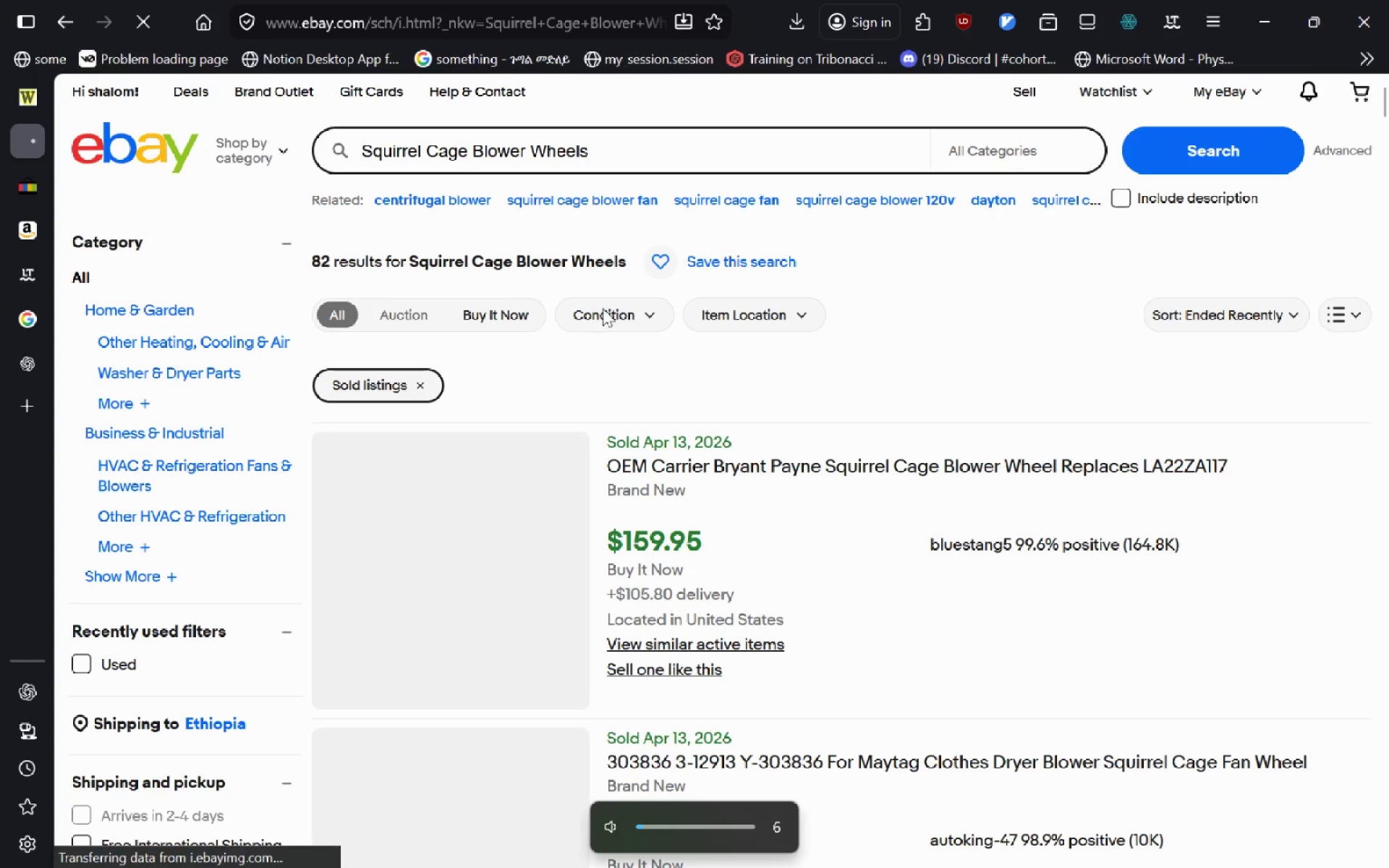 
key(VolumeDown)
 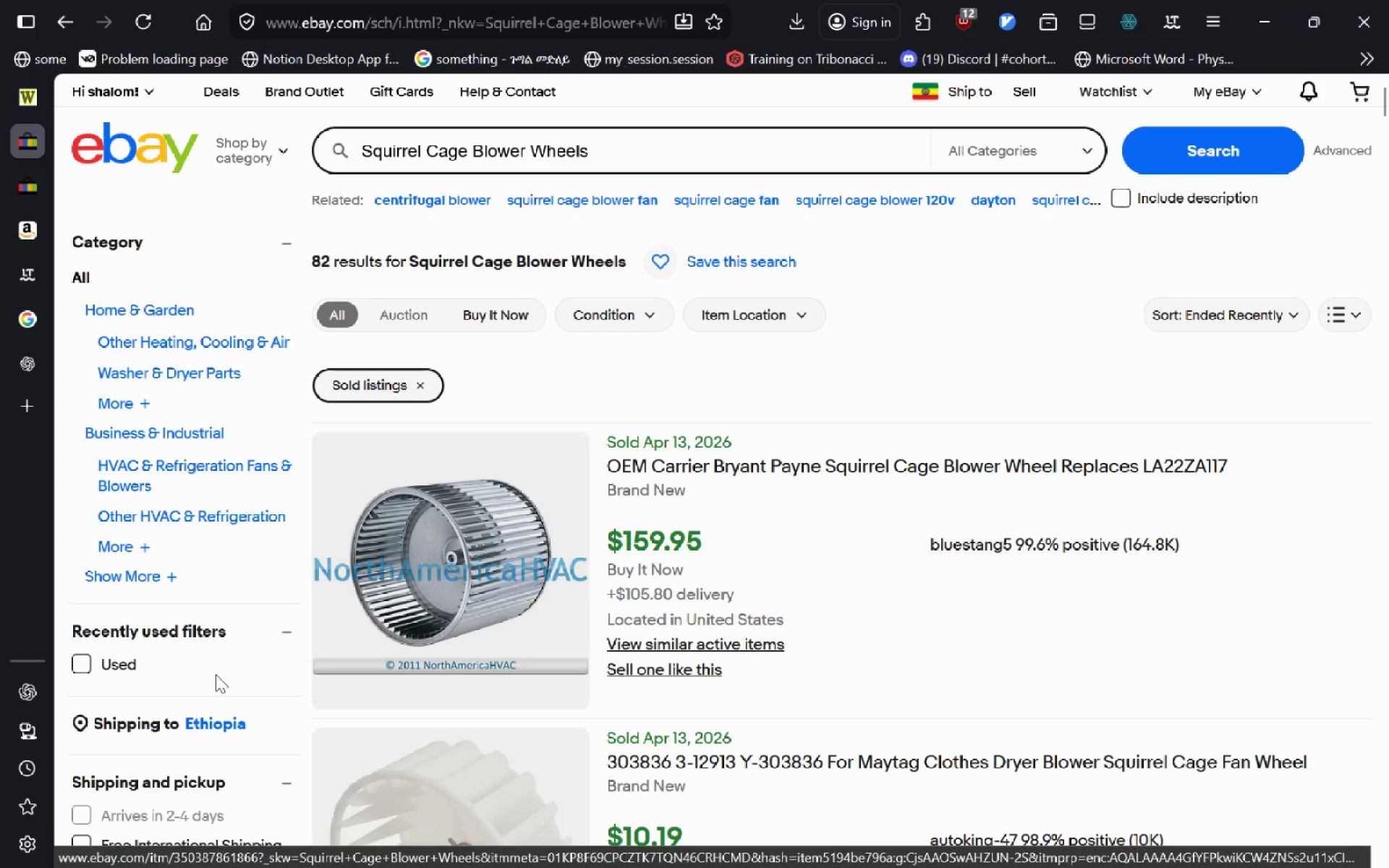 
left_click([75, 656])
 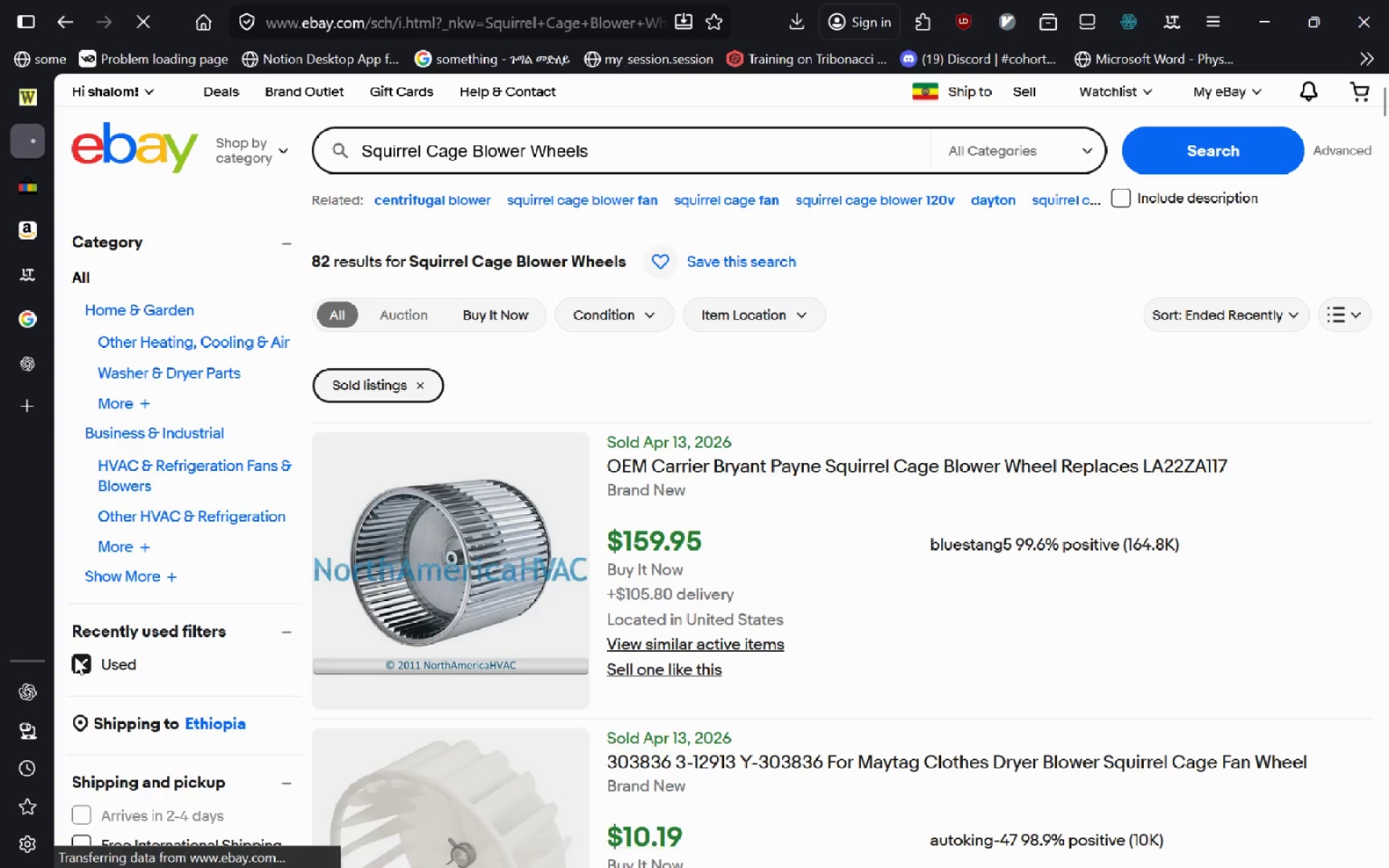 
mouse_move([249, 530])
 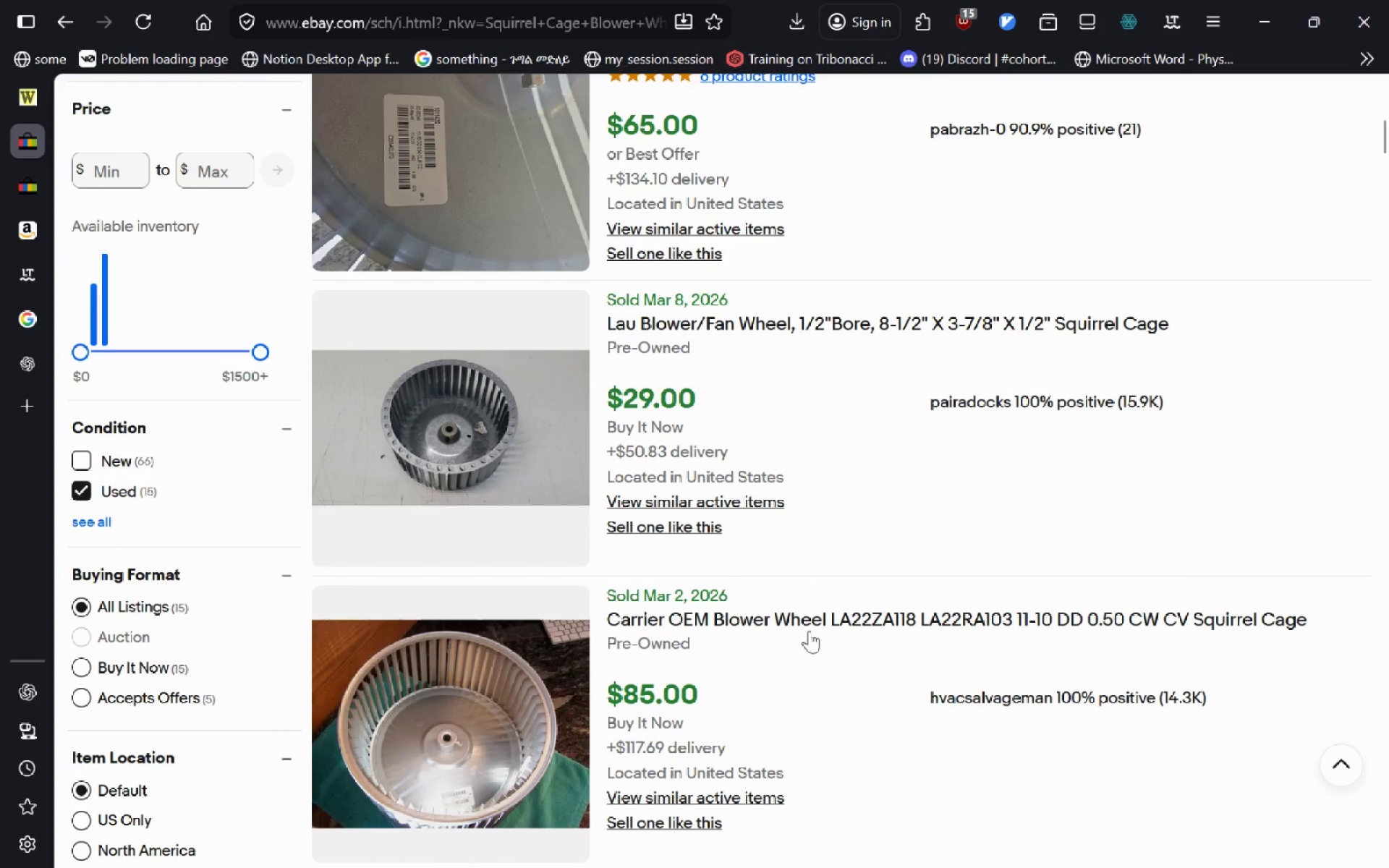 
wait(10.23)
 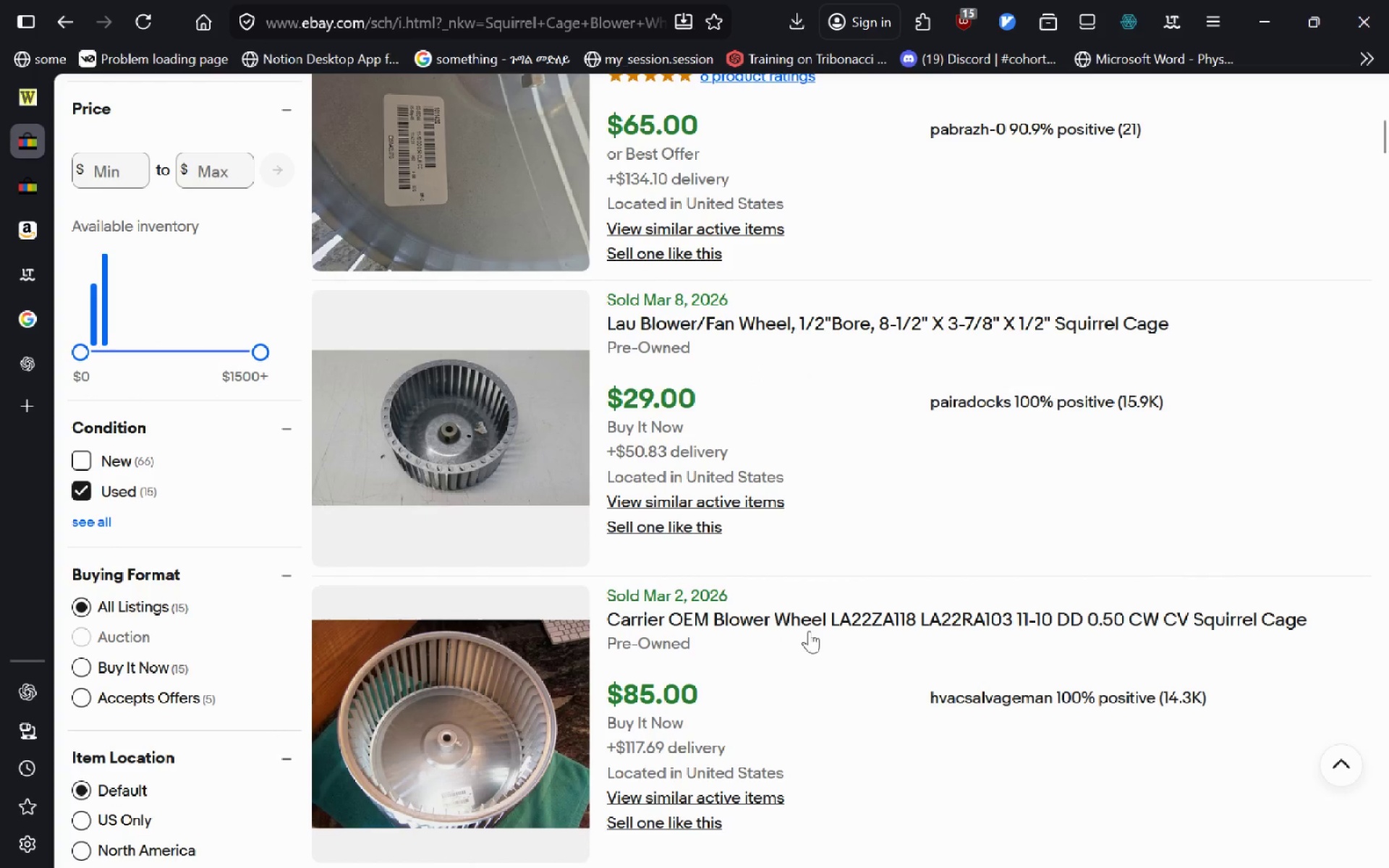 
left_click_drag(start_coordinate=[598, 147], to_coordinate=[258, 81])
 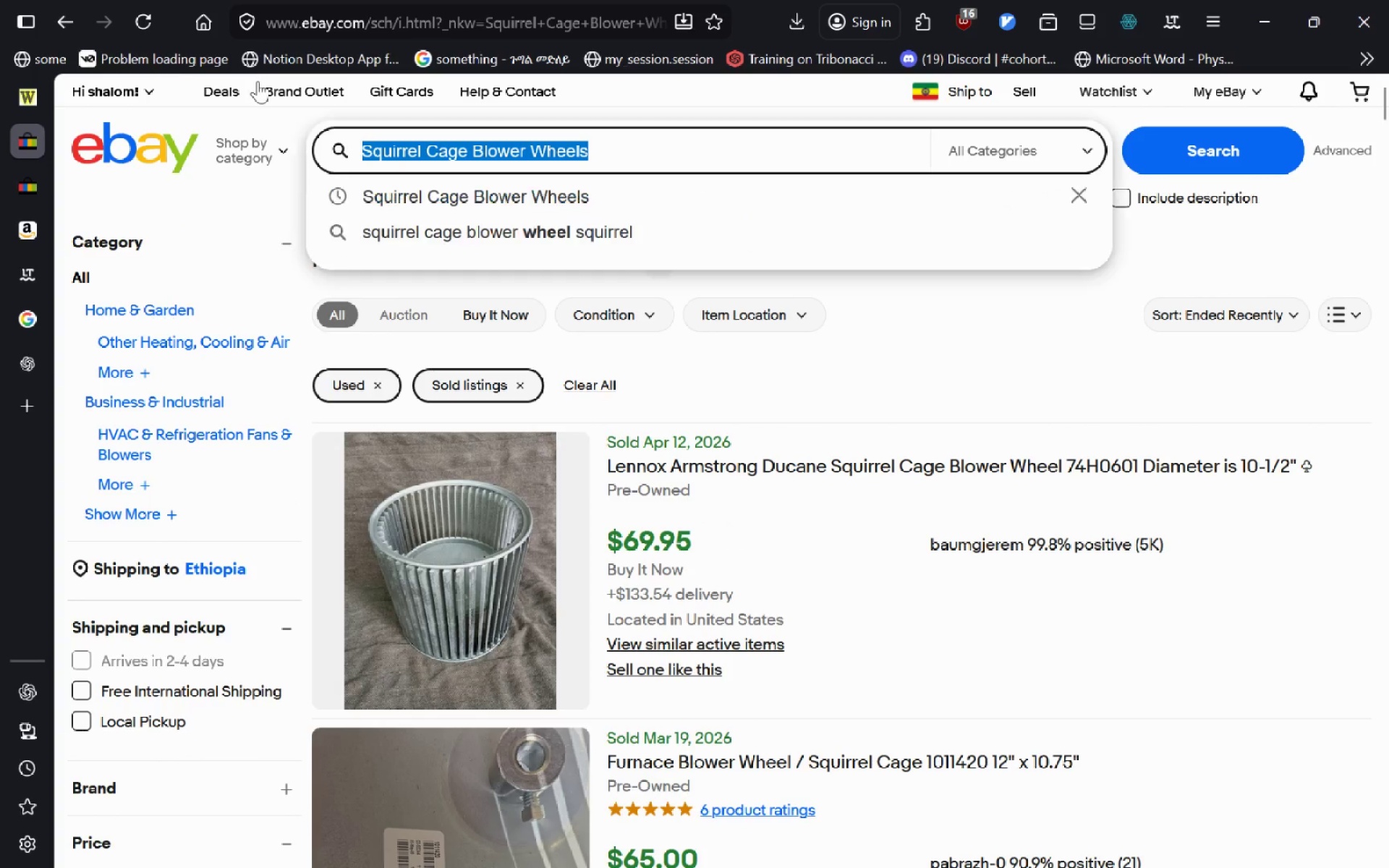 
key(Control+C)
 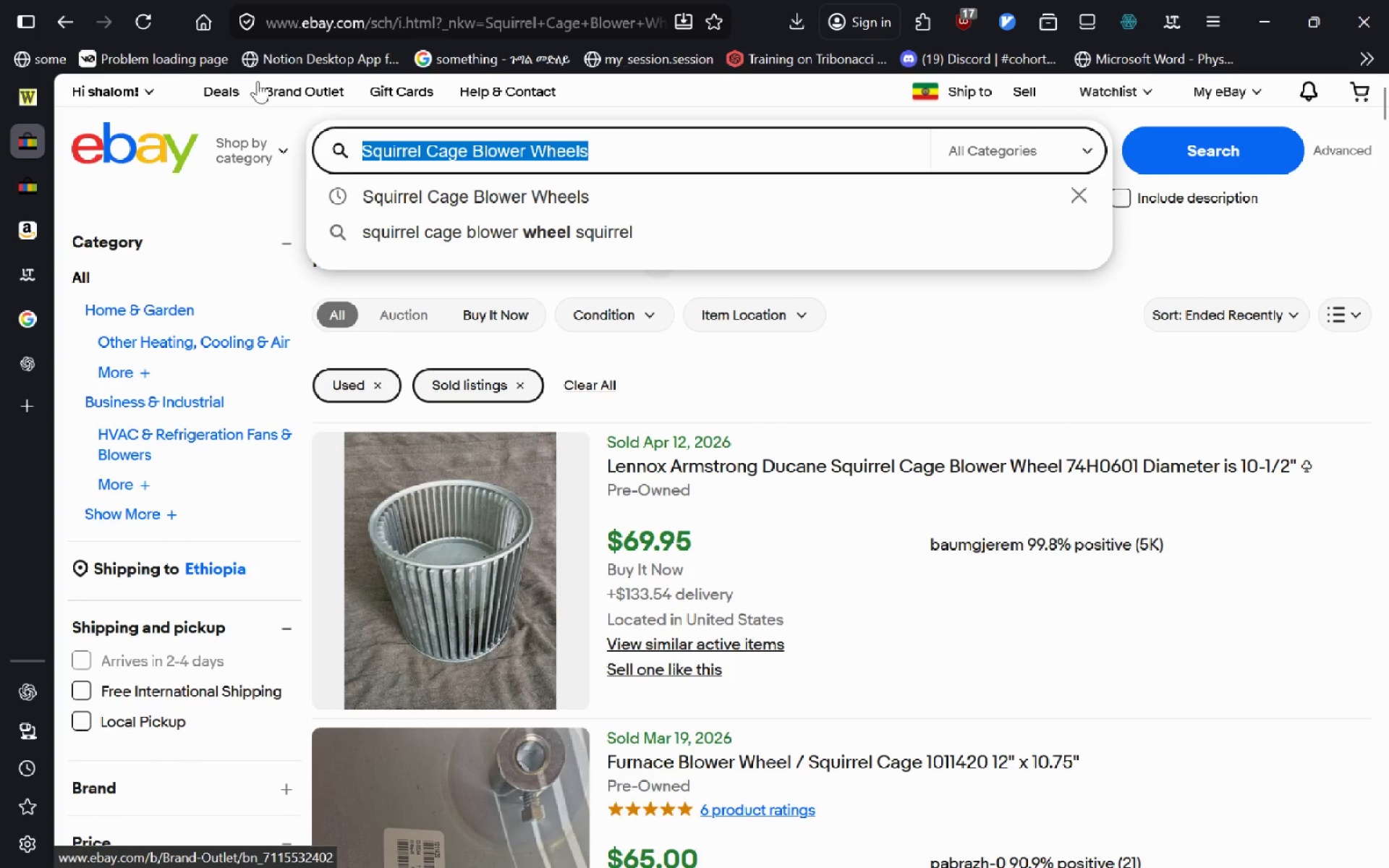 
key(VolumeUp)
 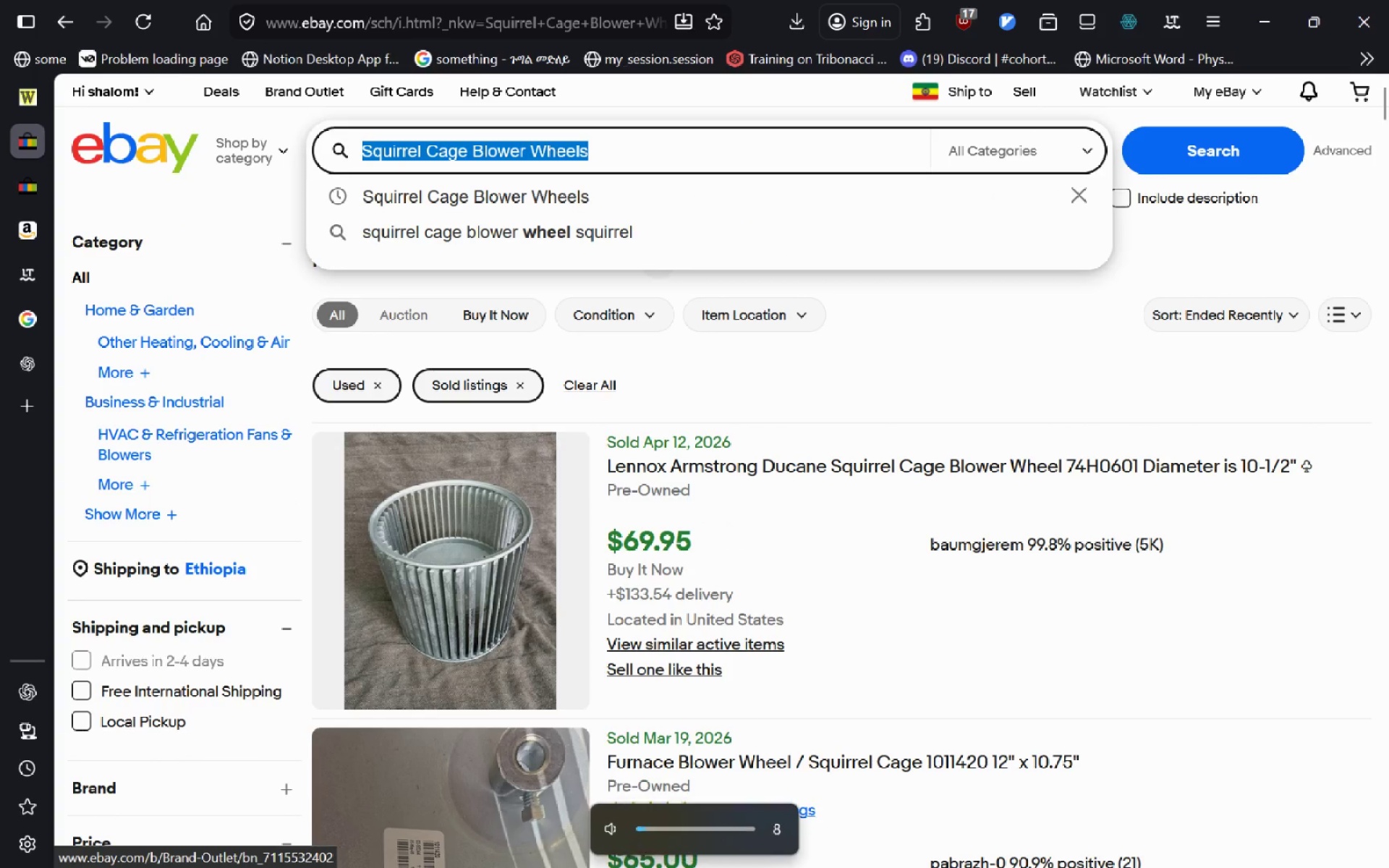 
key(VolumeUp)
 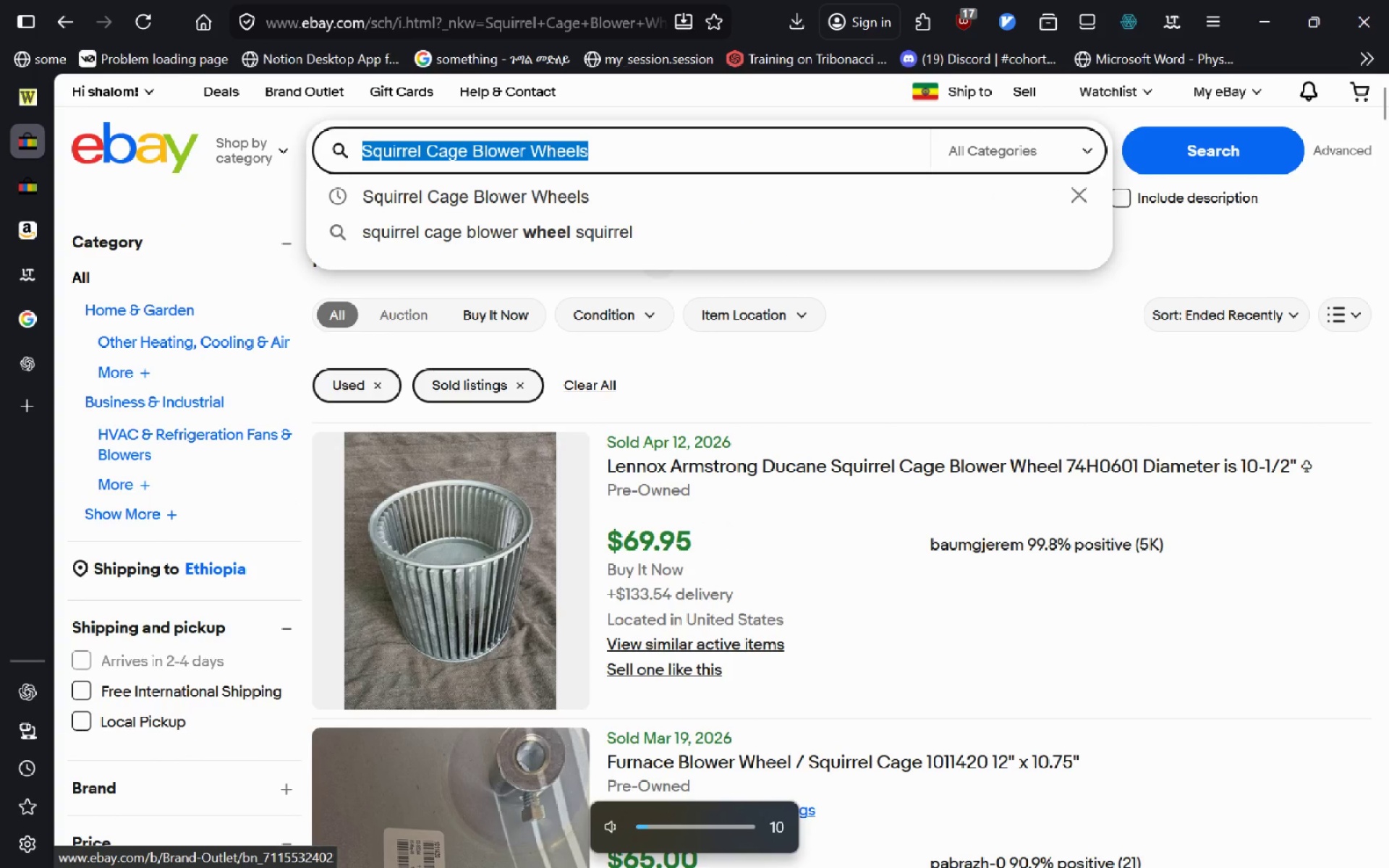 
key(VolumeUp)
 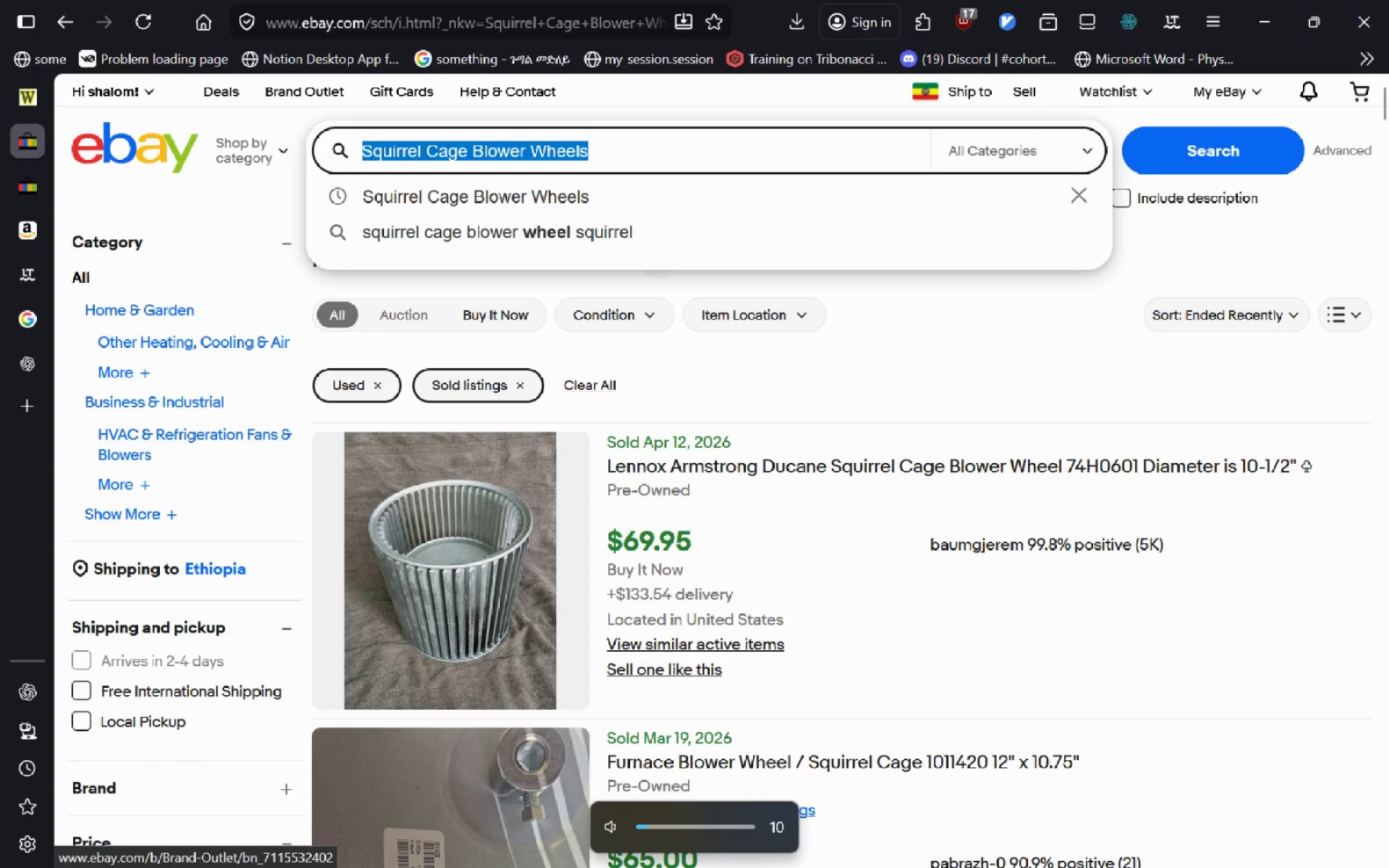 
key(VolumeUp)
 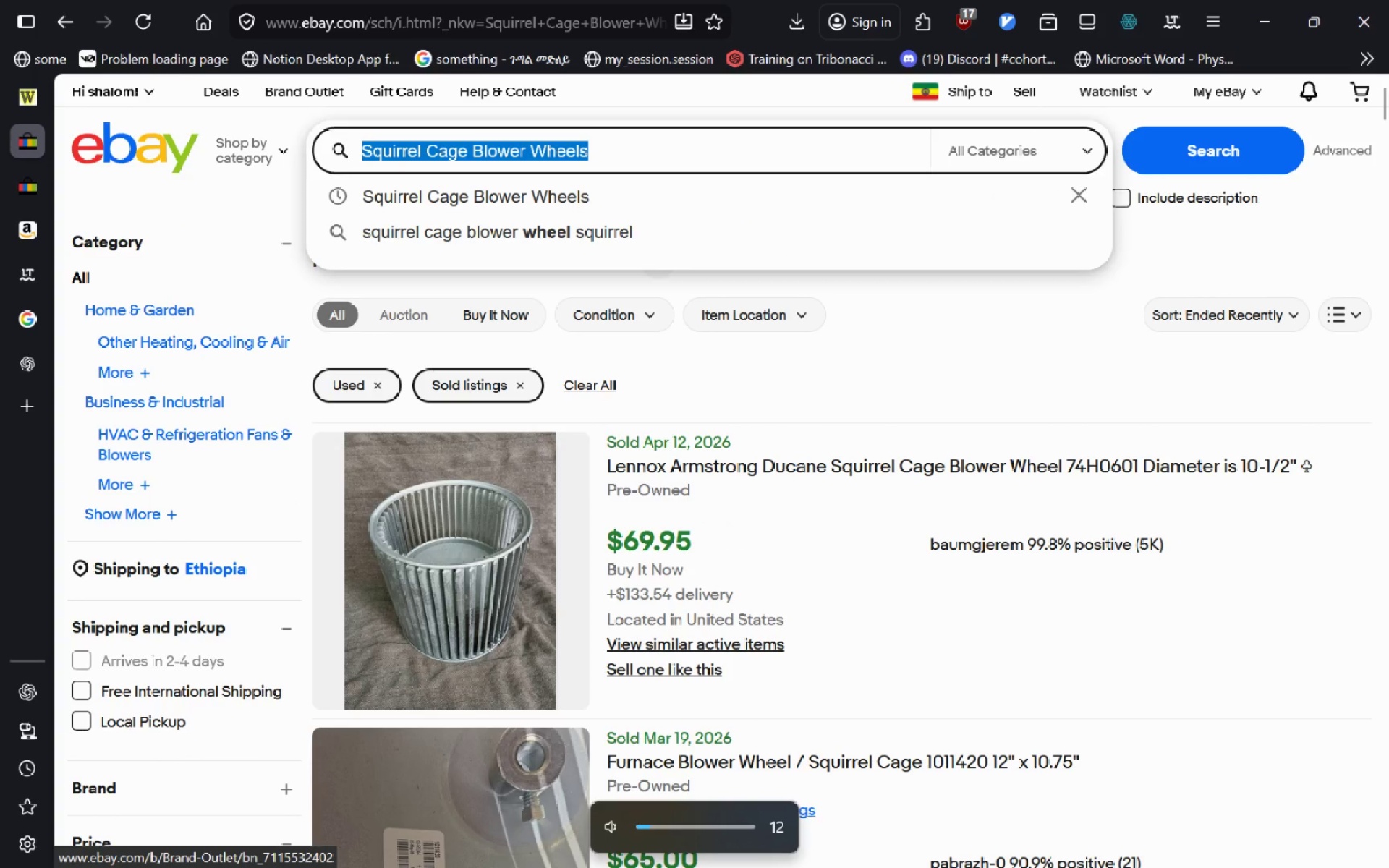 
key(Control+T)
 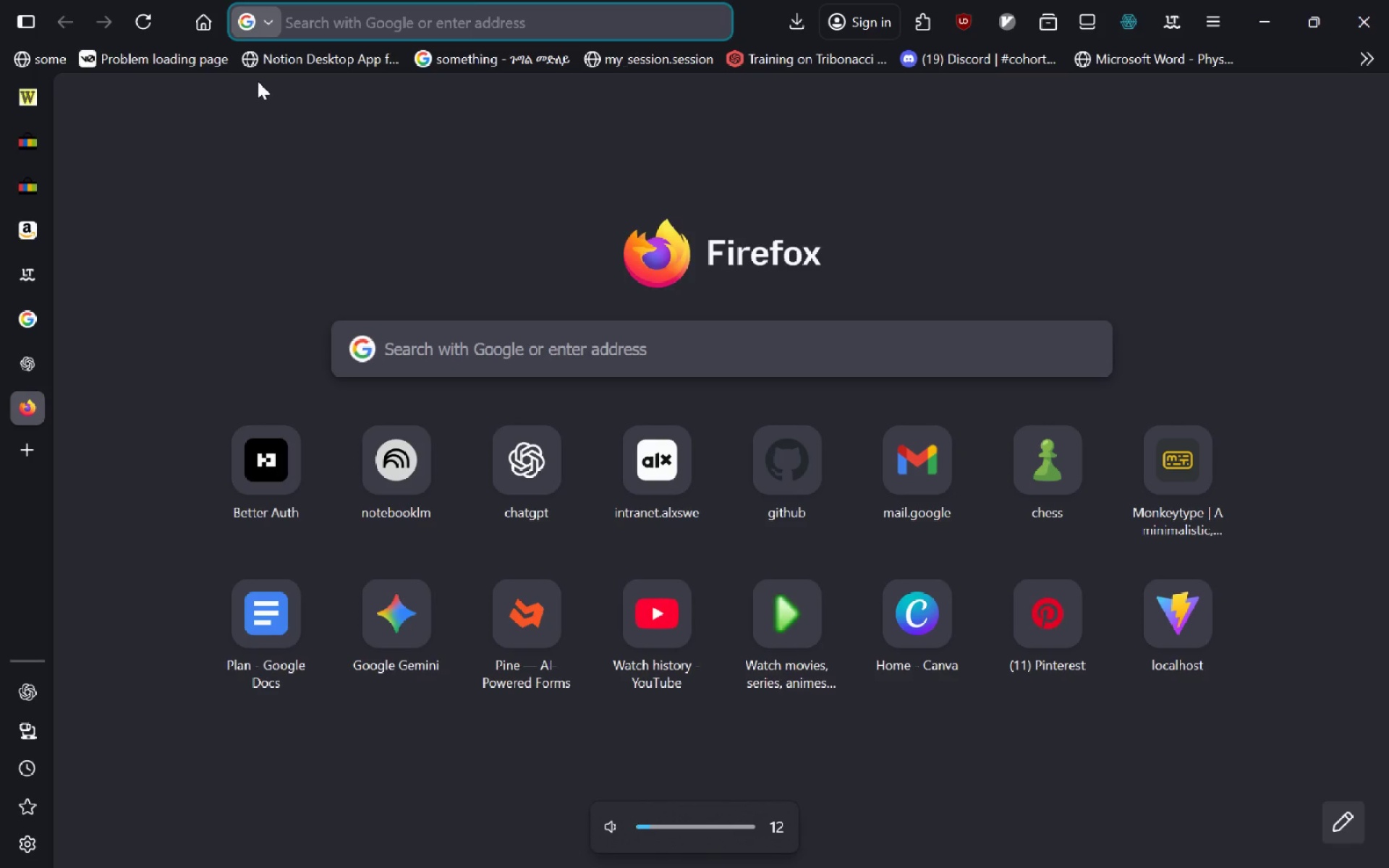 
key(Control+V)
 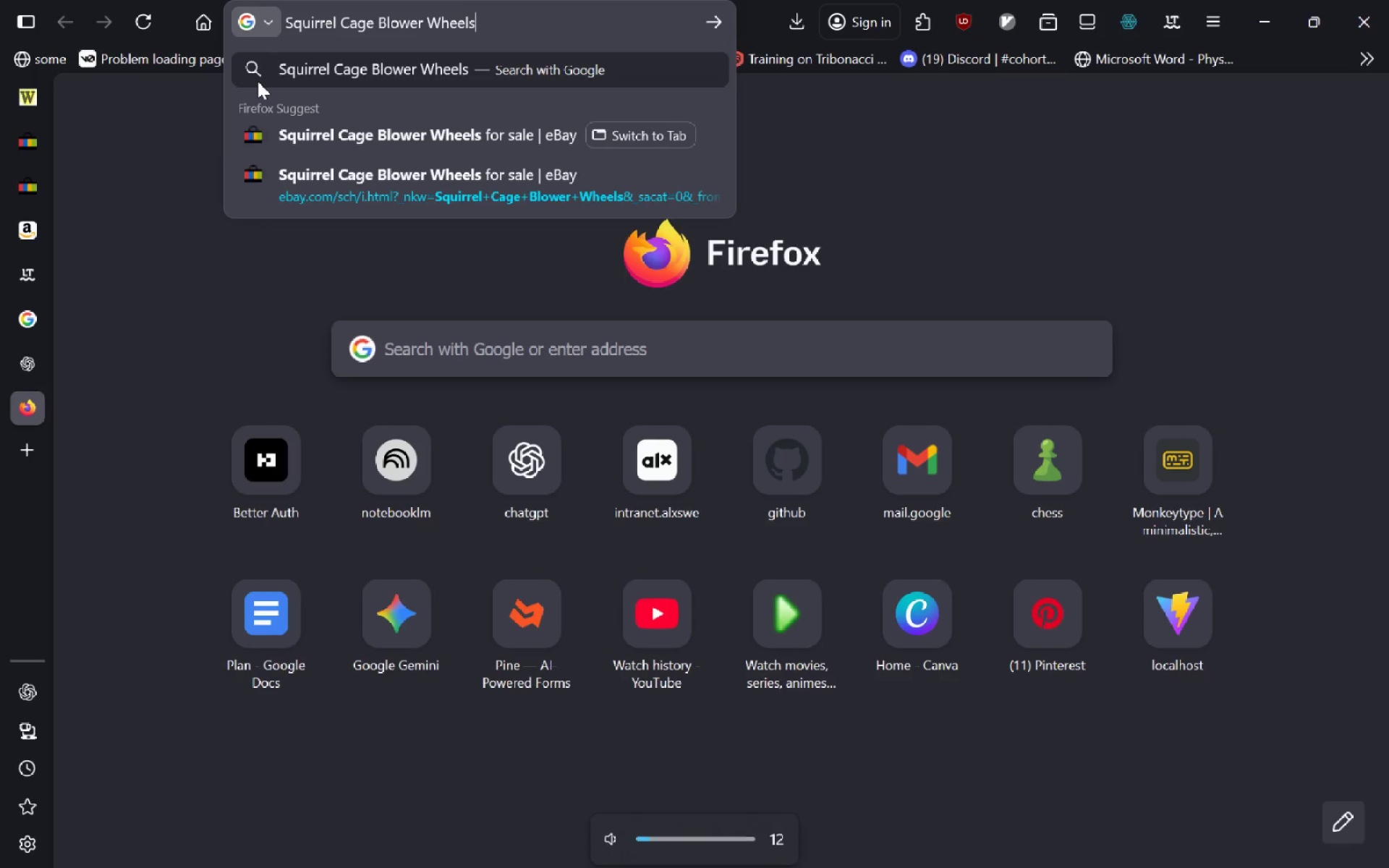 
key(Enter)
 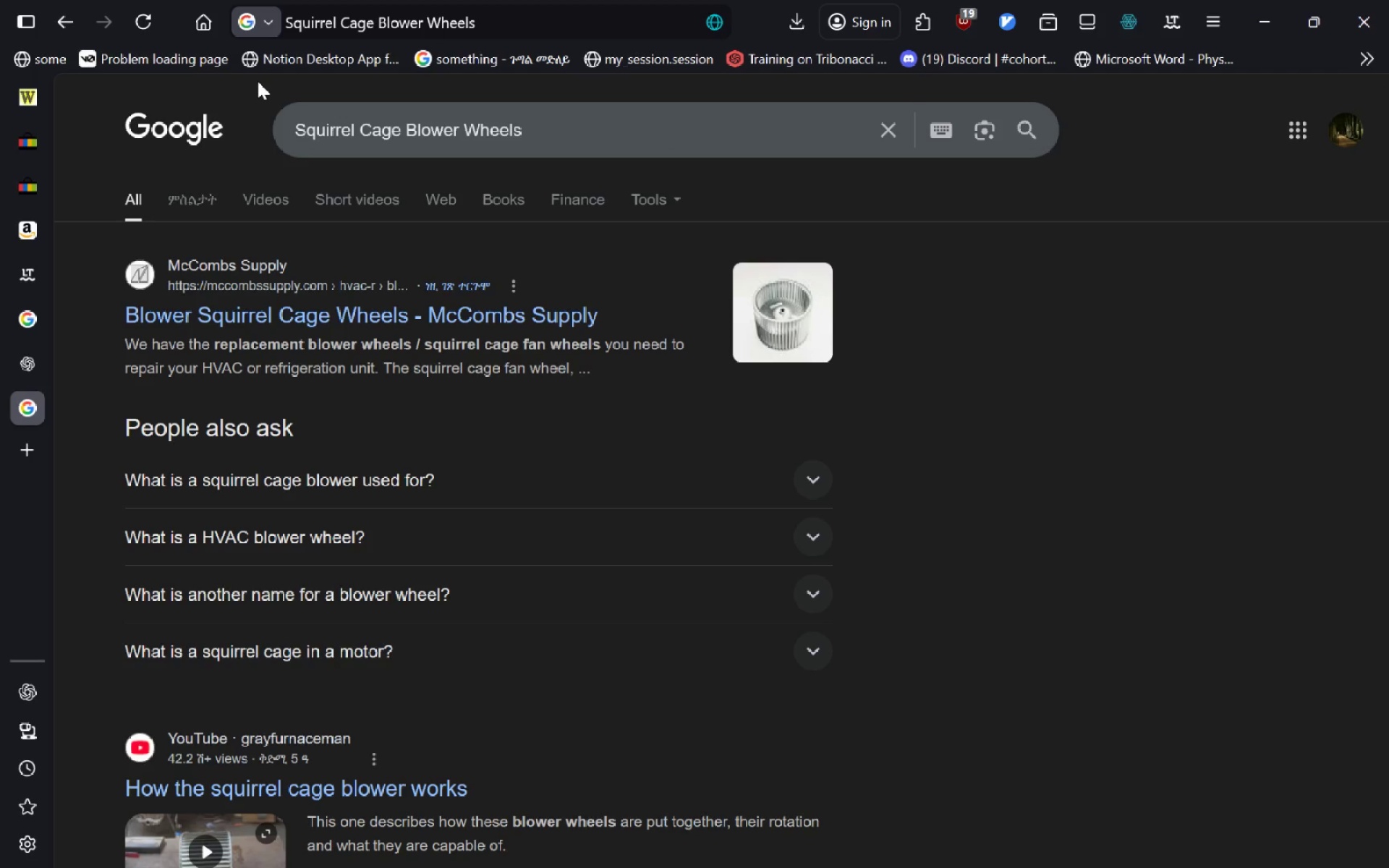 
wait(11.08)
 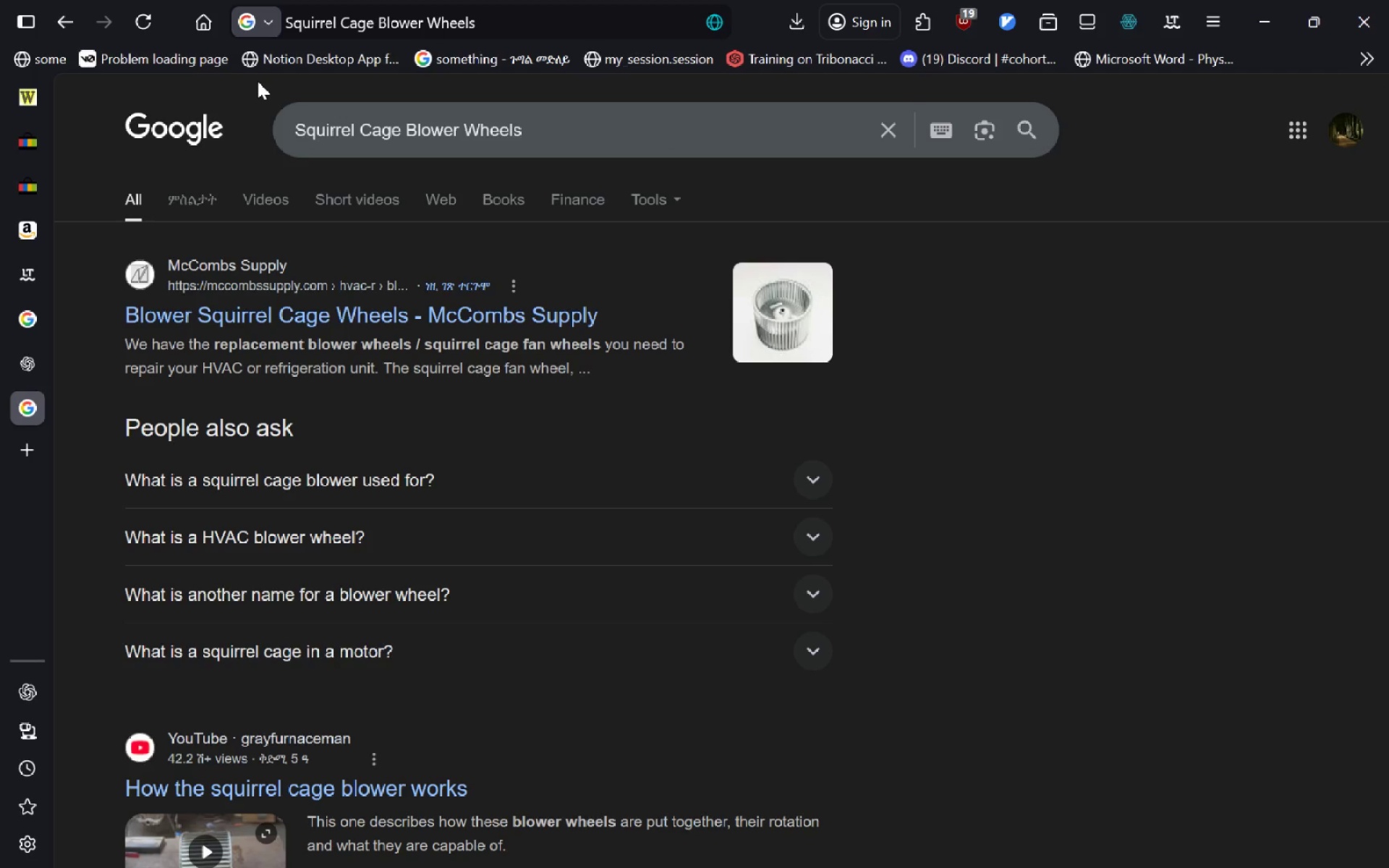 
left_click([545, 119])
 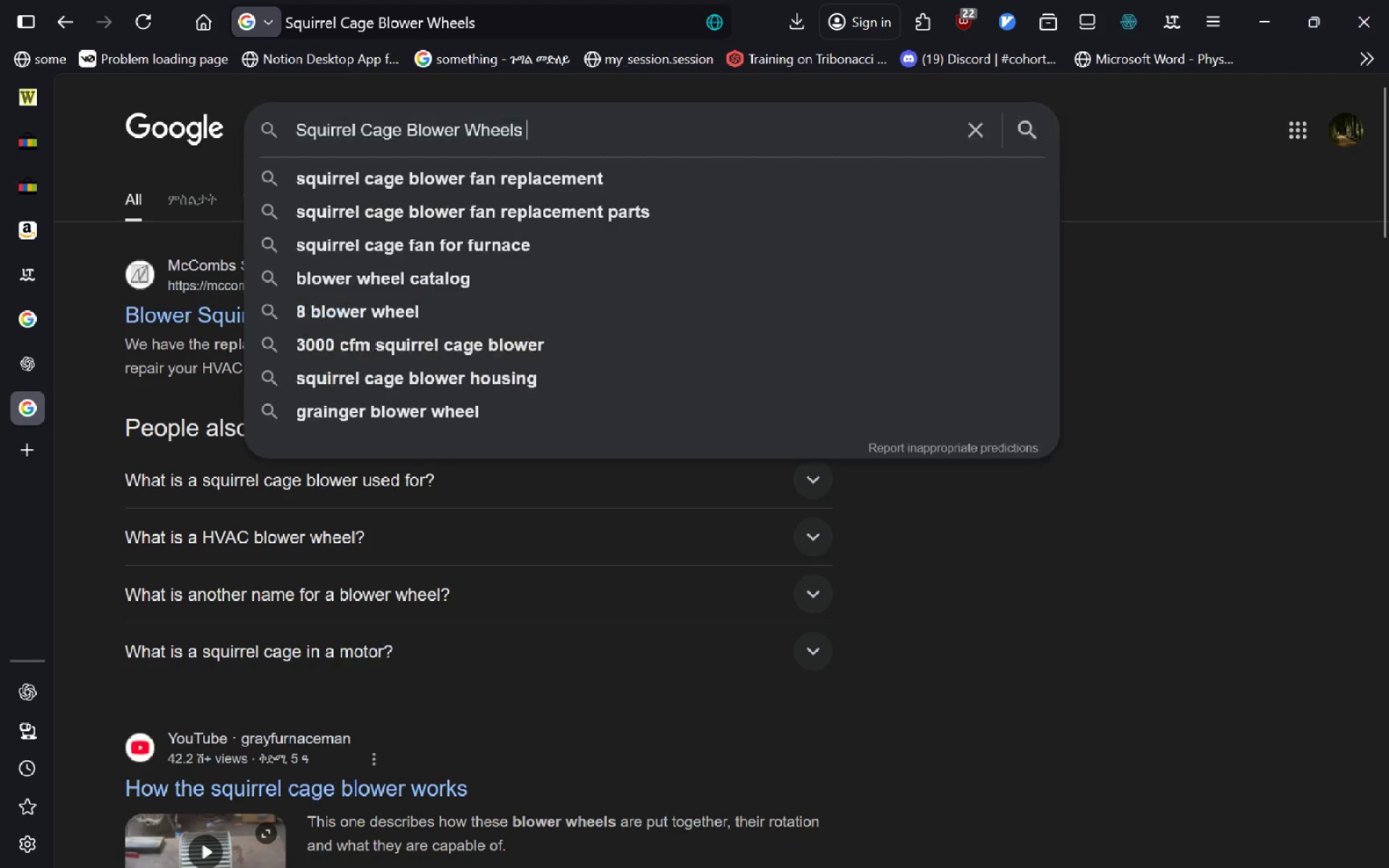 
type( HVAC)
 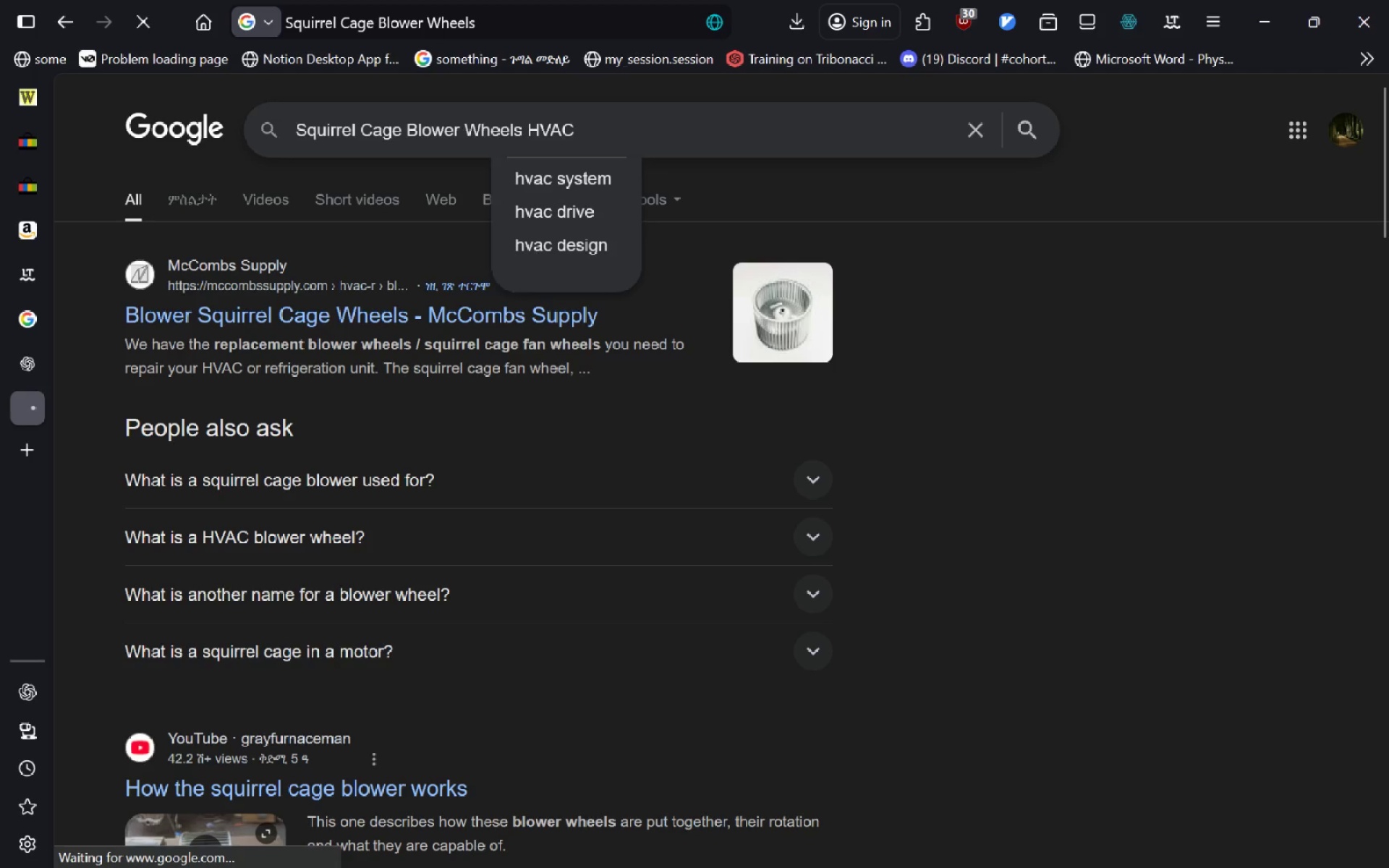 
 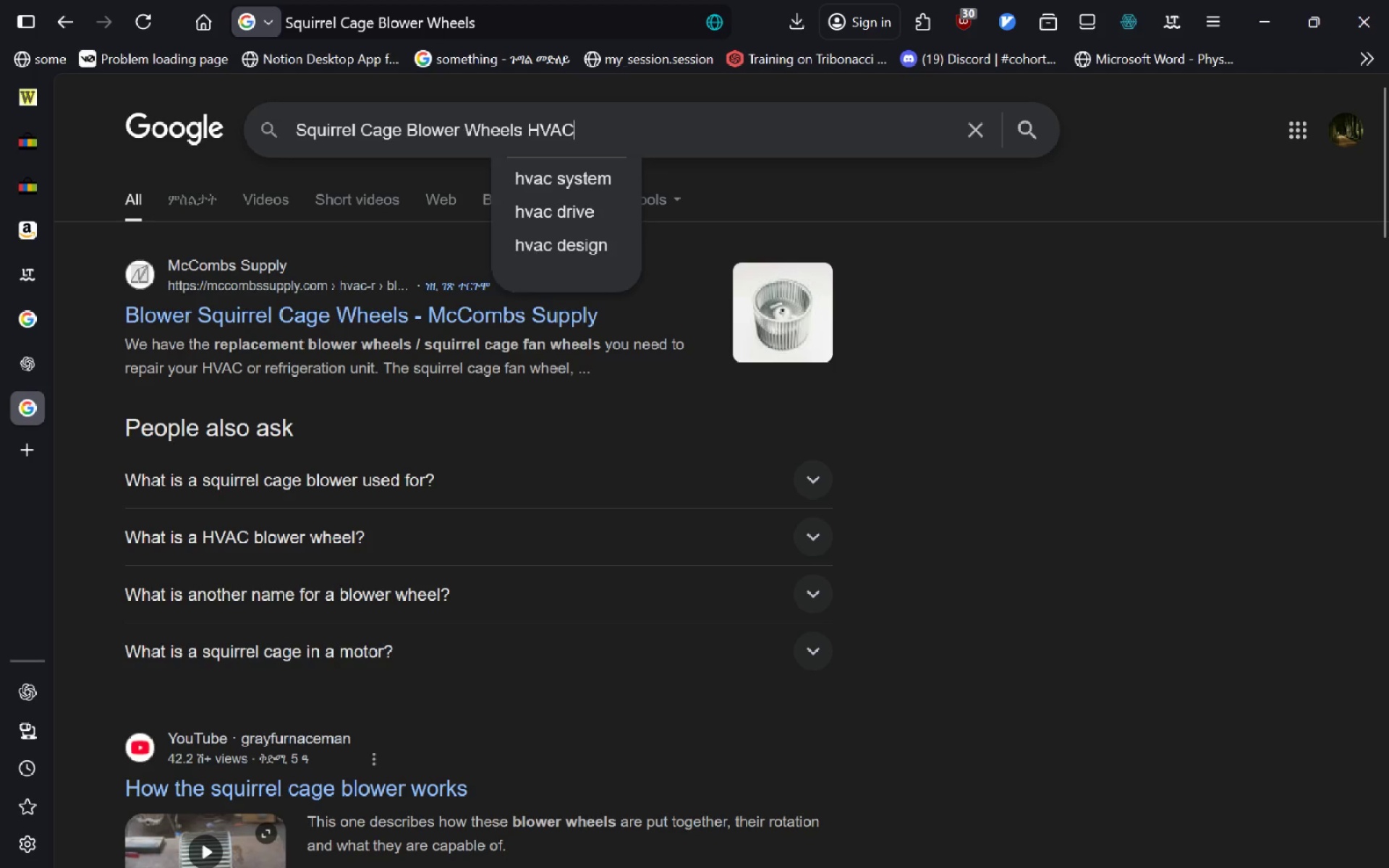 
key(Enter)
 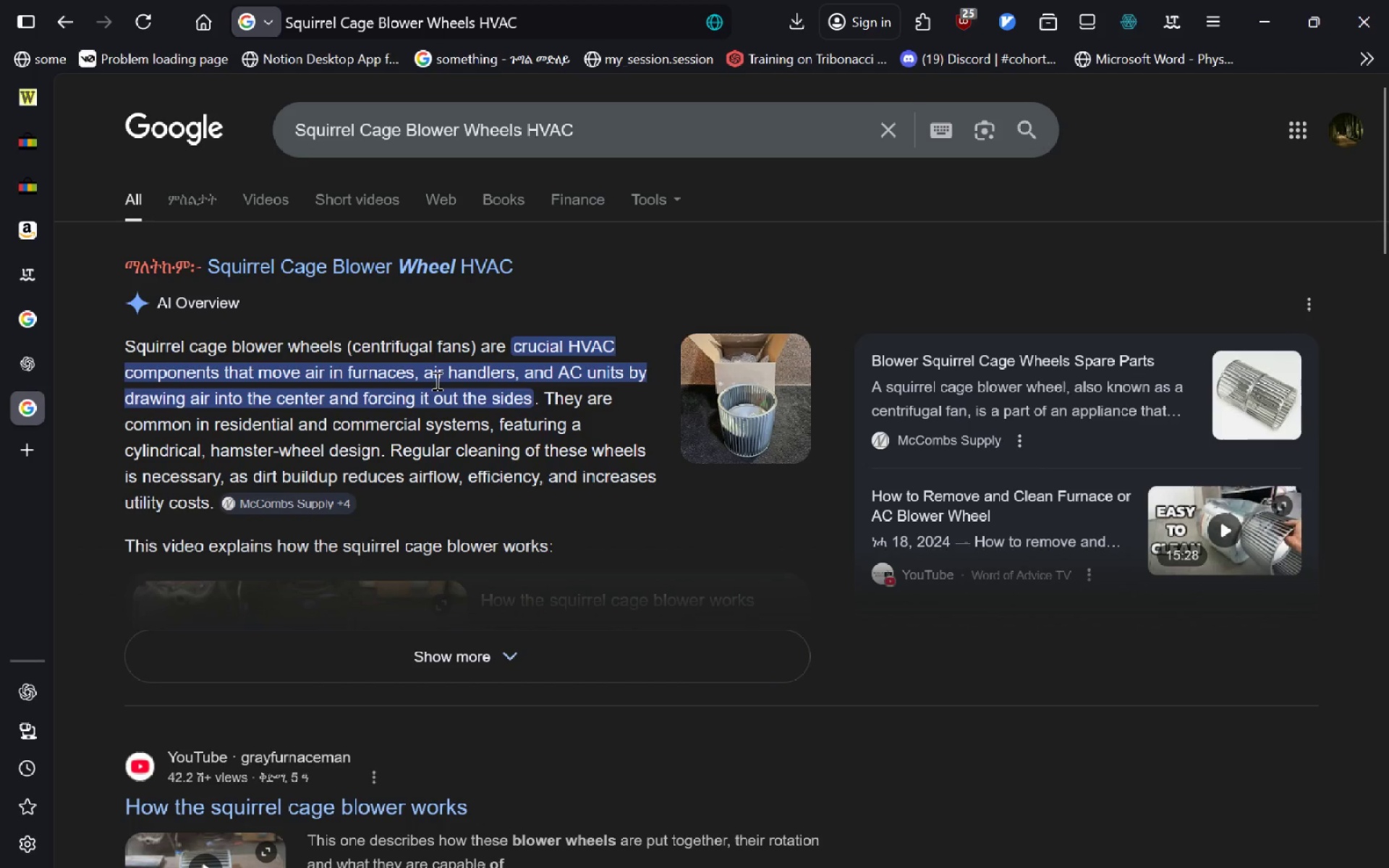 
wait(7.08)
 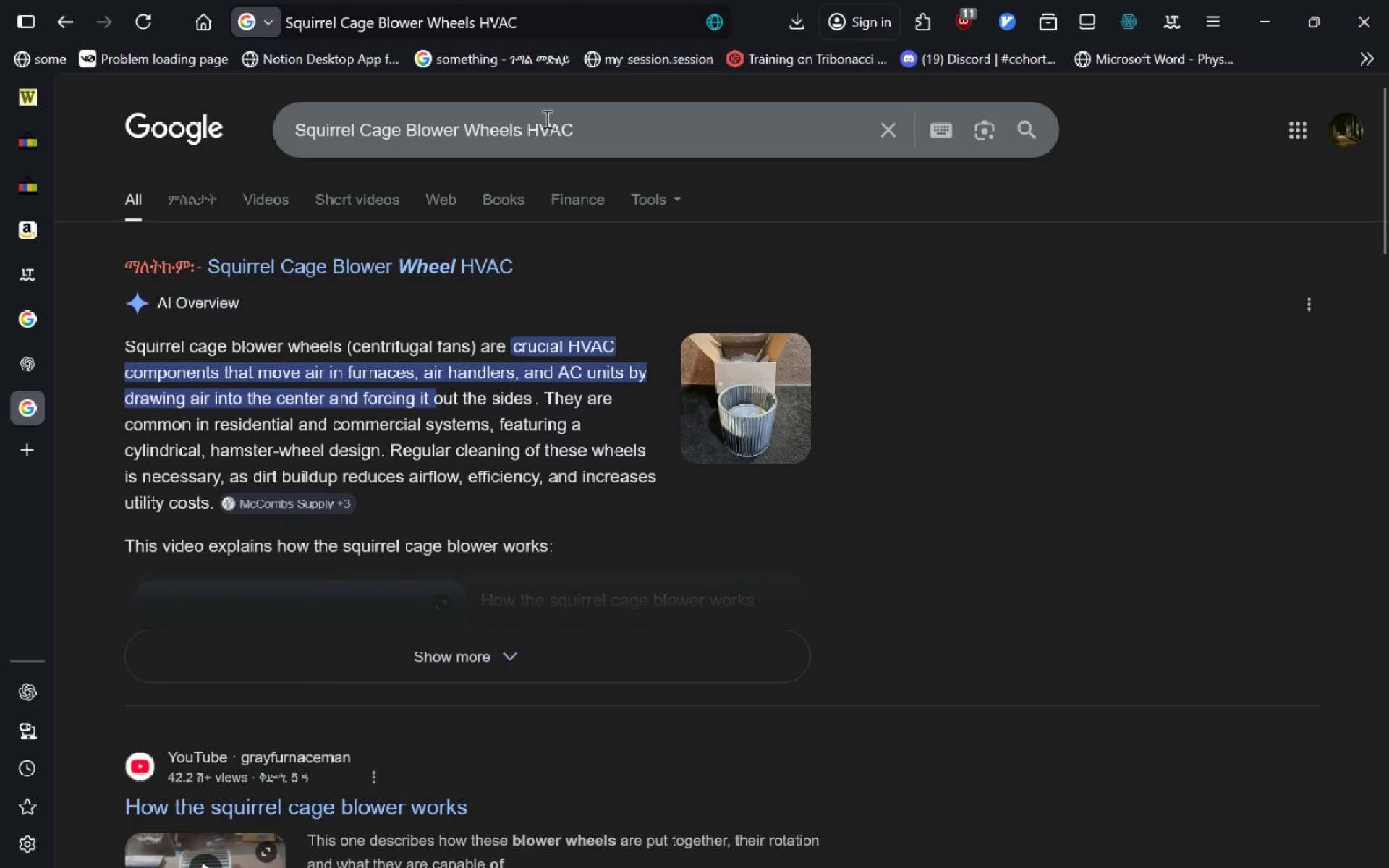 
left_click([29, 145])
 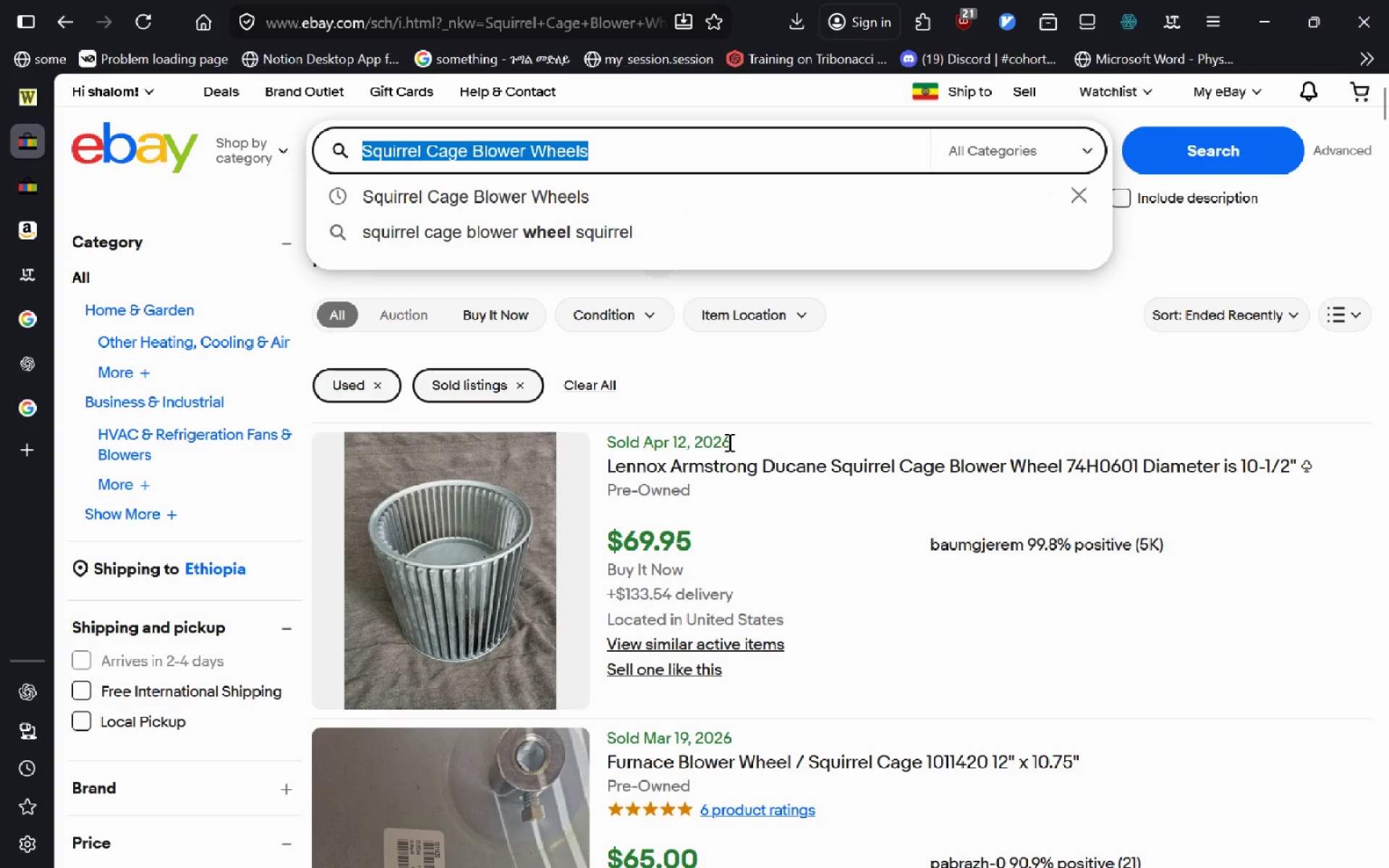 
left_click([707, 461])
 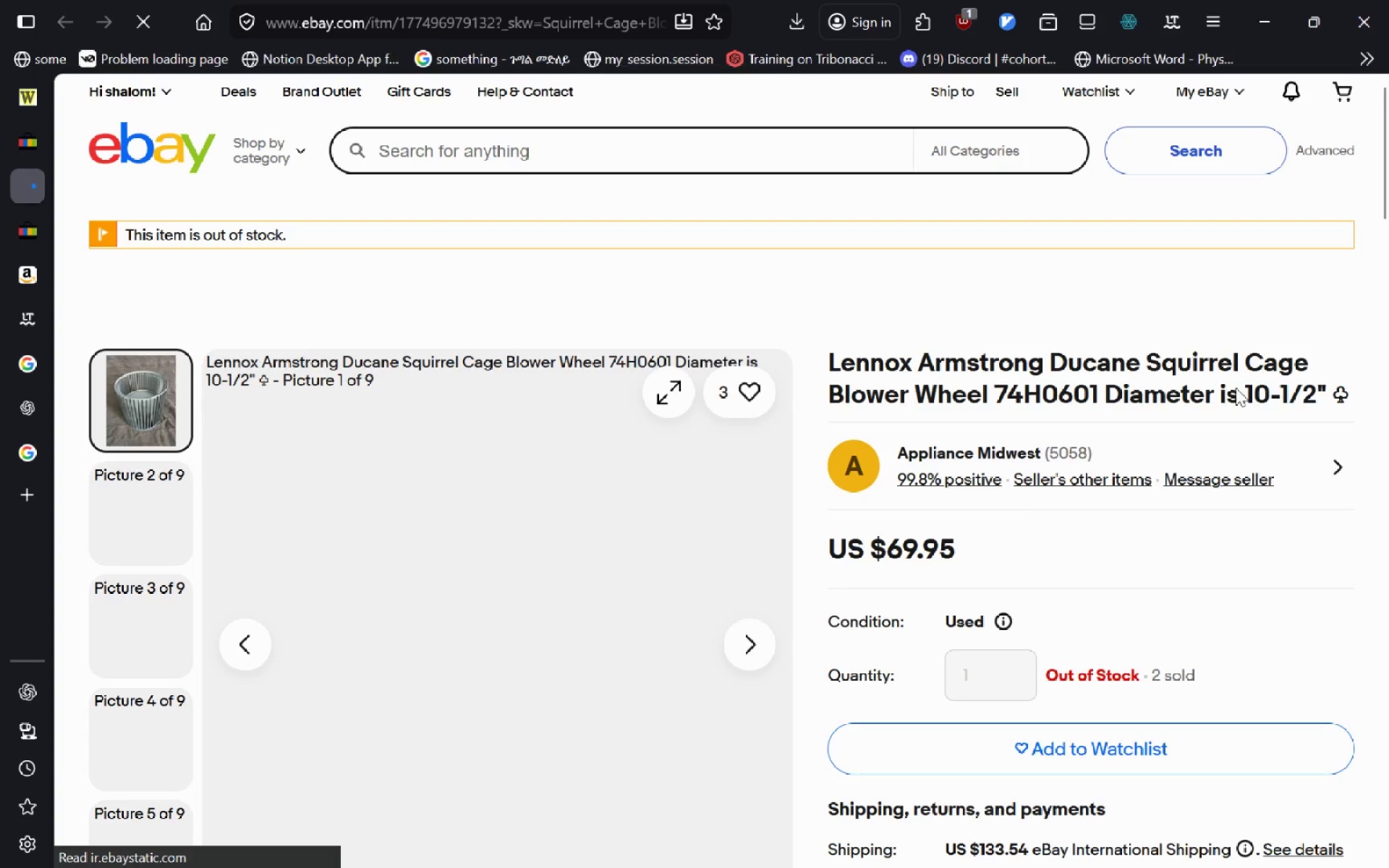 
left_click_drag(start_coordinate=[1346, 396], to_coordinate=[811, 354])
 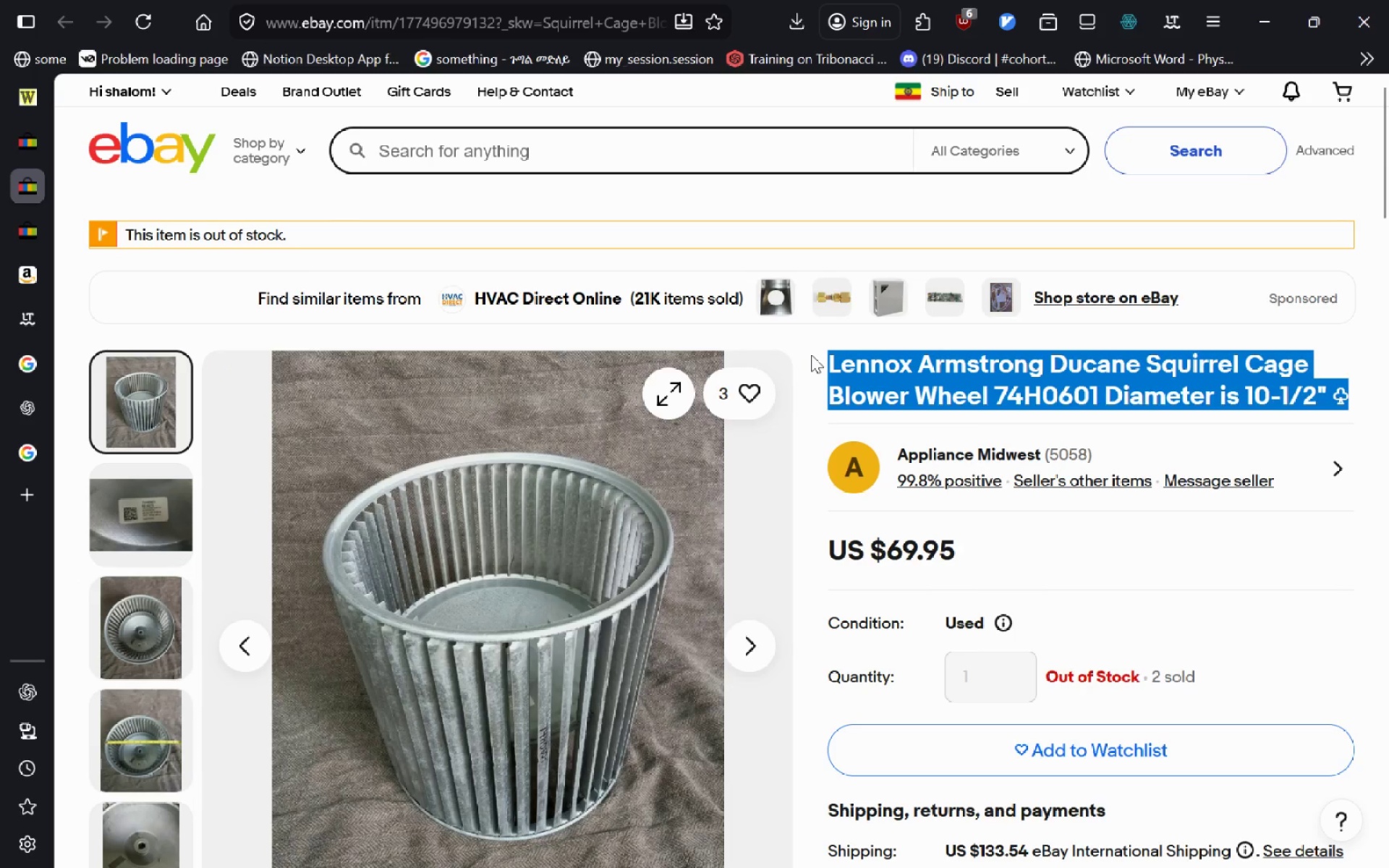 
key(Control+C)
 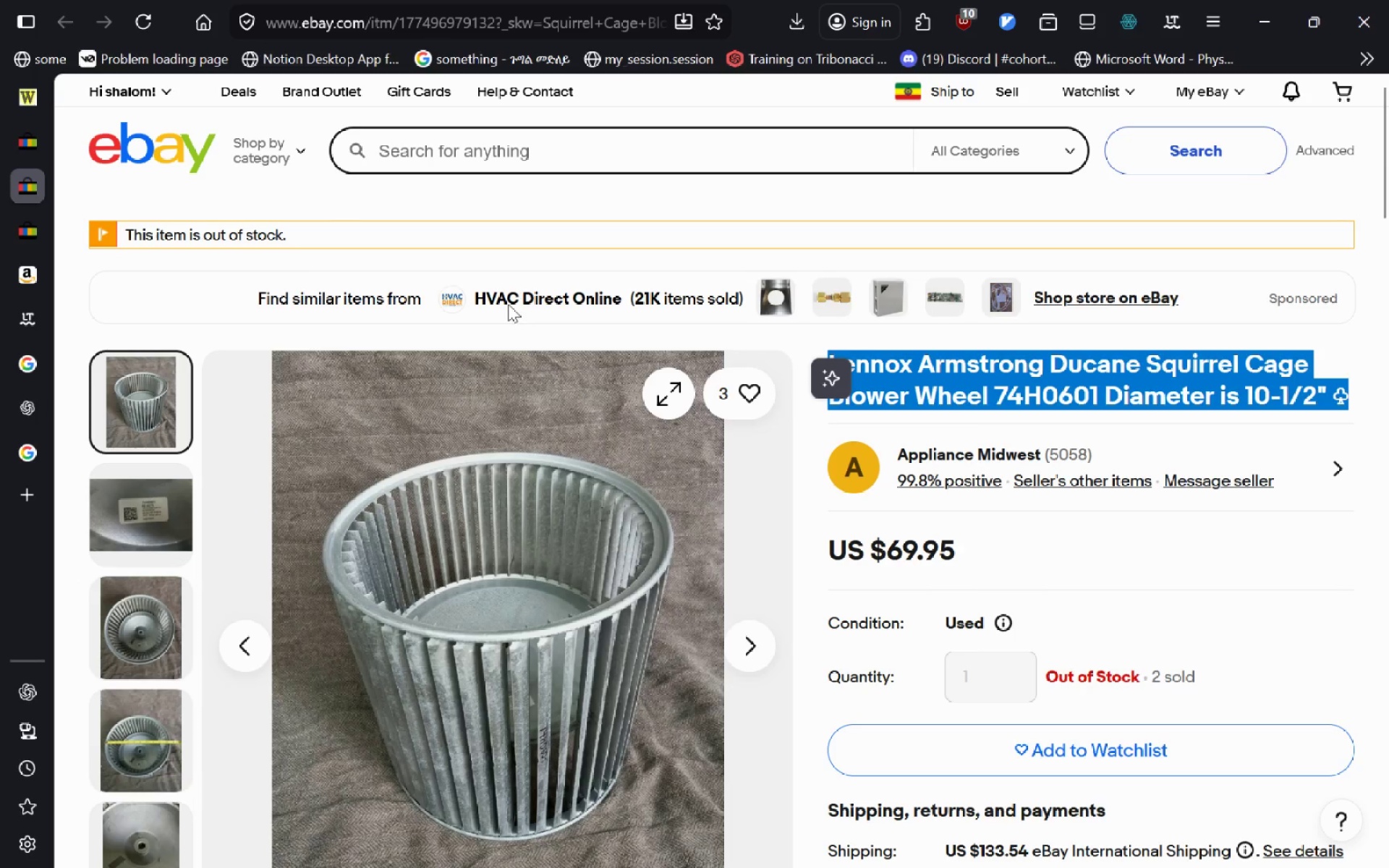 
wait(8.88)
 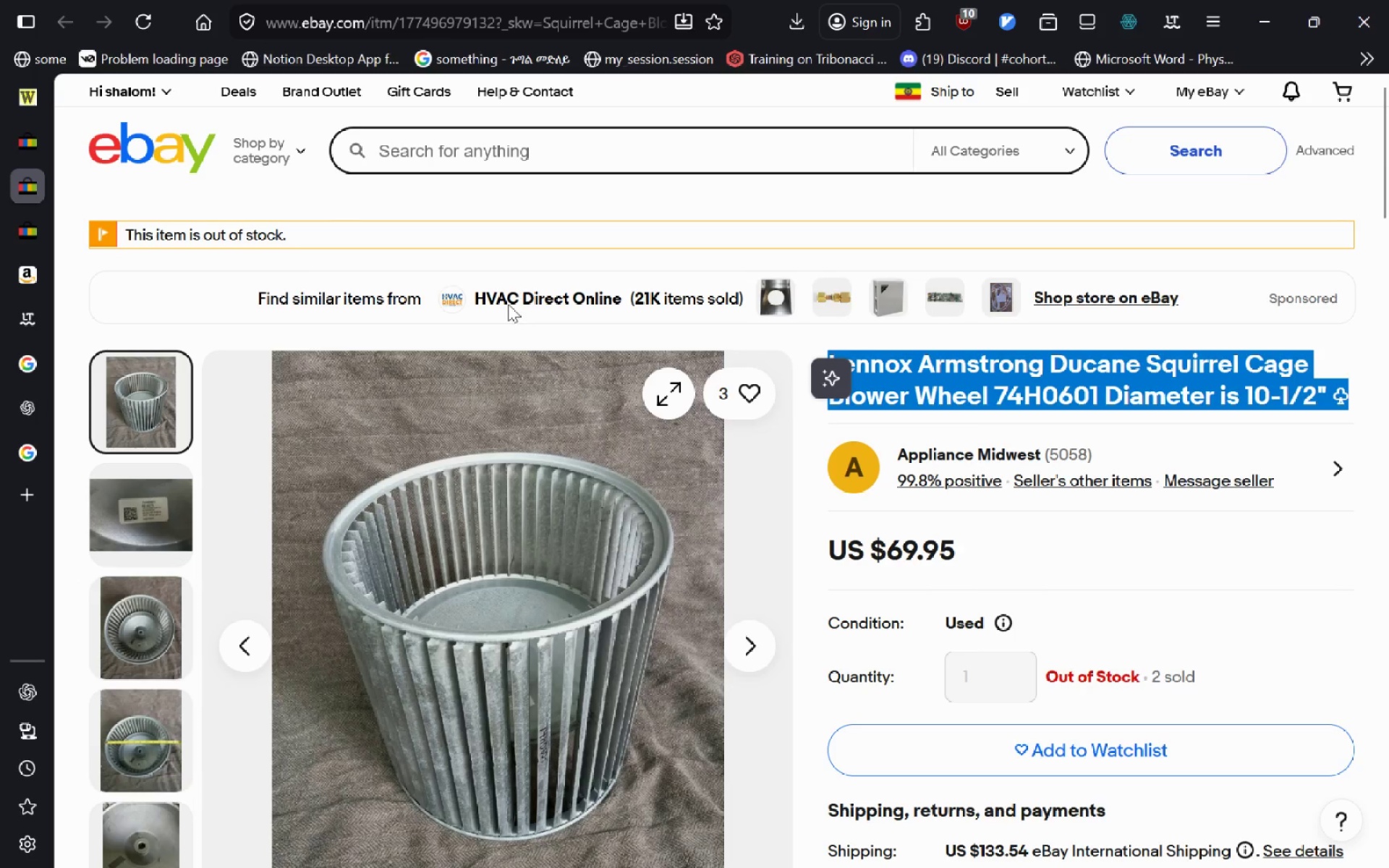 
left_click([25, 107])
 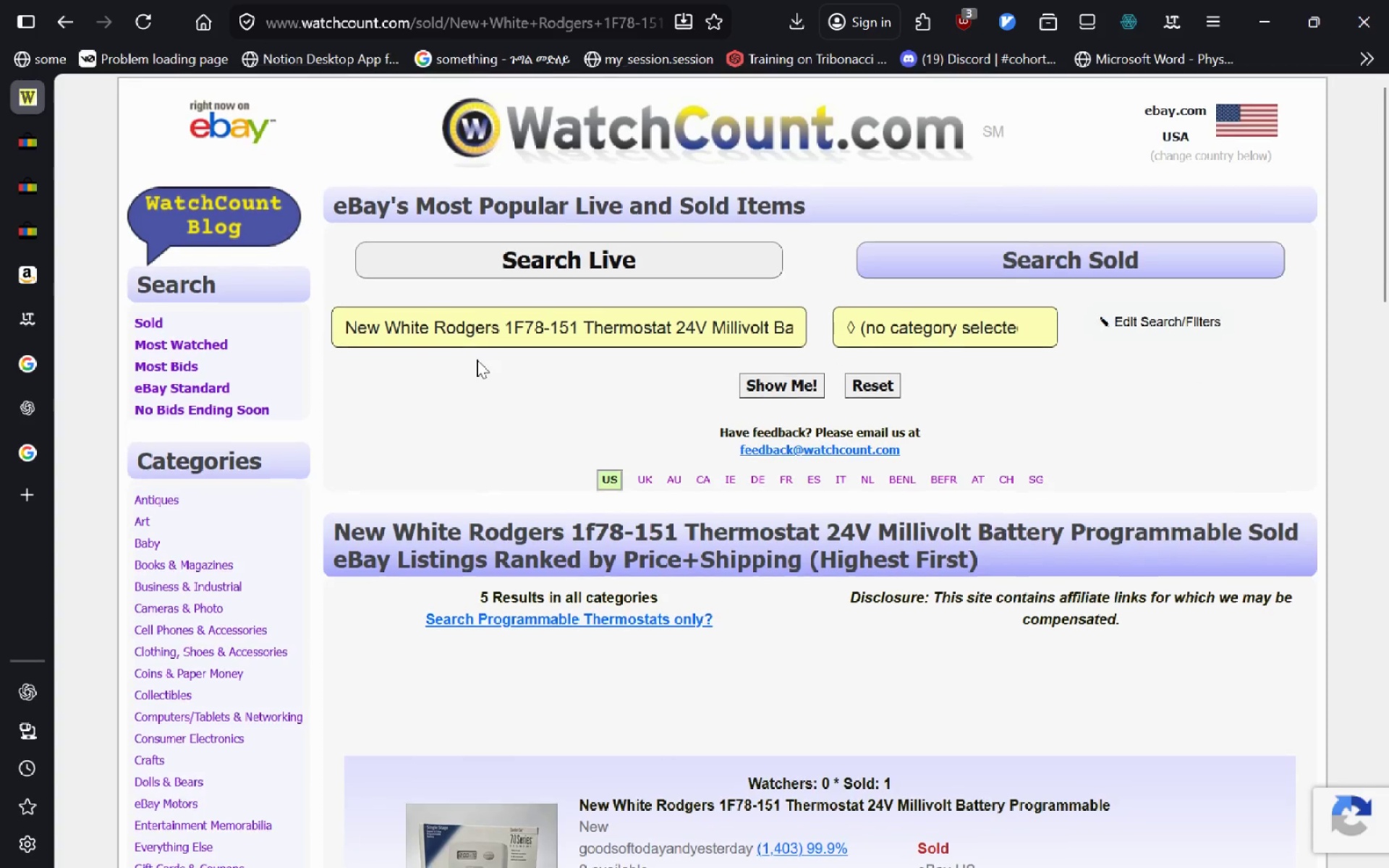 
left_click([504, 337])
 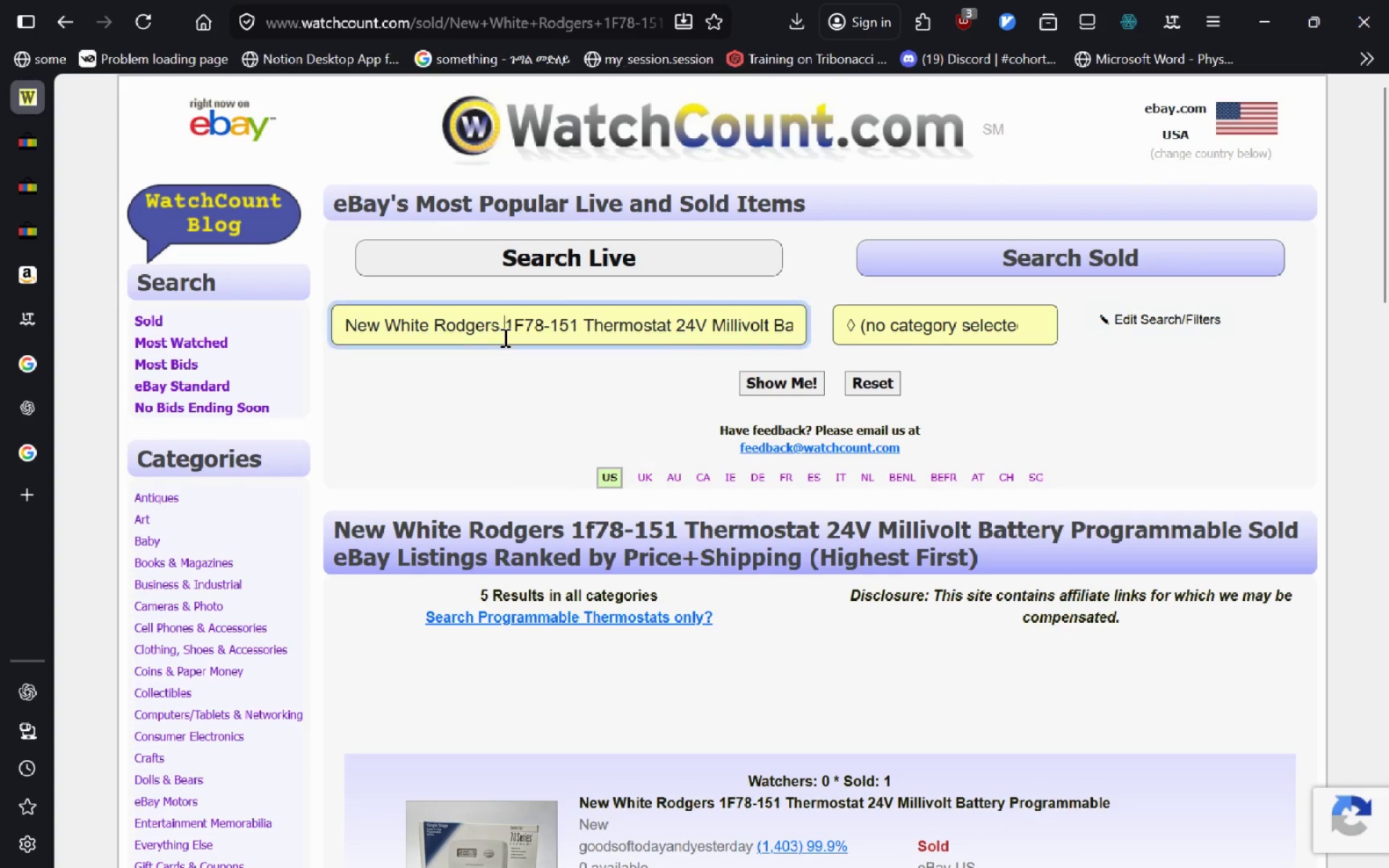 
key(Control+A)
 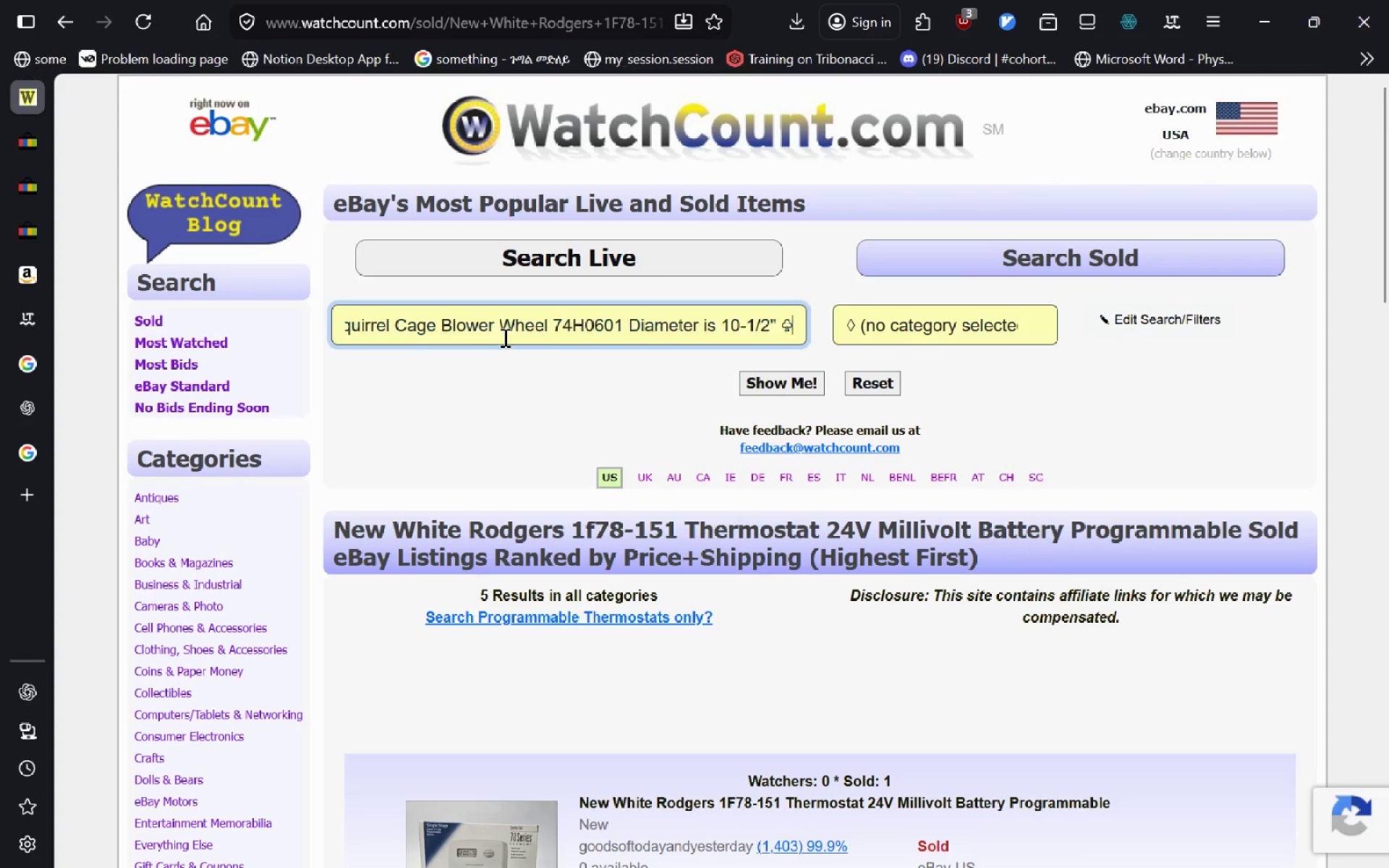 
key(Control+V)
 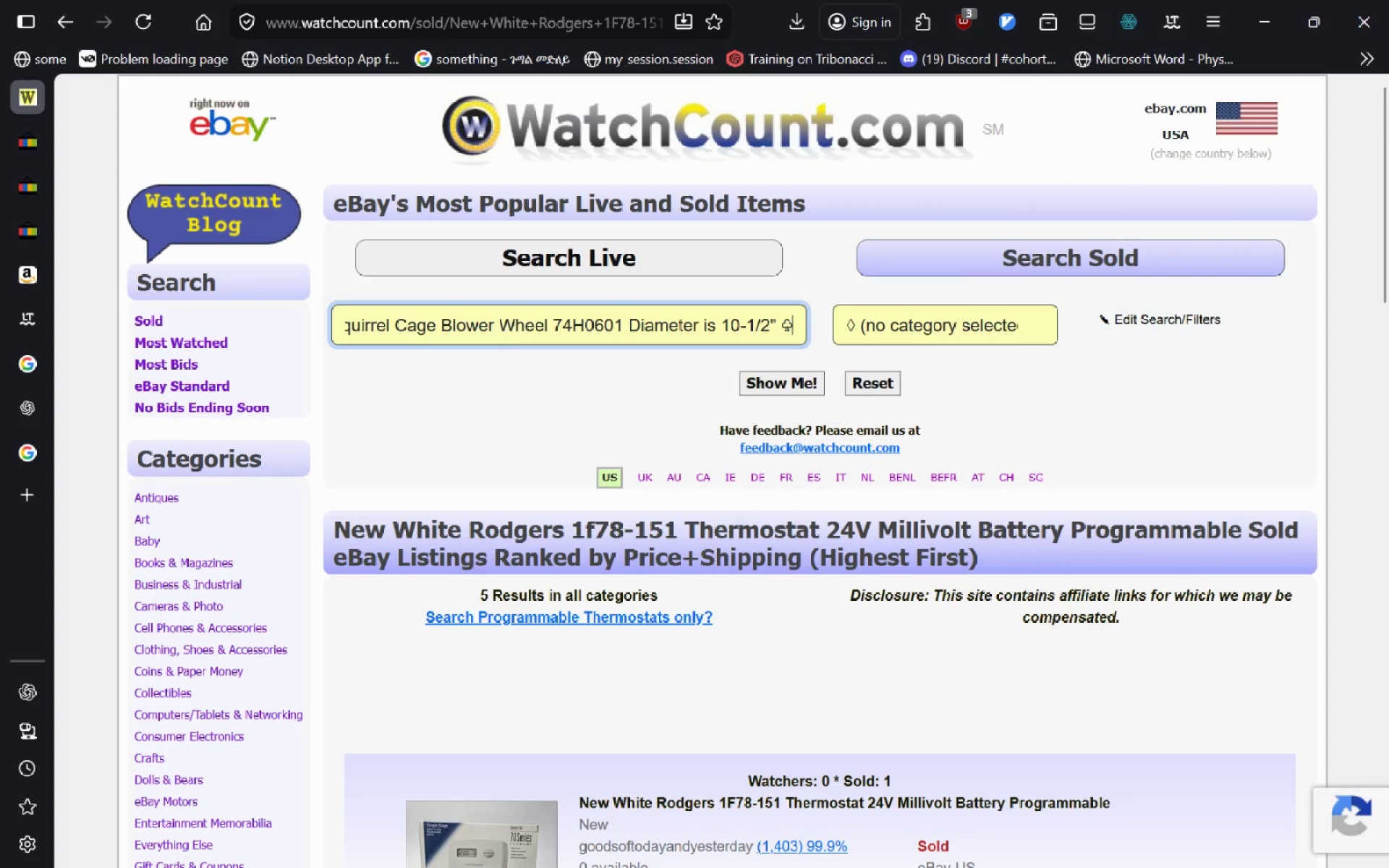 
key(Enter)
 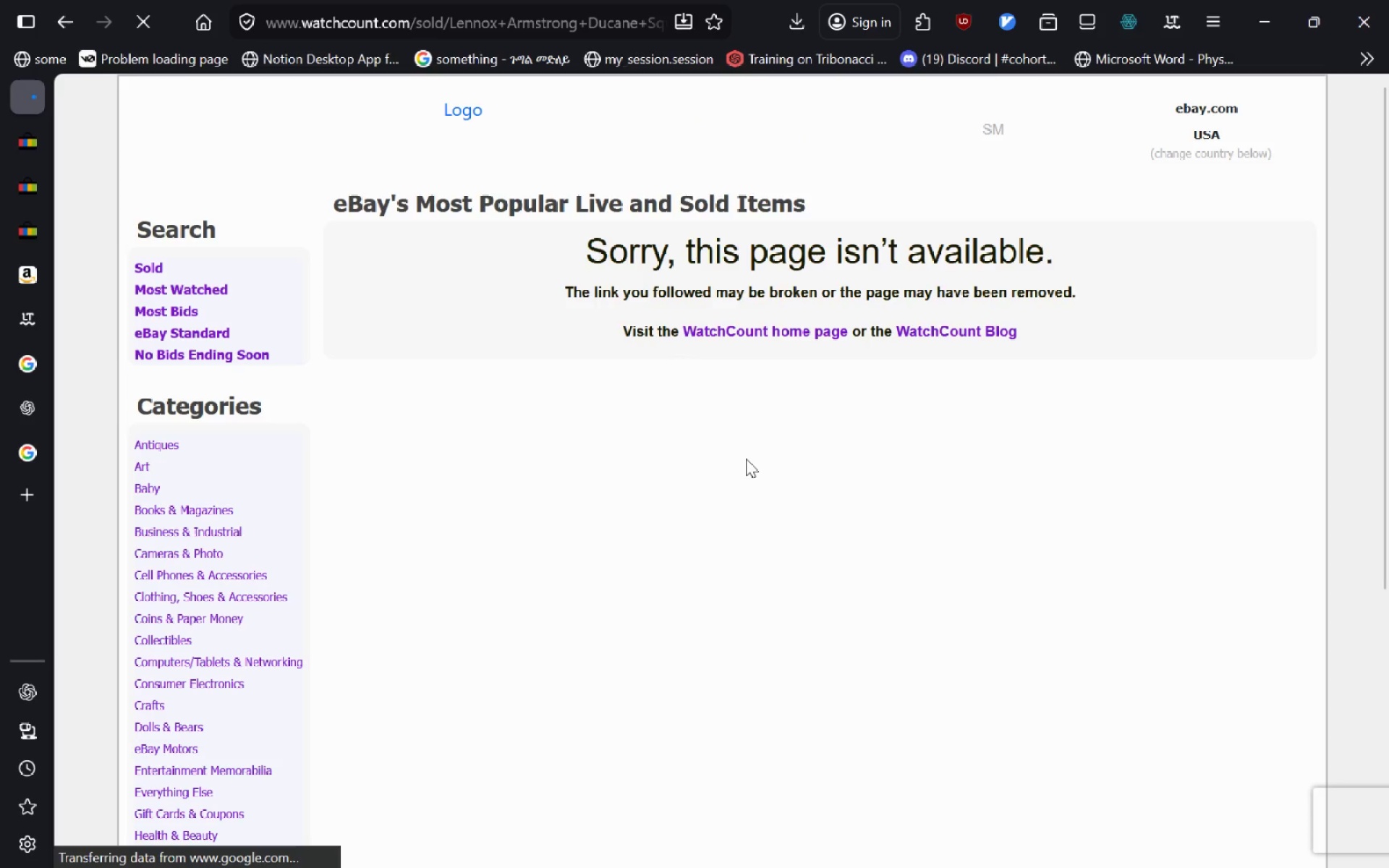 
wait(10.92)
 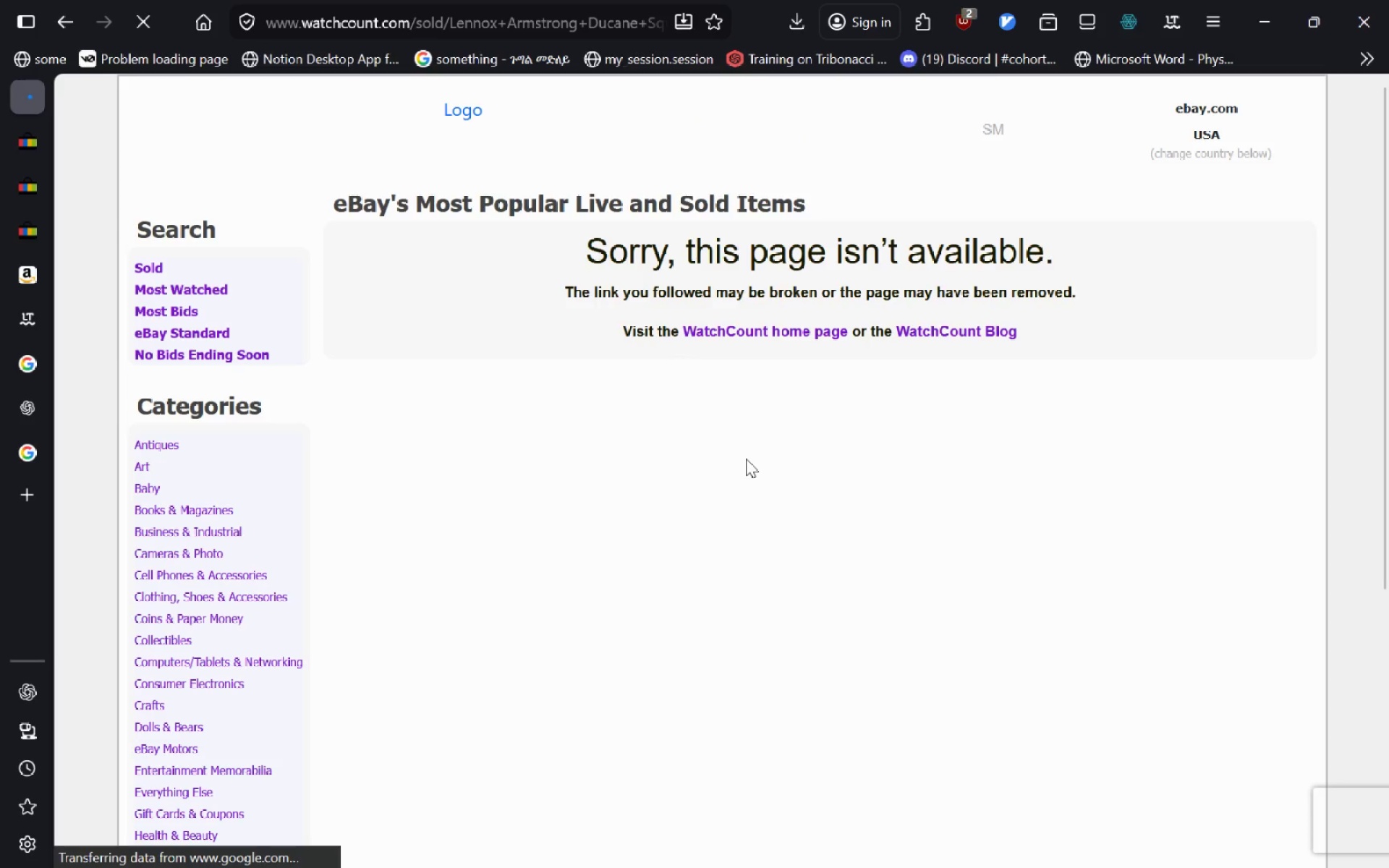 
key(Alt+ArrowLeft)
 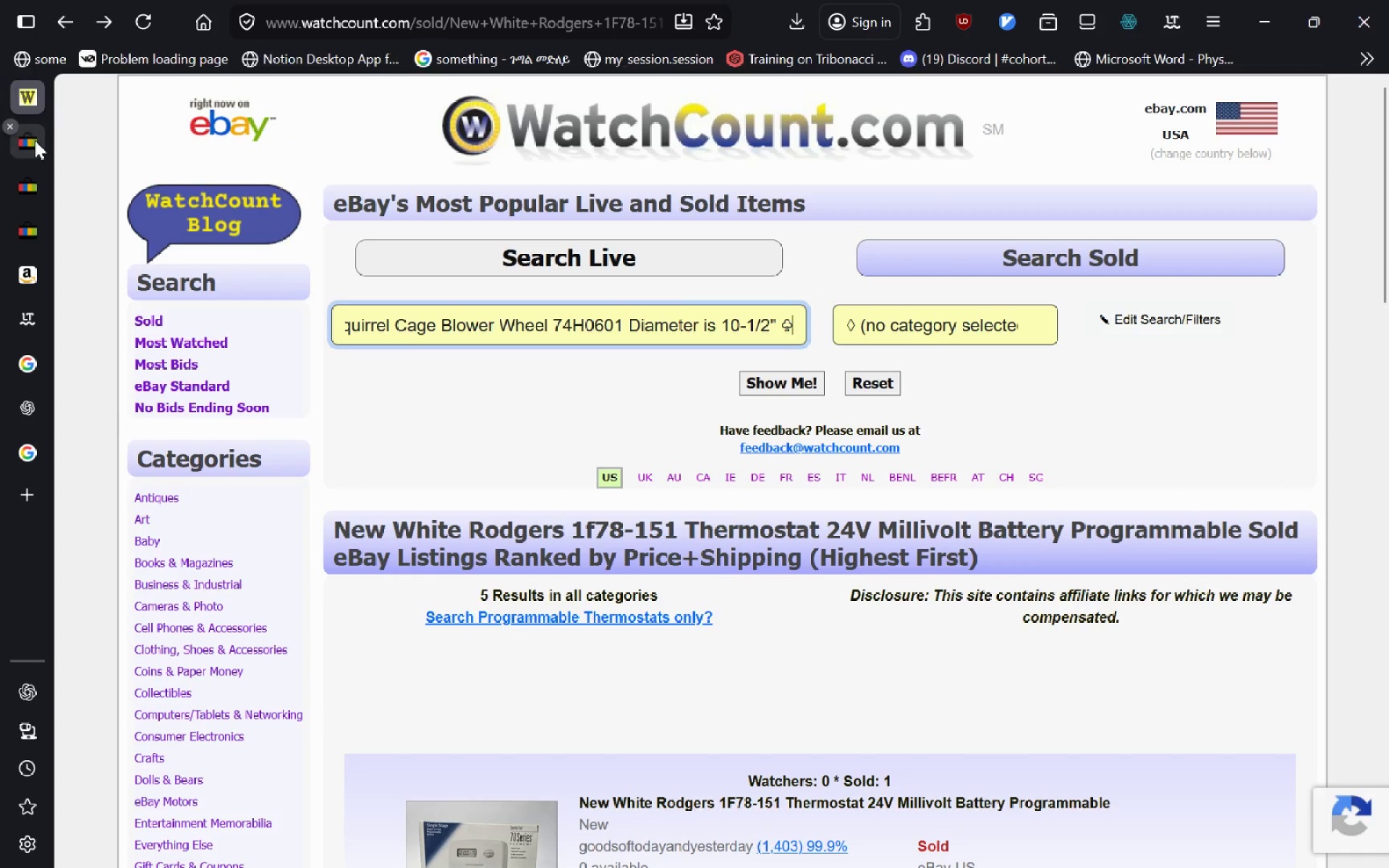 
left_click([35, 142])
 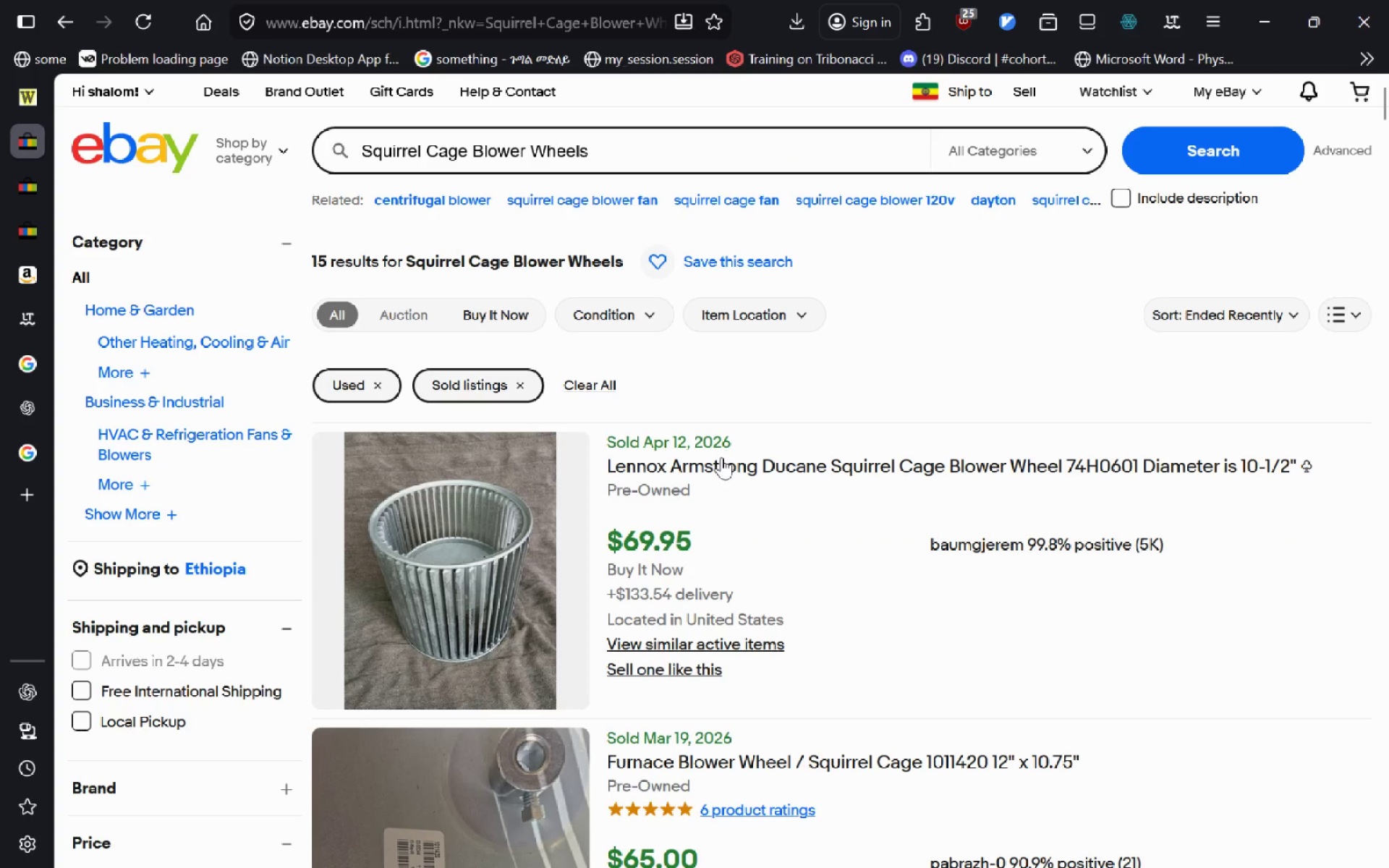 
left_click([715, 464])
 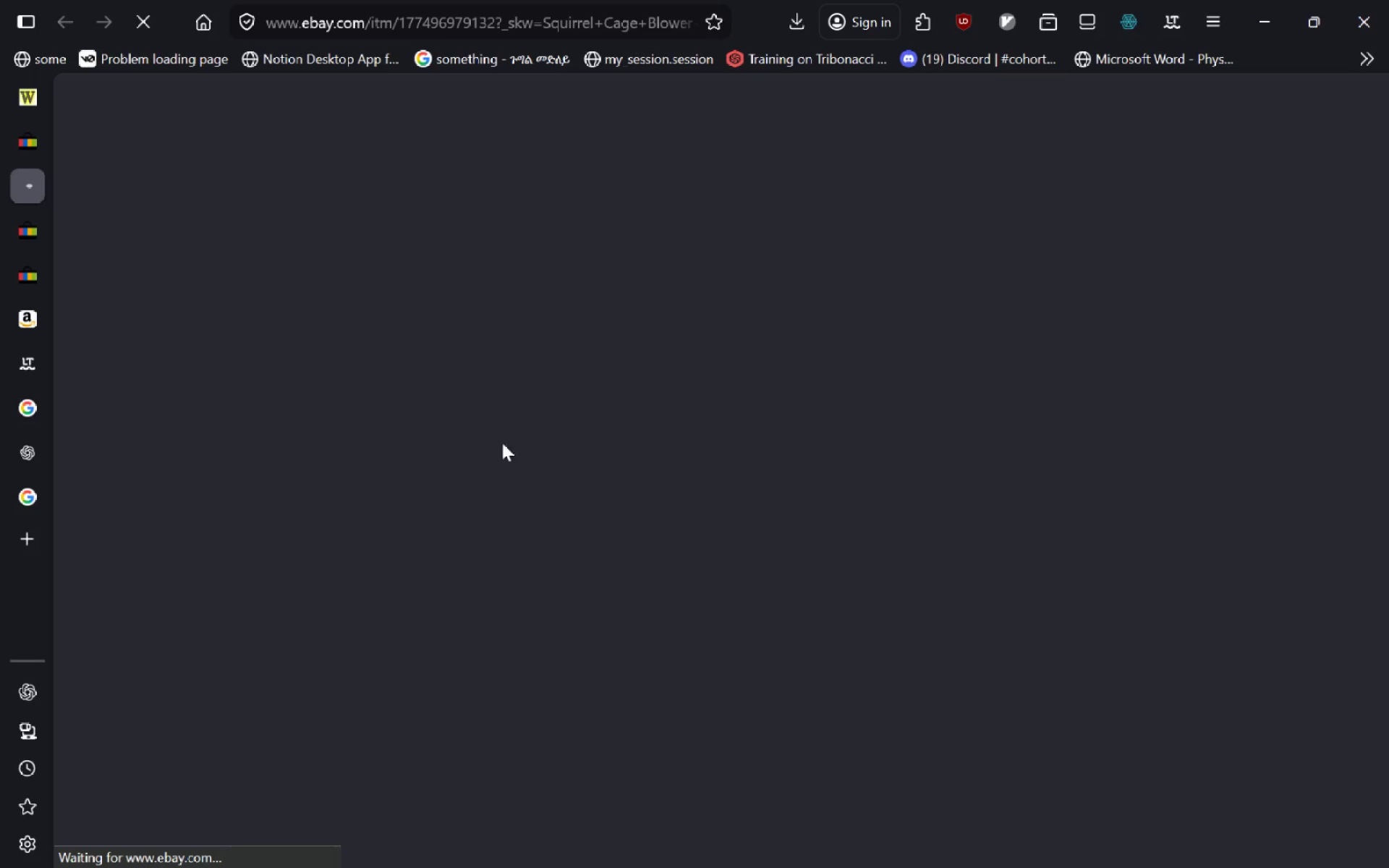 
key(Control+W)
 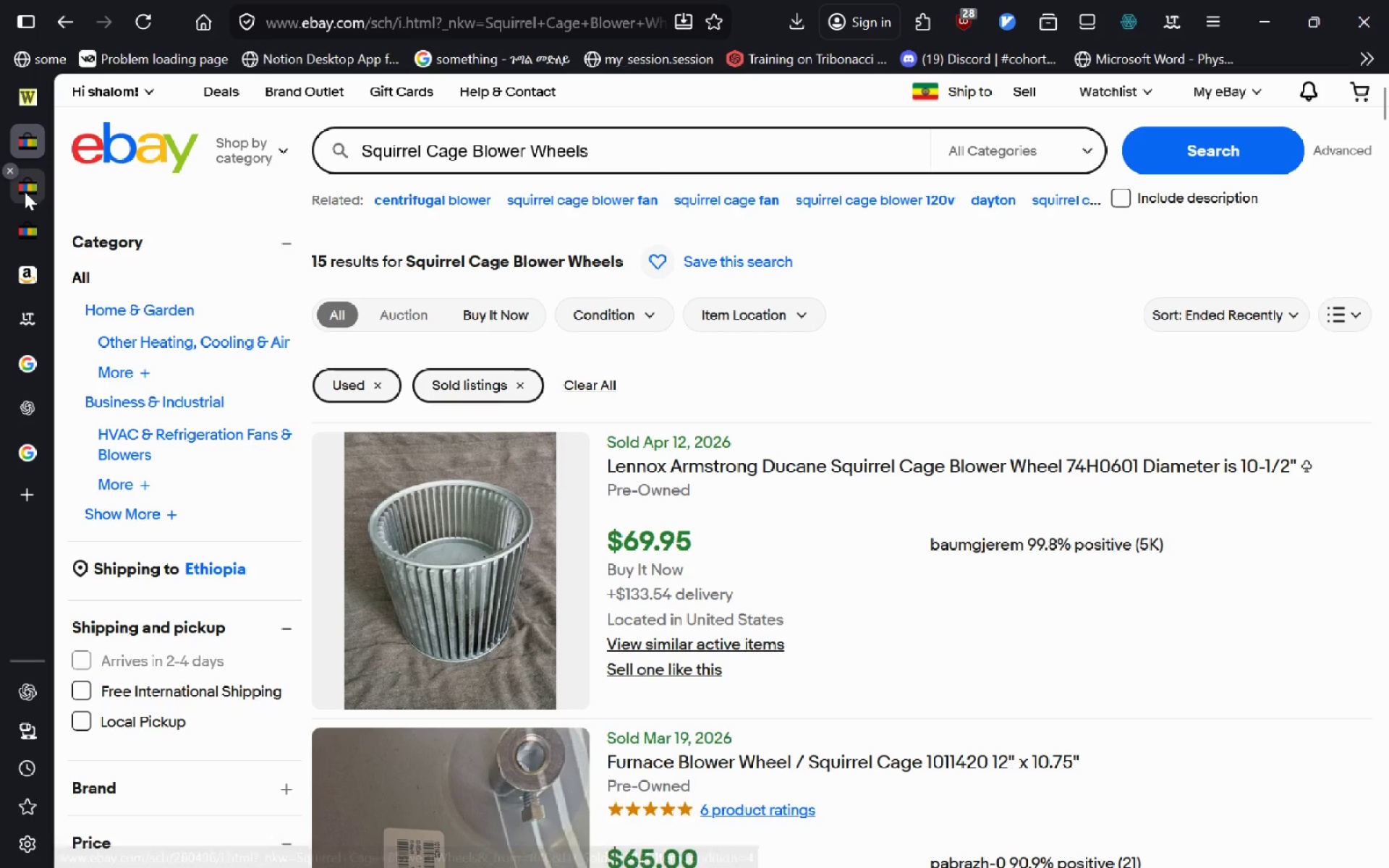 
left_click([25, 192])
 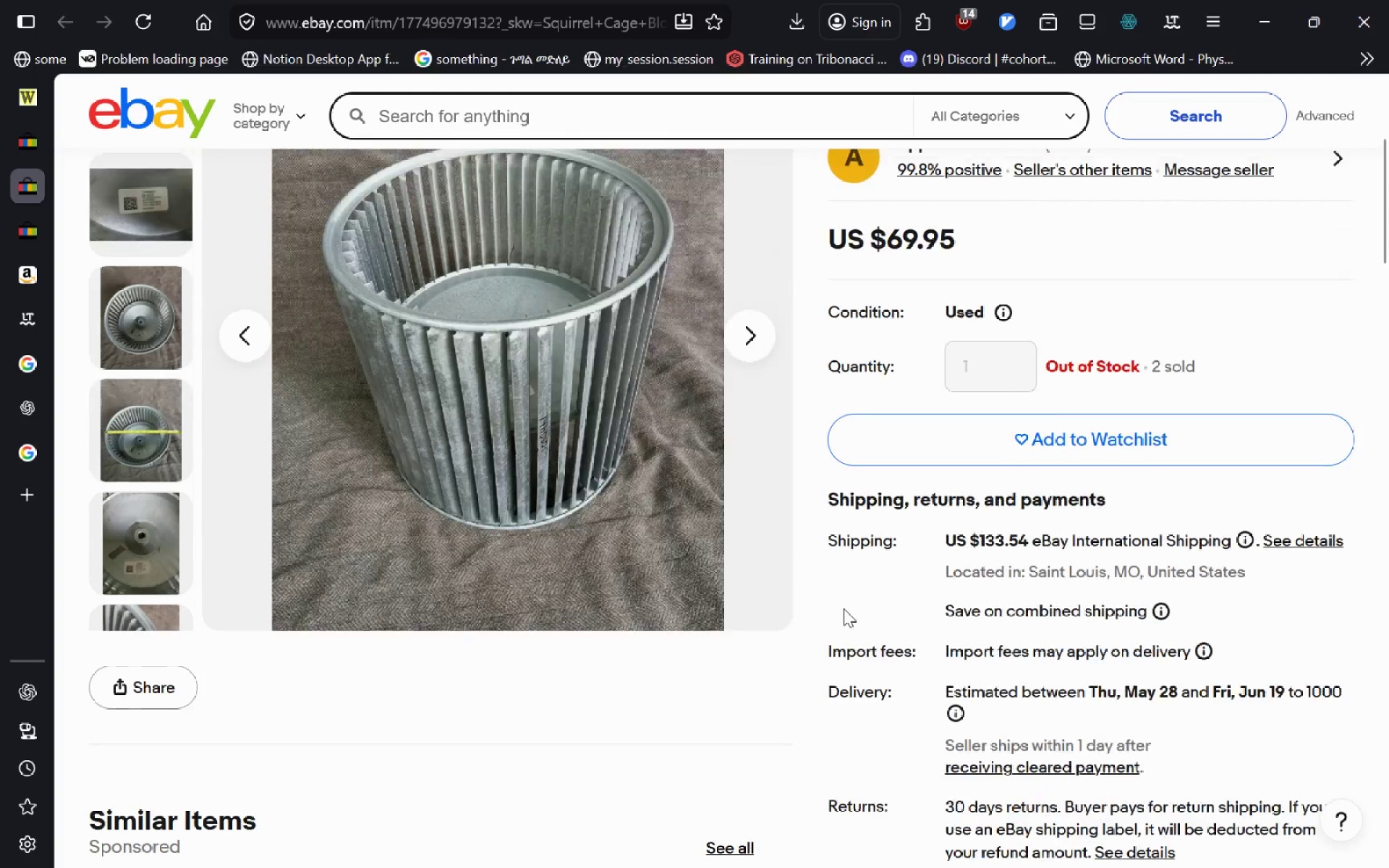 
key(Alt+ArrowLeft)
 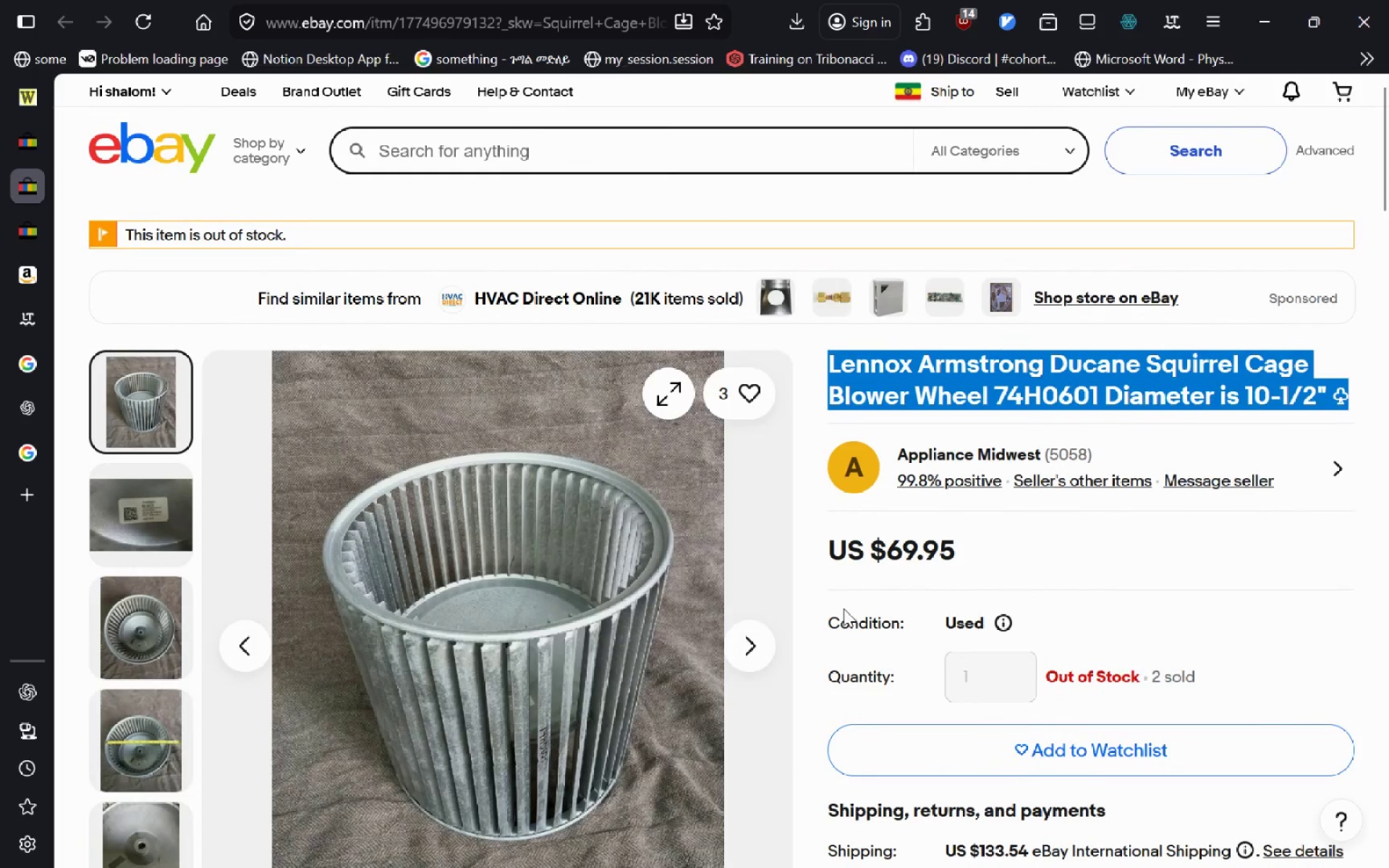 
key(Control+W)
 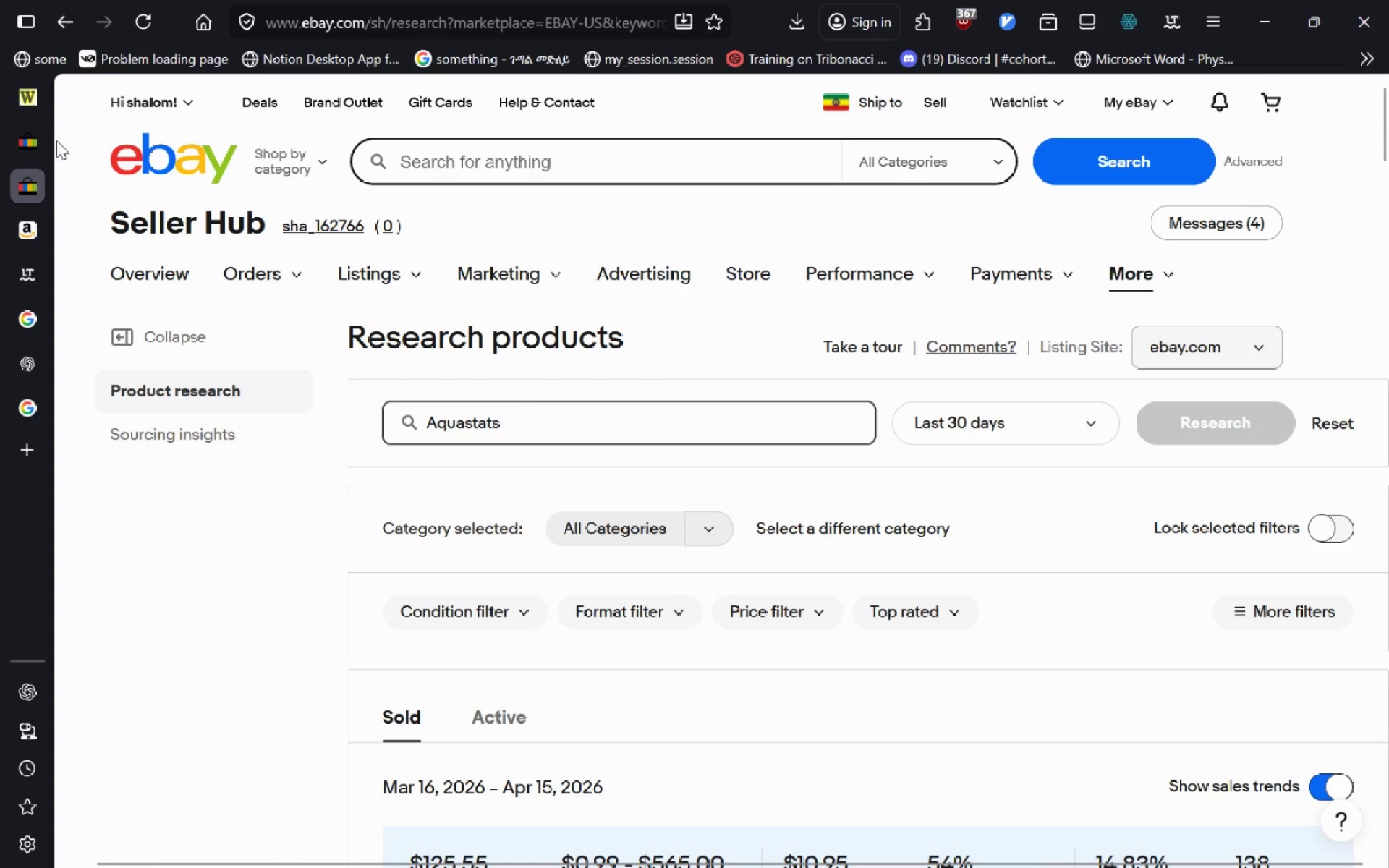 
left_click([45, 140])
 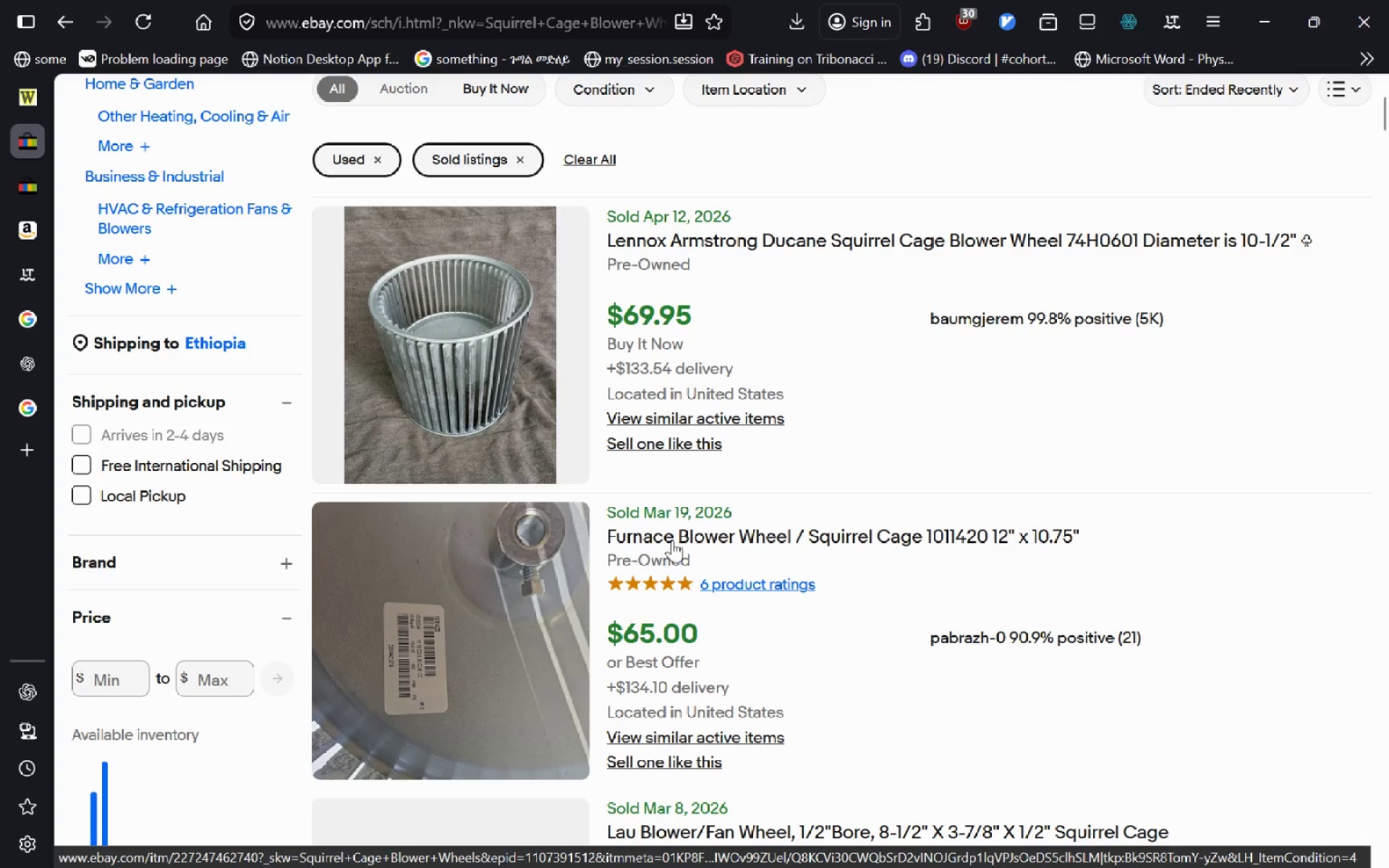 
left_click([691, 535])
 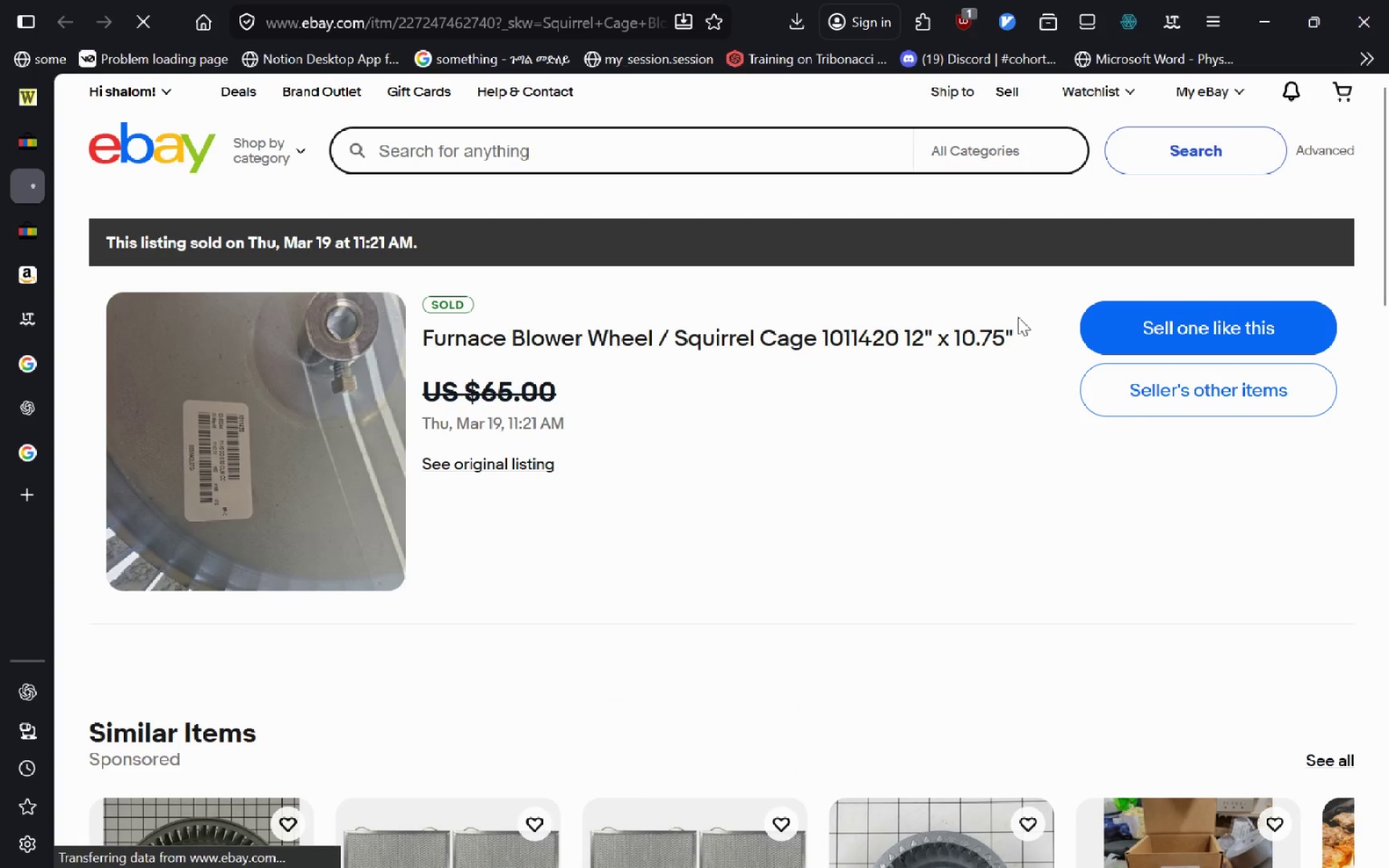 
left_click_drag(start_coordinate=[1014, 344], to_coordinate=[449, 354])
 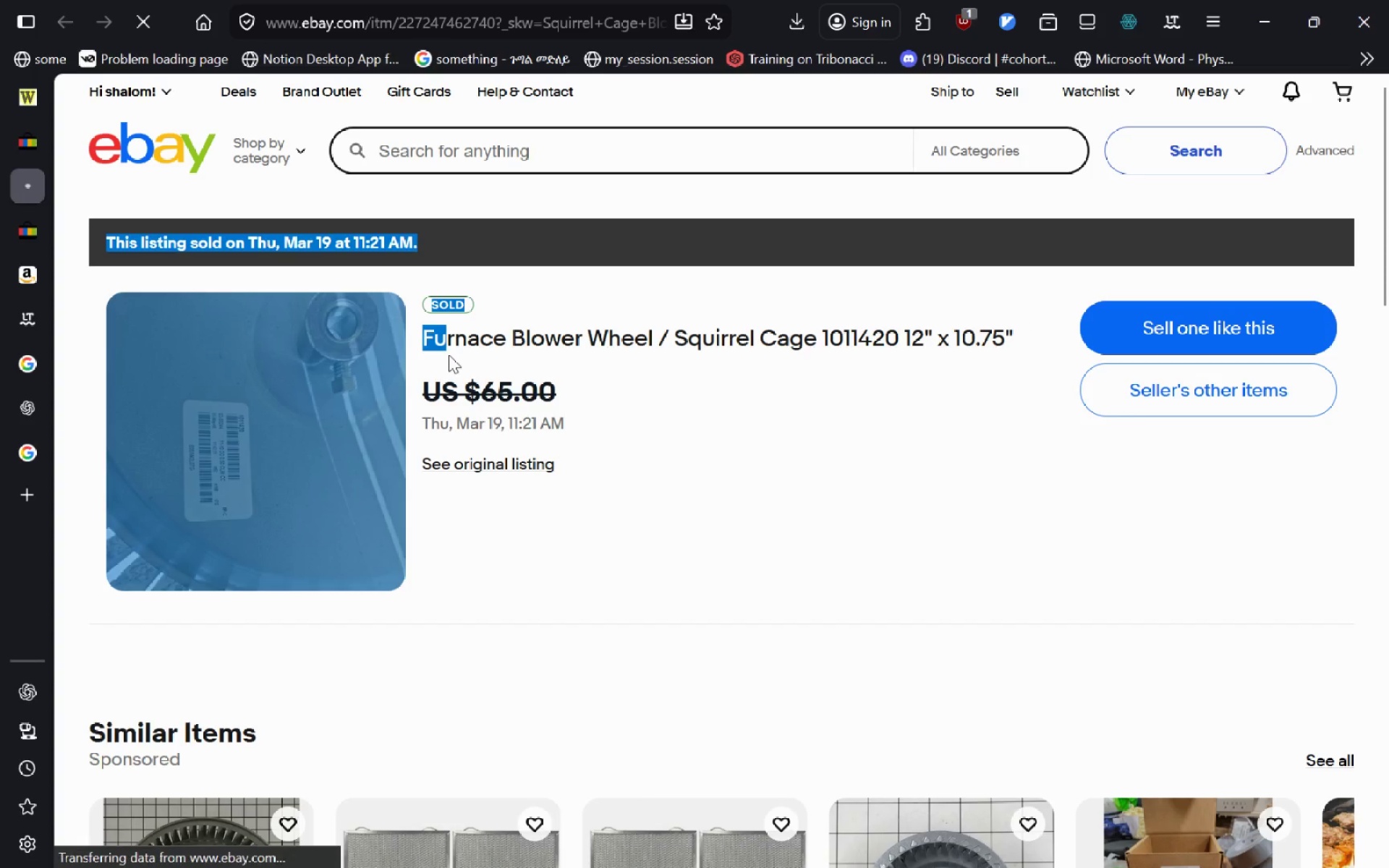 
left_click([449, 354])
 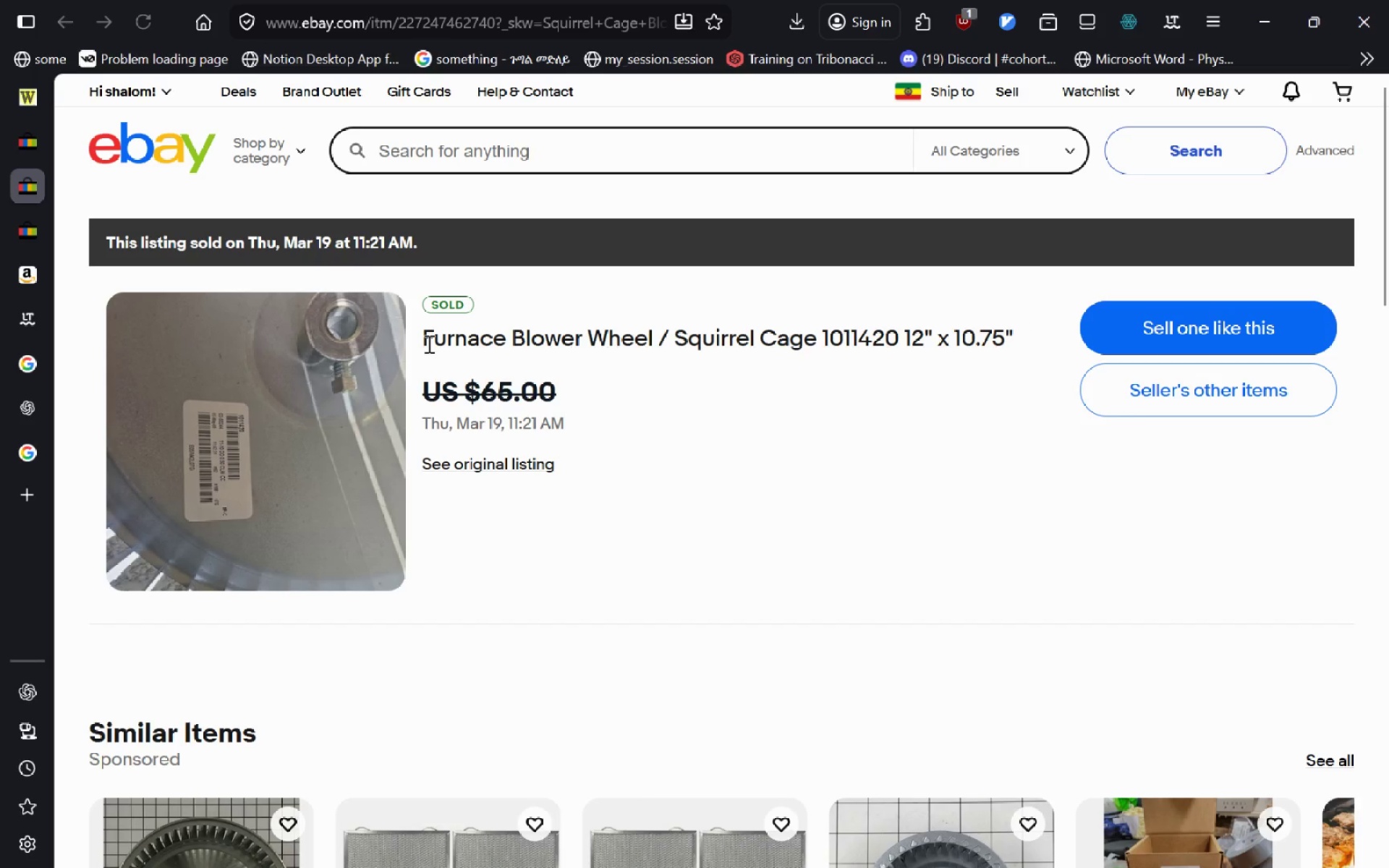 
left_click_drag(start_coordinate=[428, 344], to_coordinate=[1027, 333])
 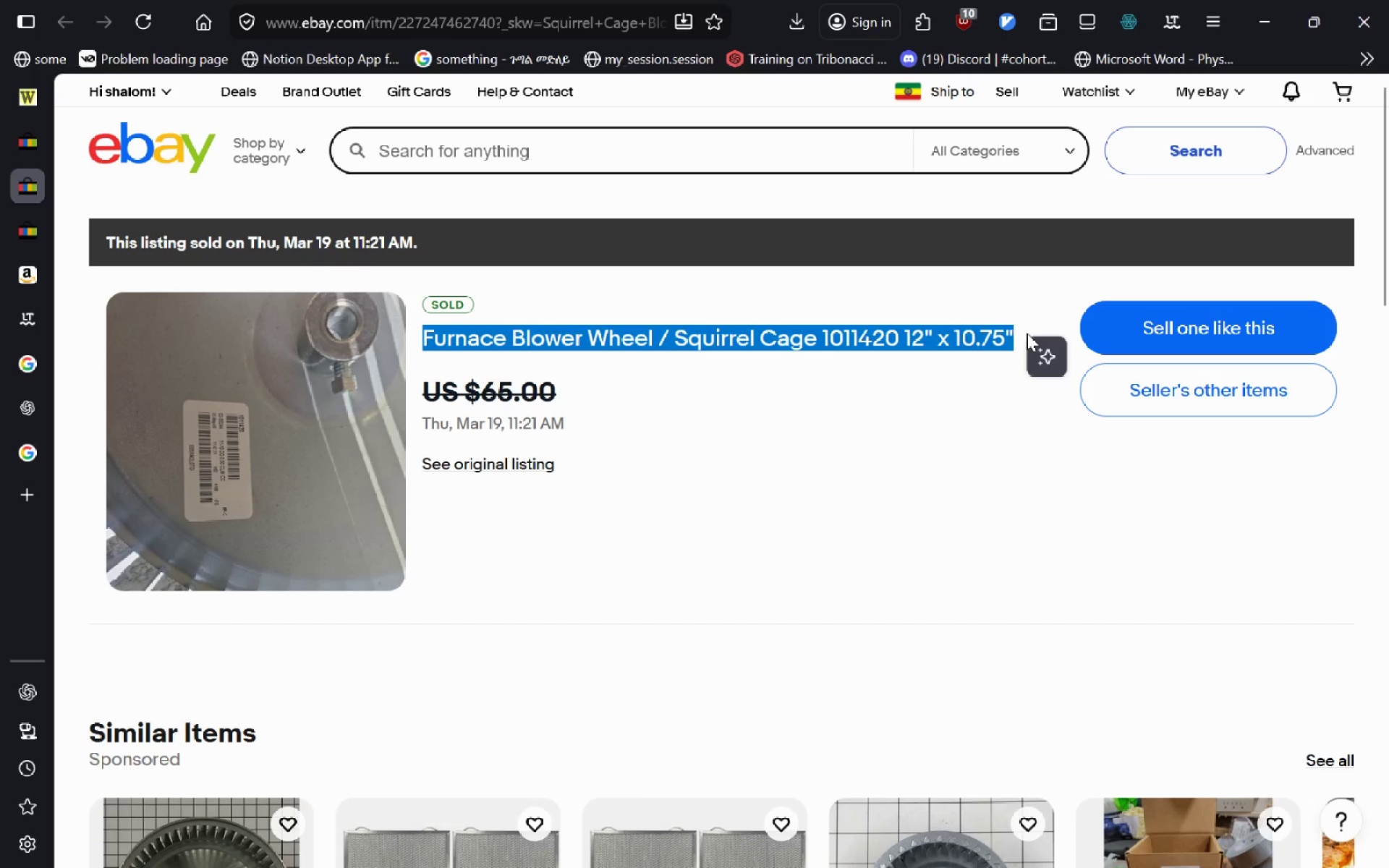 
key(Control+C)
 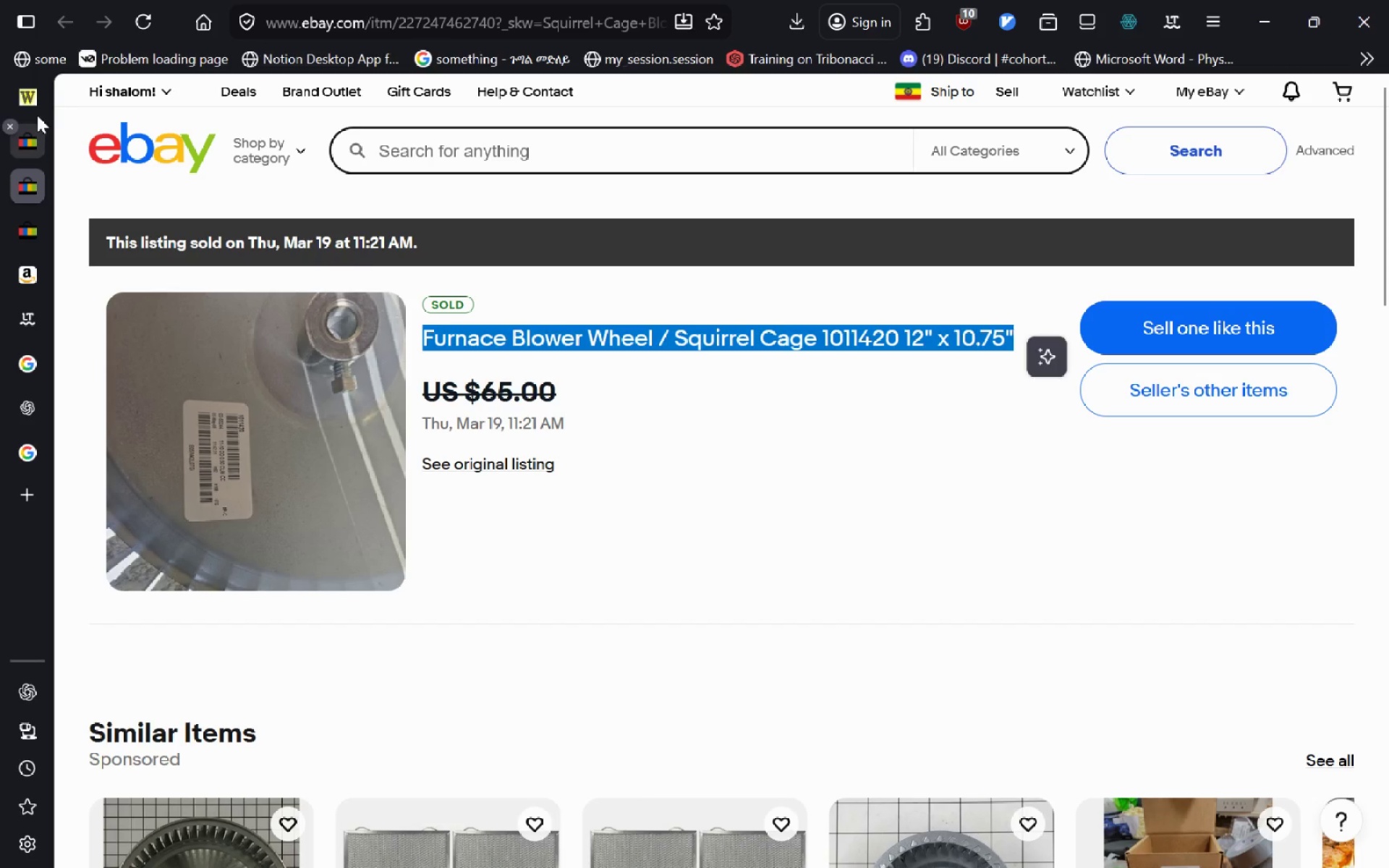 
left_click([44, 107])
 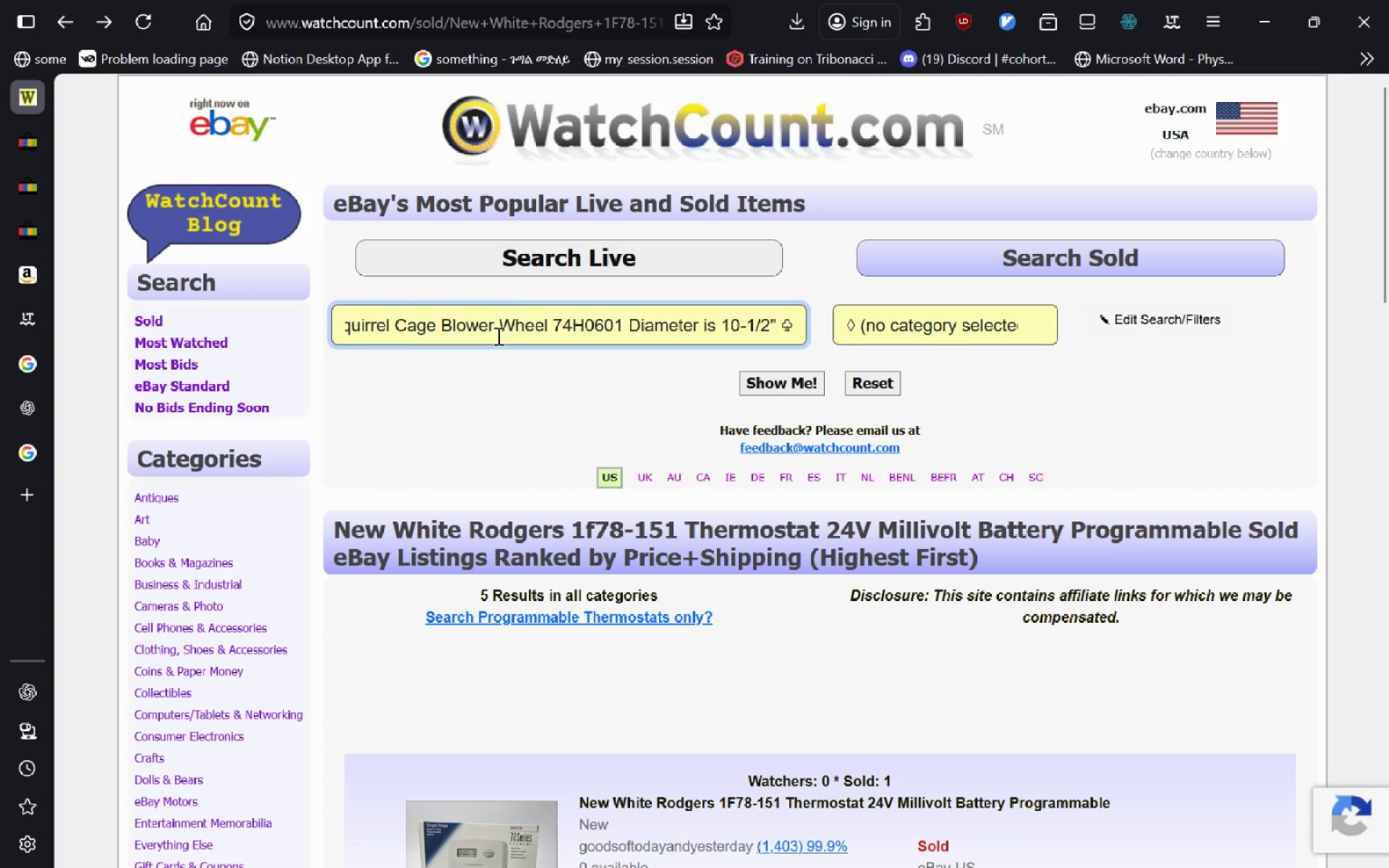 
left_click([510, 312])
 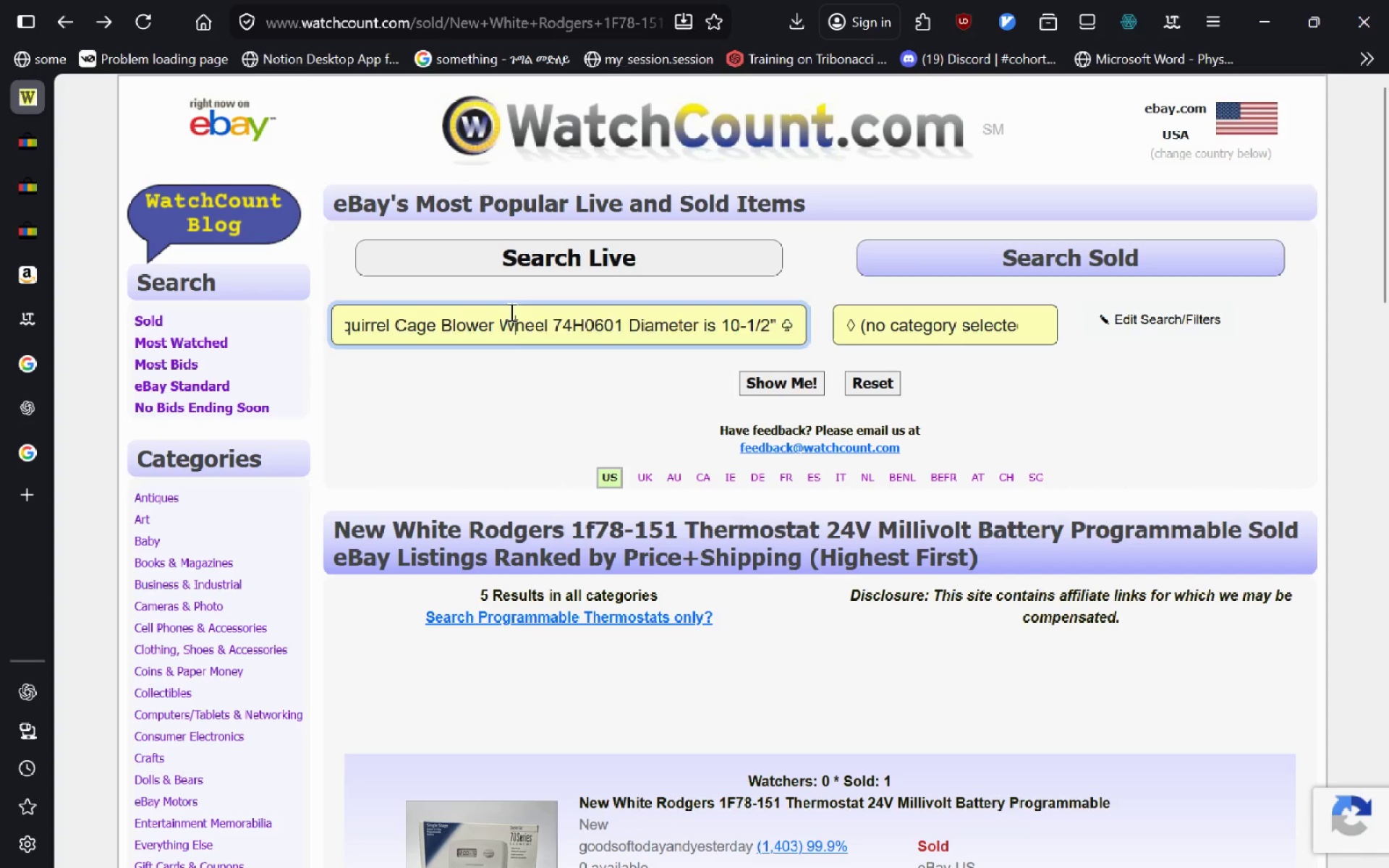 
key(Control+A)
 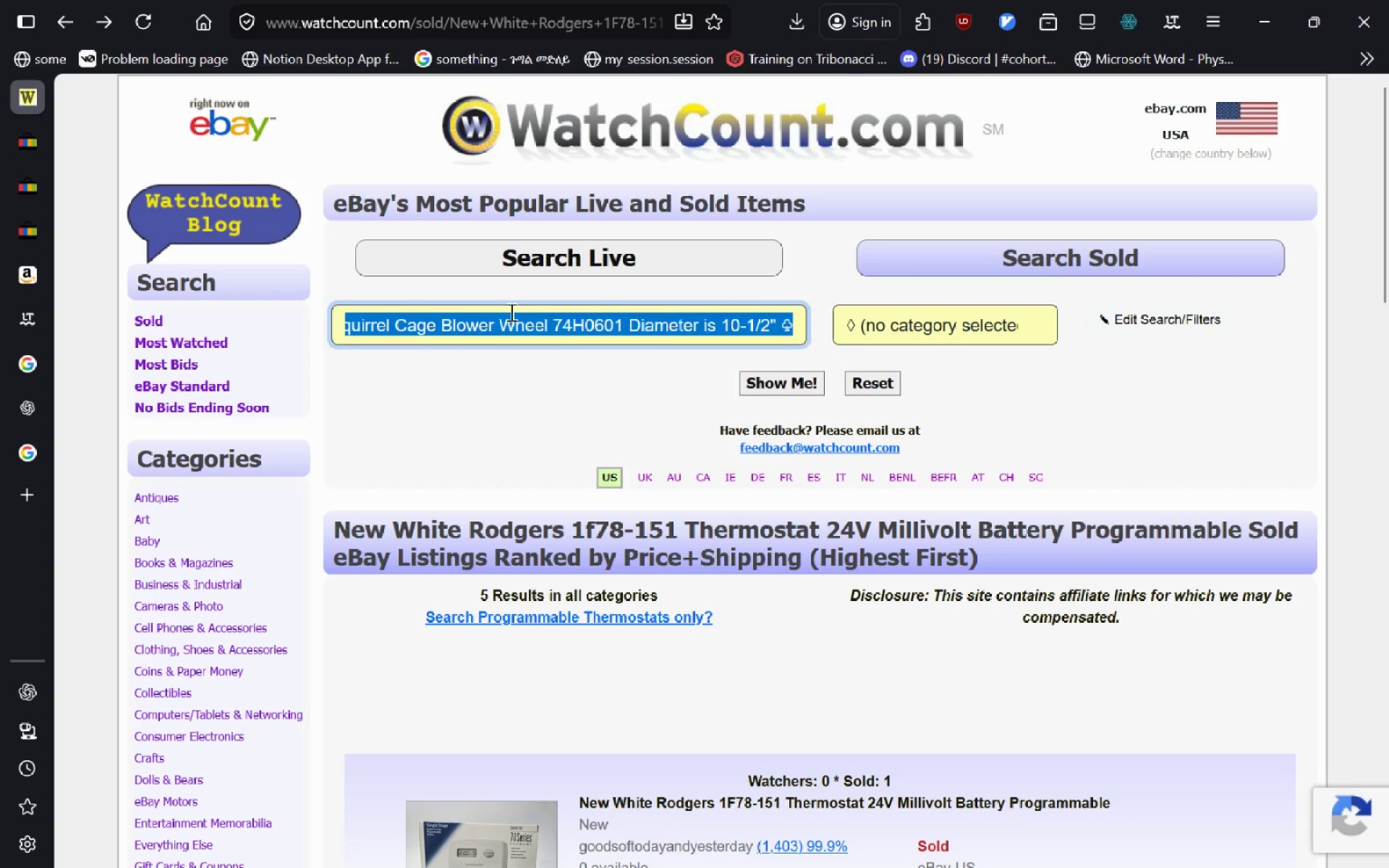 
key(Control+V)
 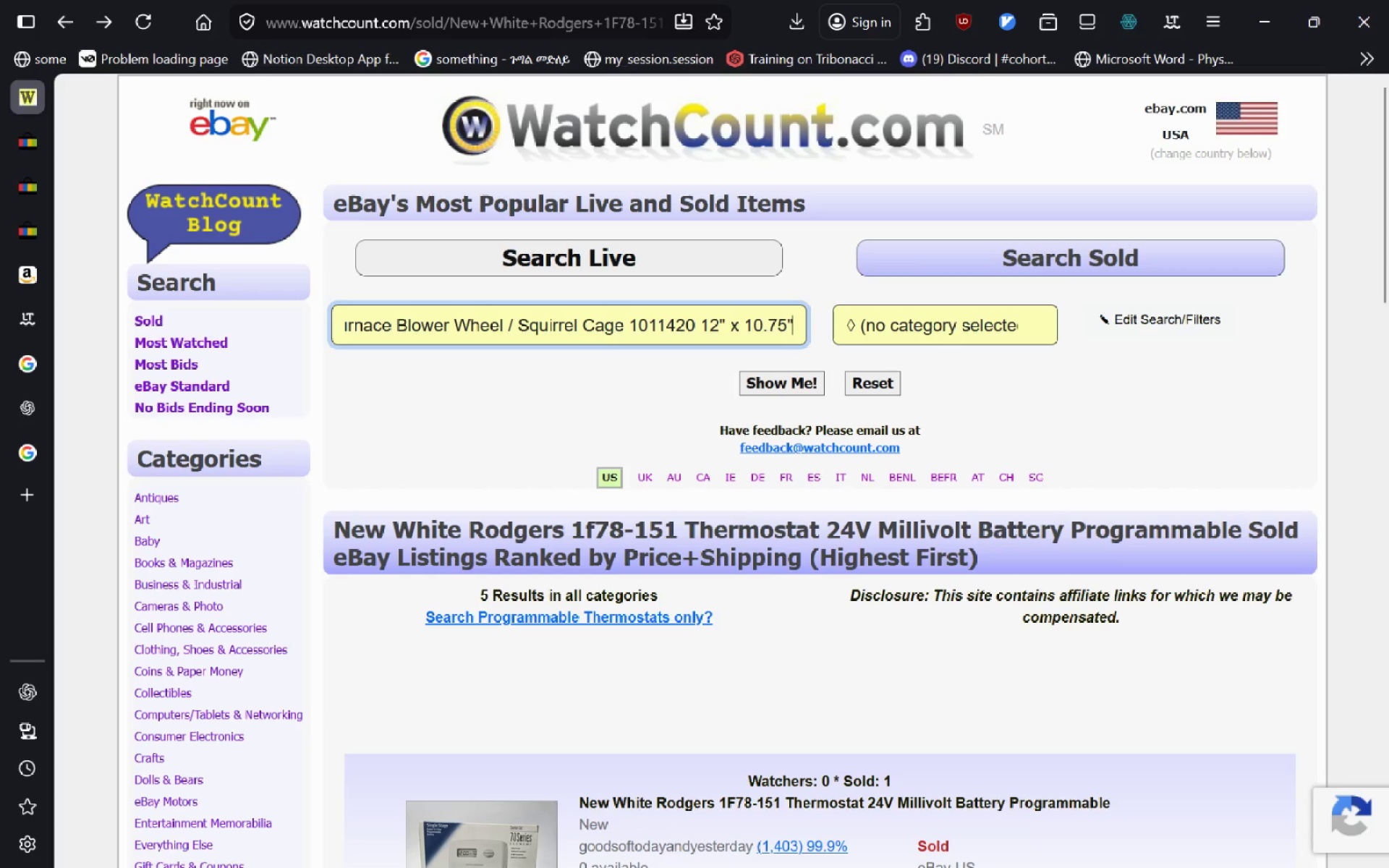 
key(Enter)
 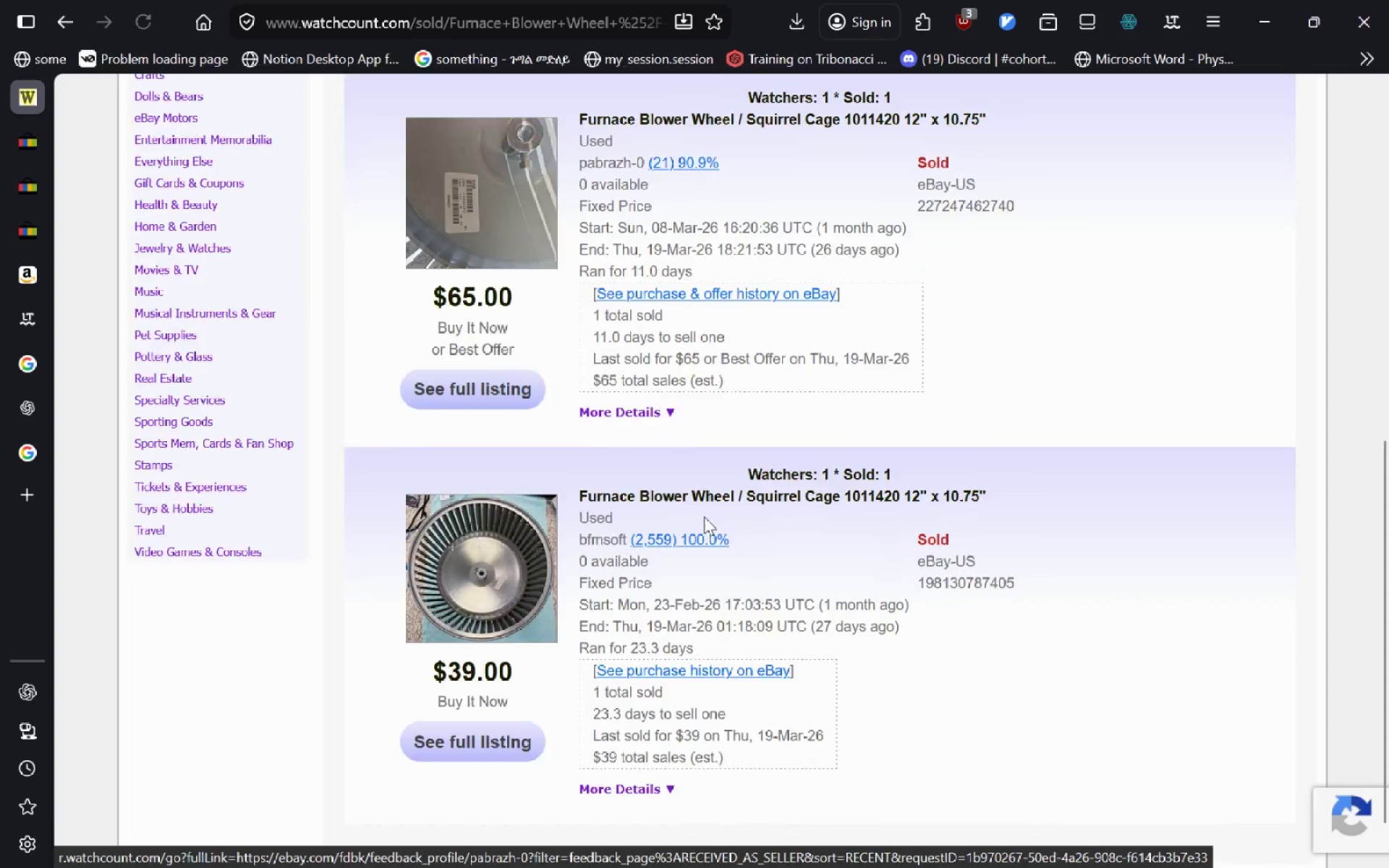 
wait(5.25)
 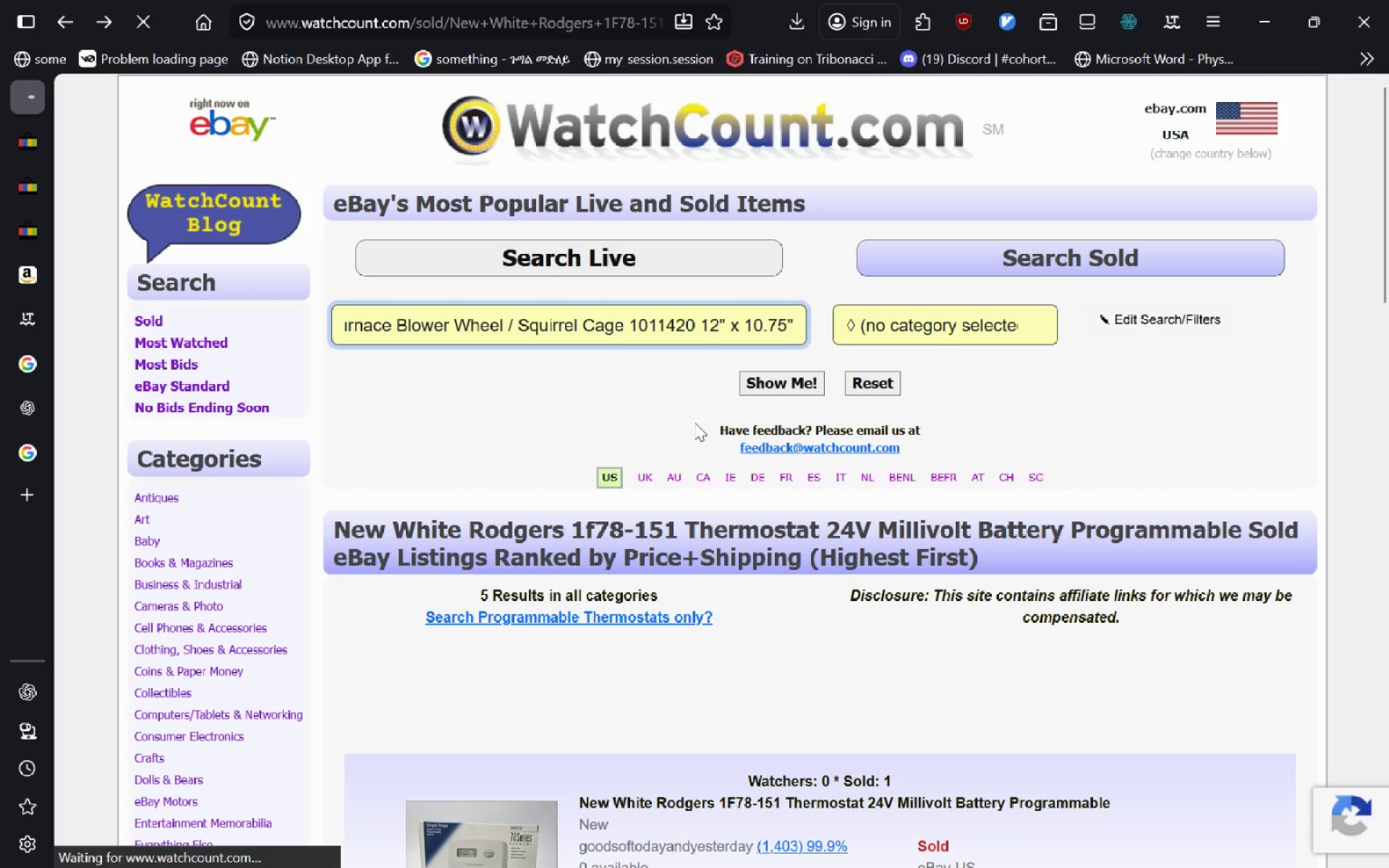 
left_click([33, 173])
 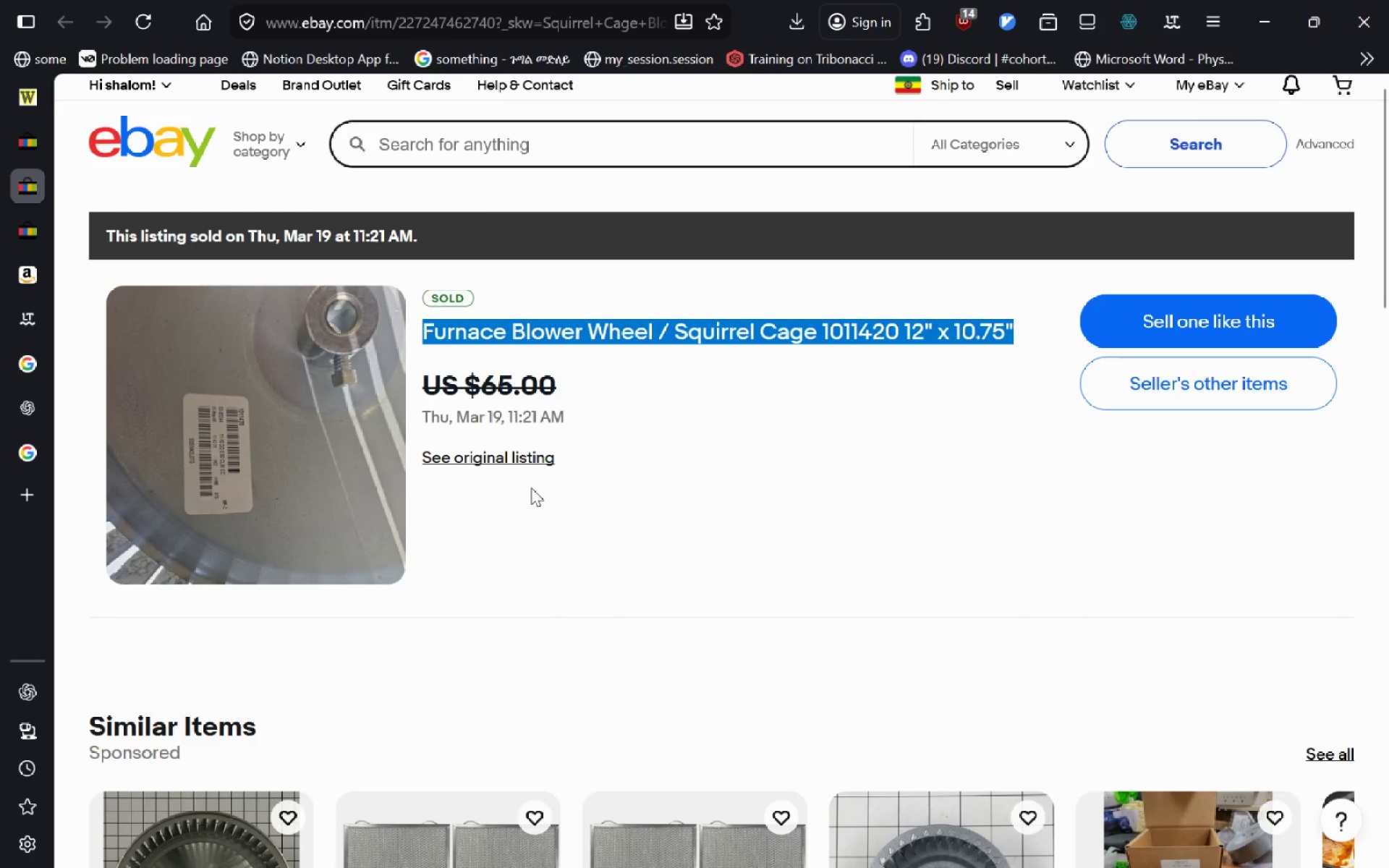 
left_click([520, 455])
 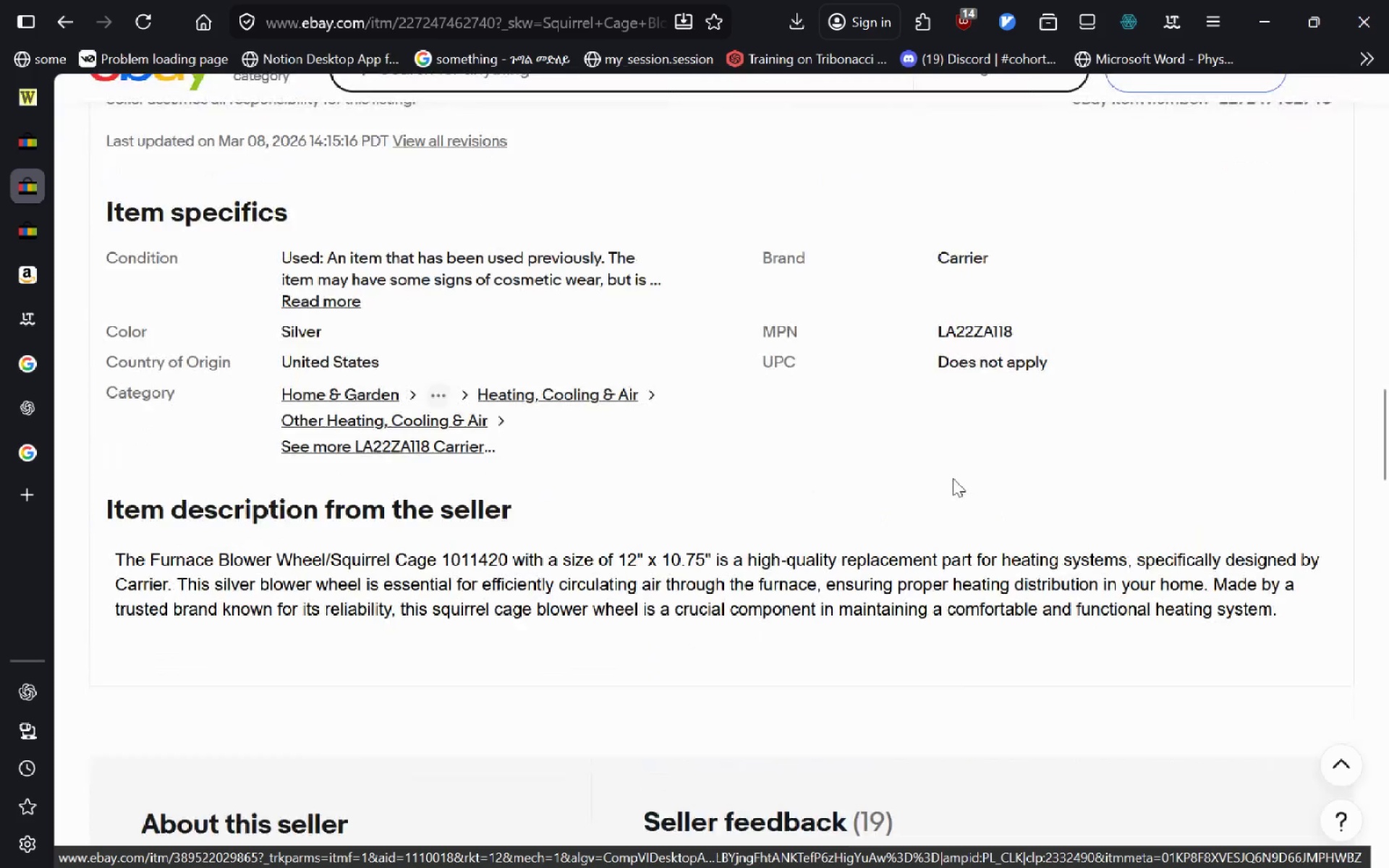 
wait(7.11)
 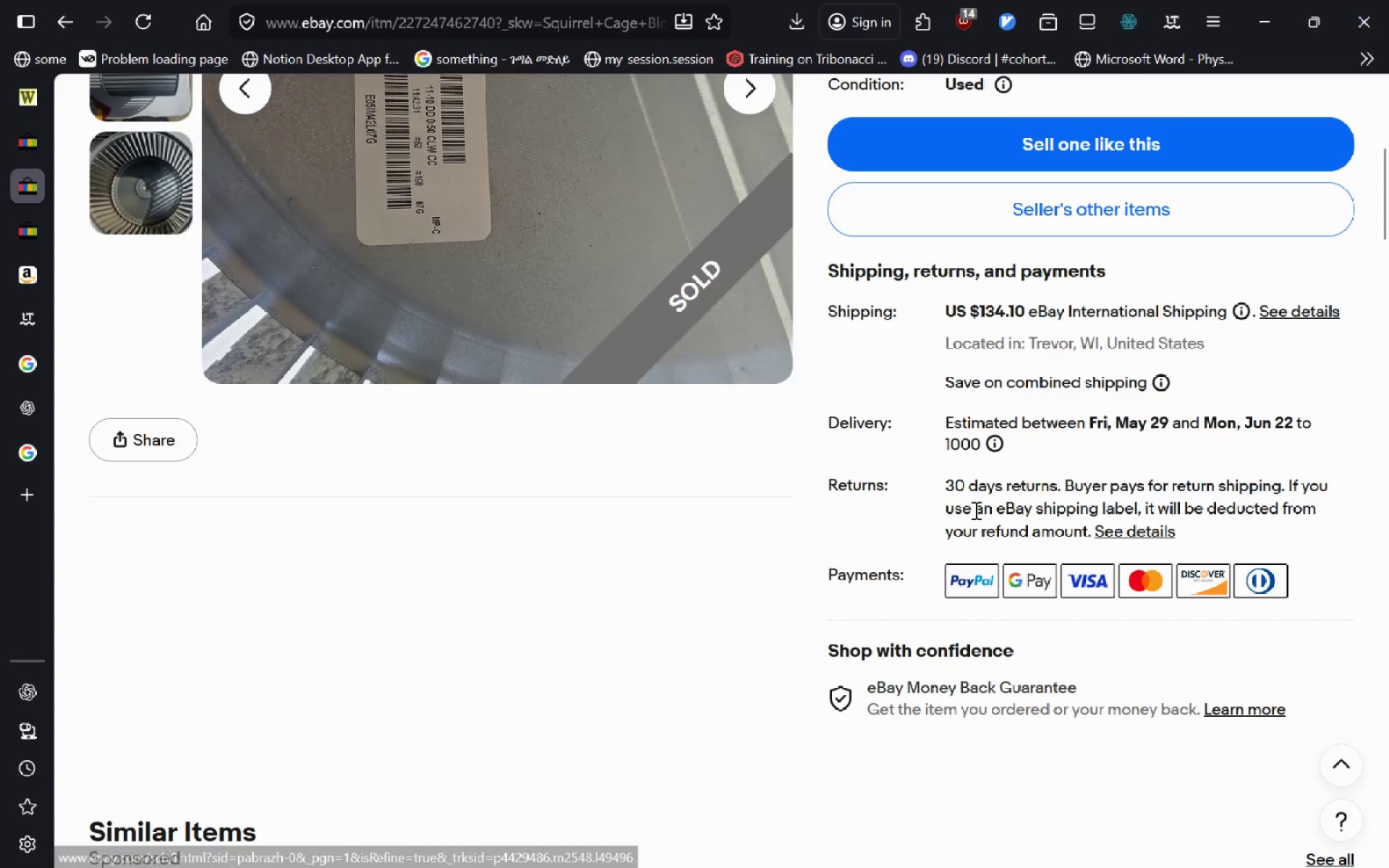 
left_click_drag(start_coordinate=[1218, 498], to_coordinate=[1345, 483])
 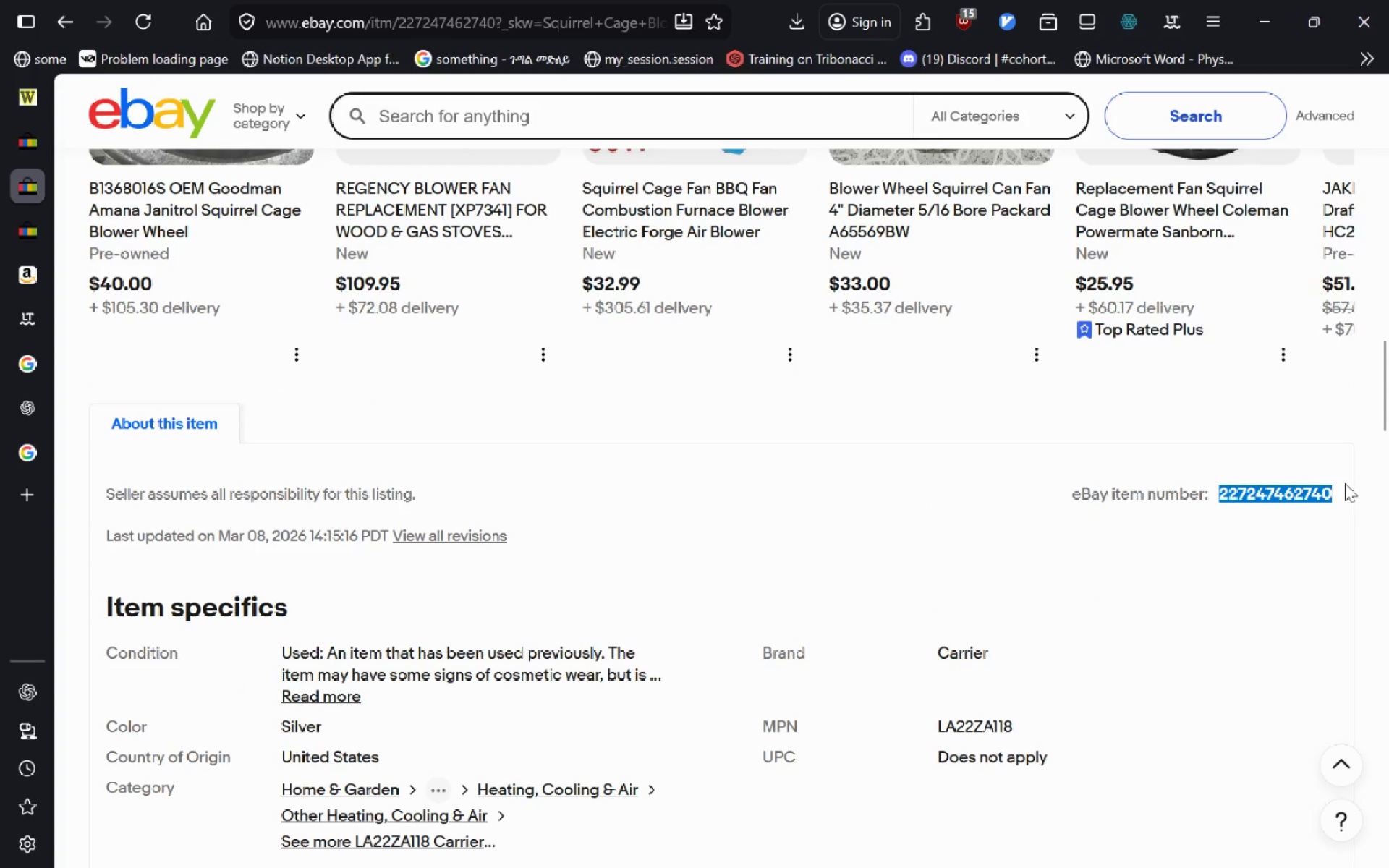 
key(Control+C)
 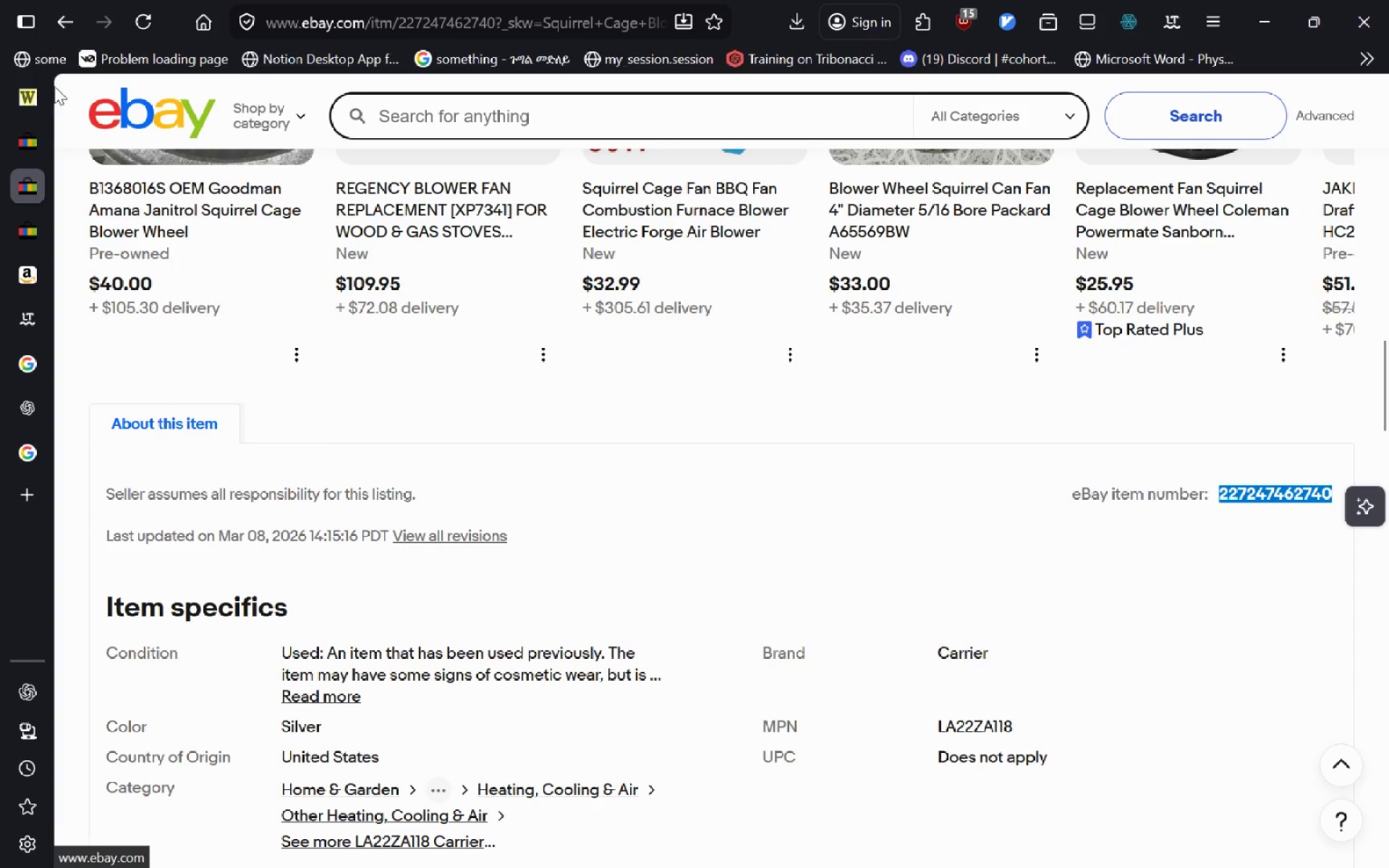 
left_click([37, 93])
 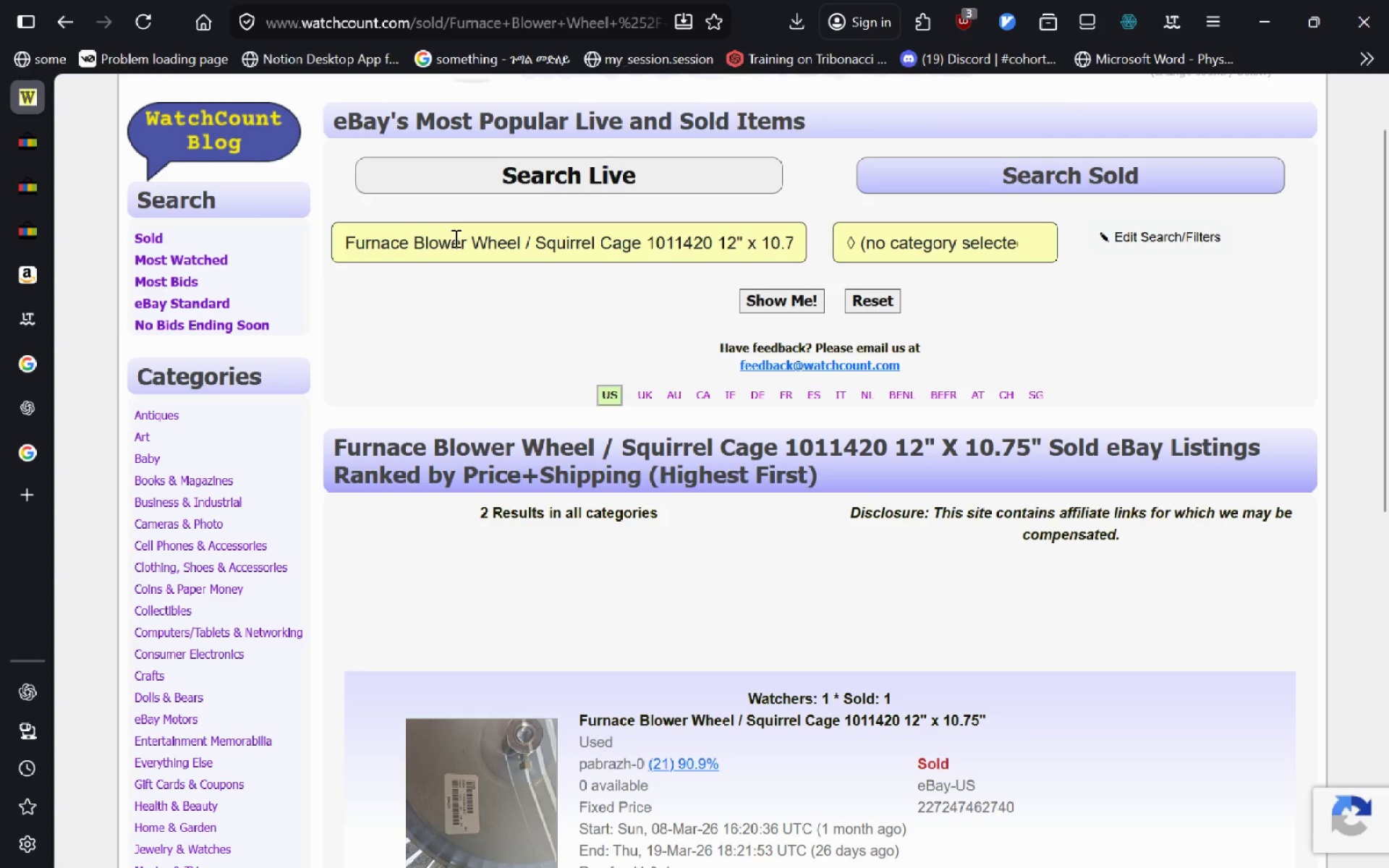 
left_click([452, 246])
 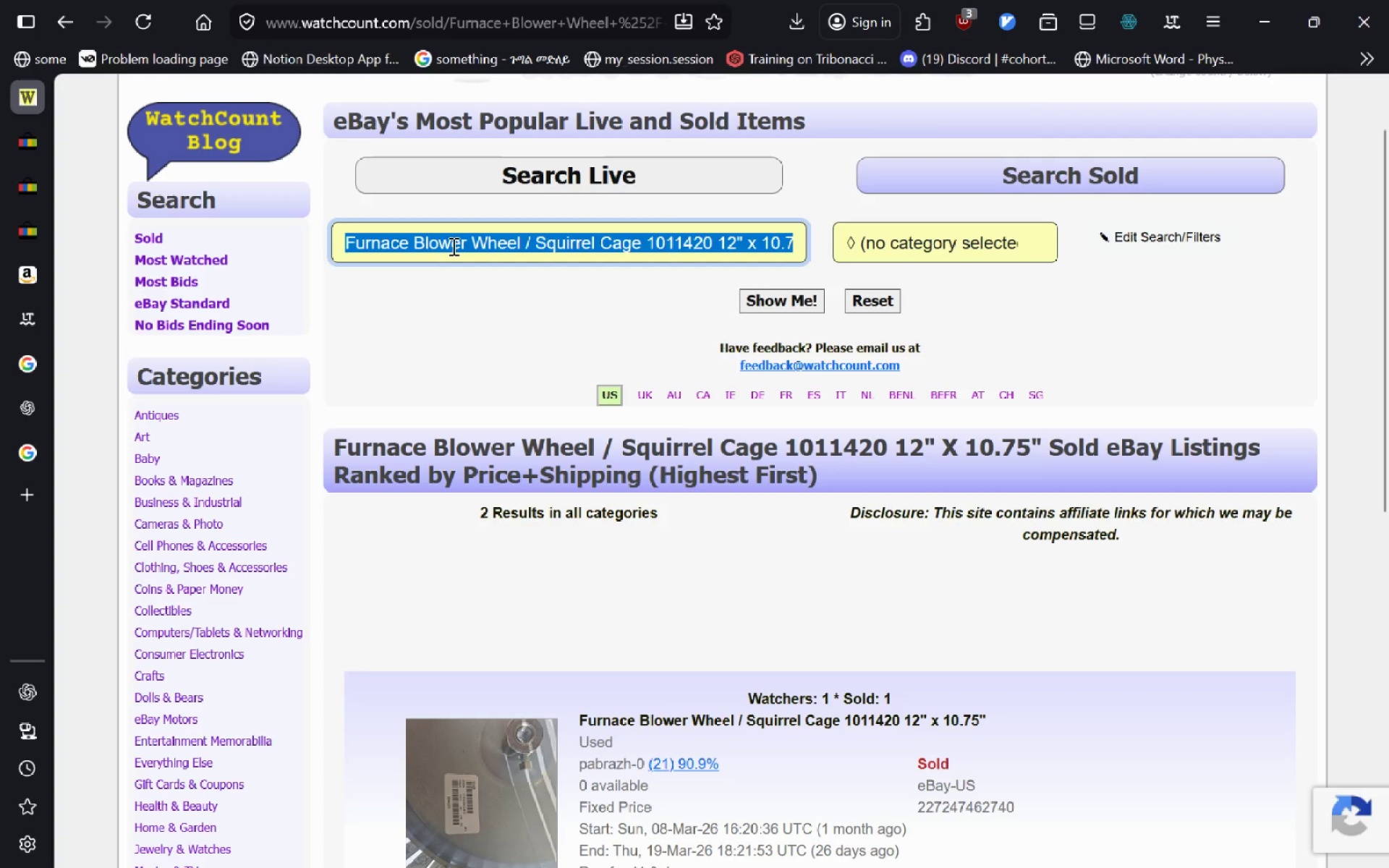 
key(Control+A)
 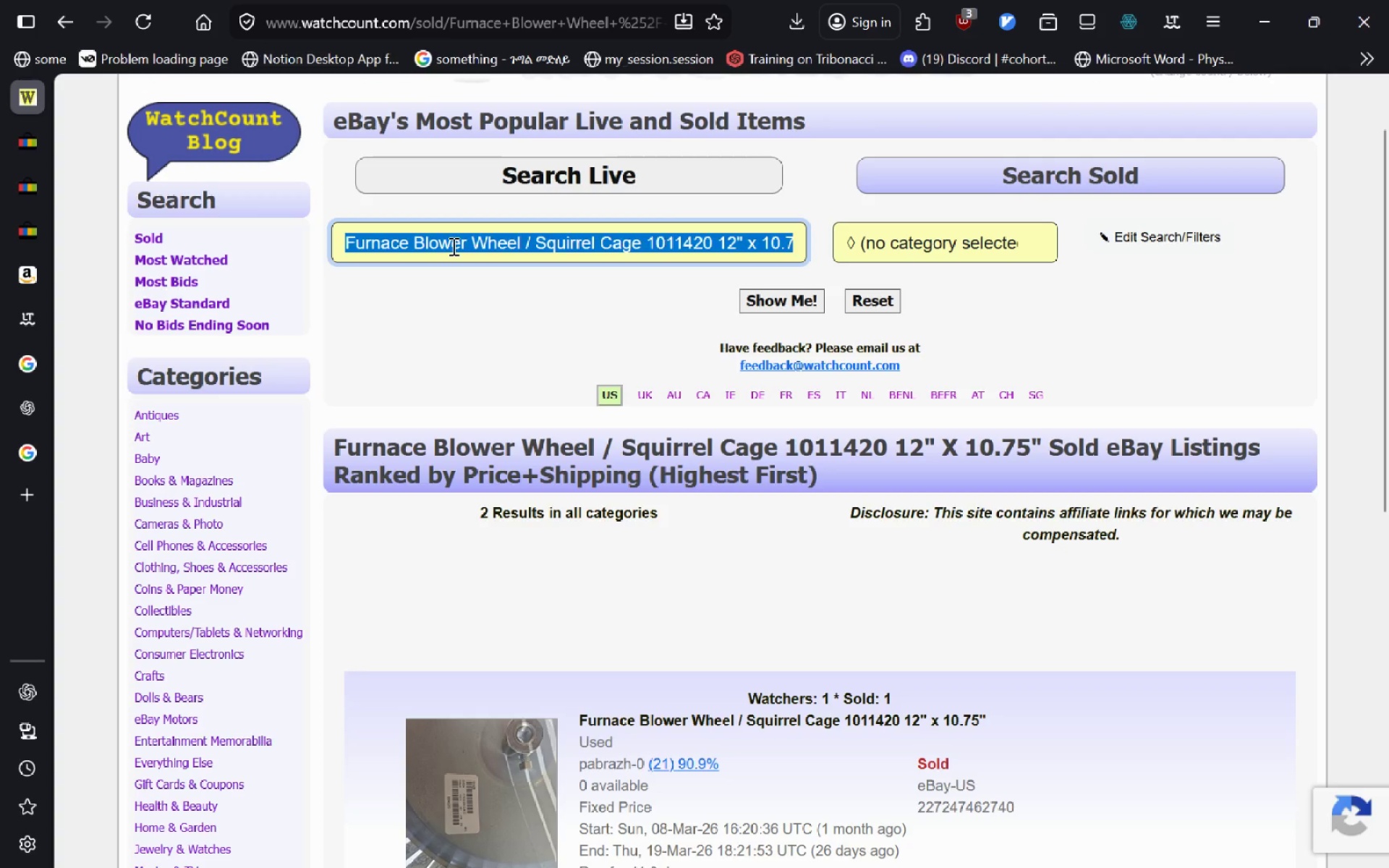 
key(Control+V)
 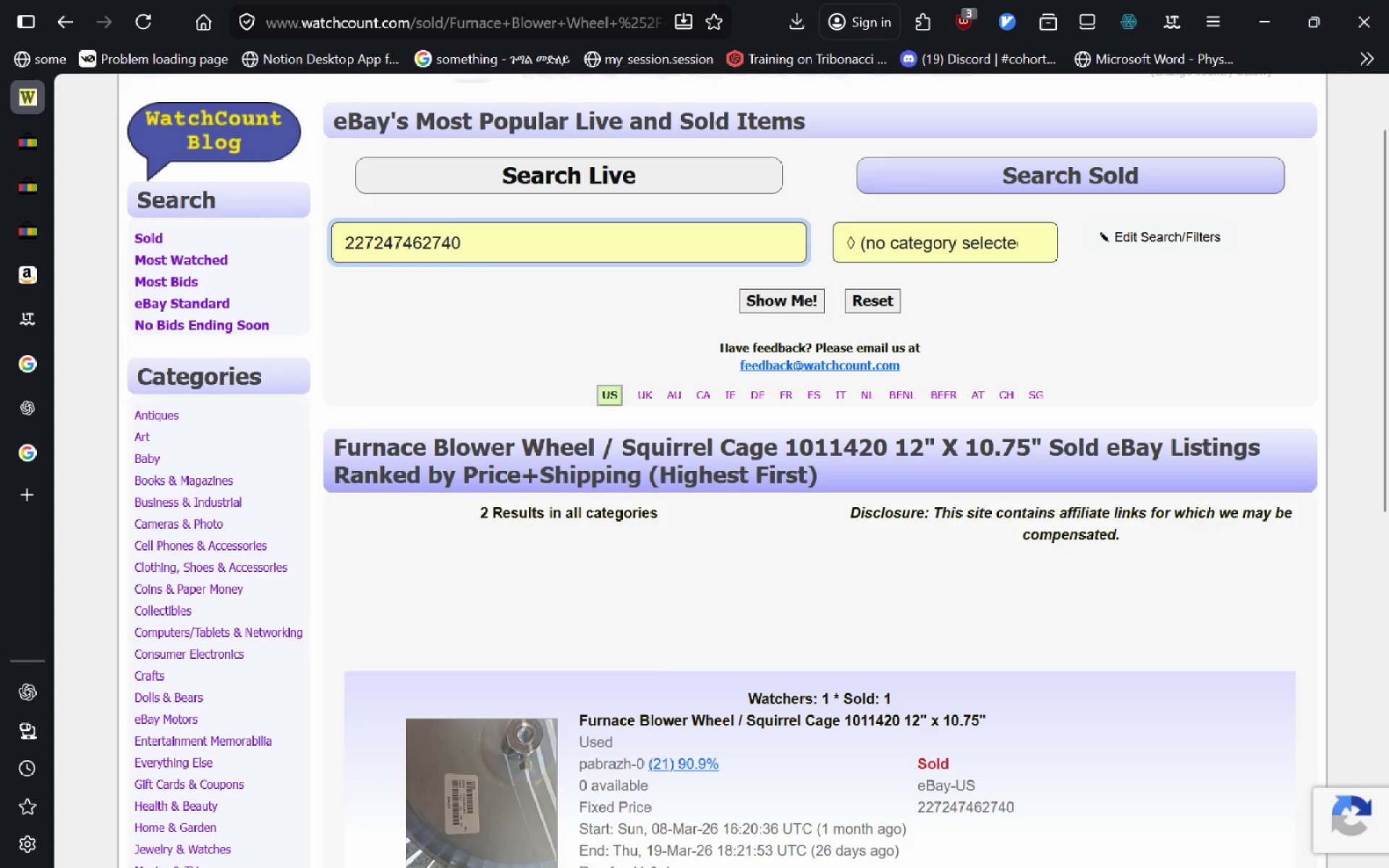 
key(Enter)
 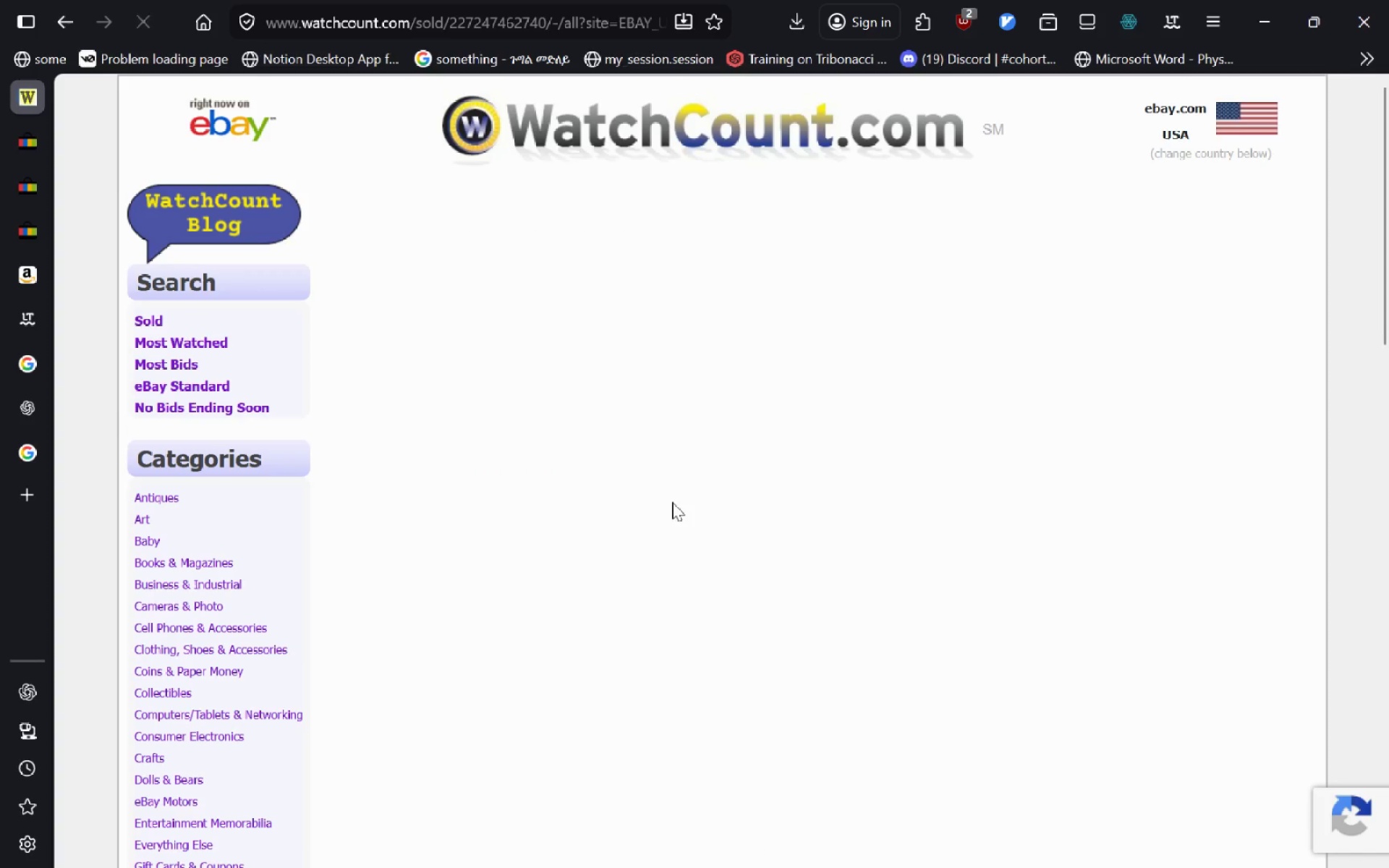 
wait(8.11)
 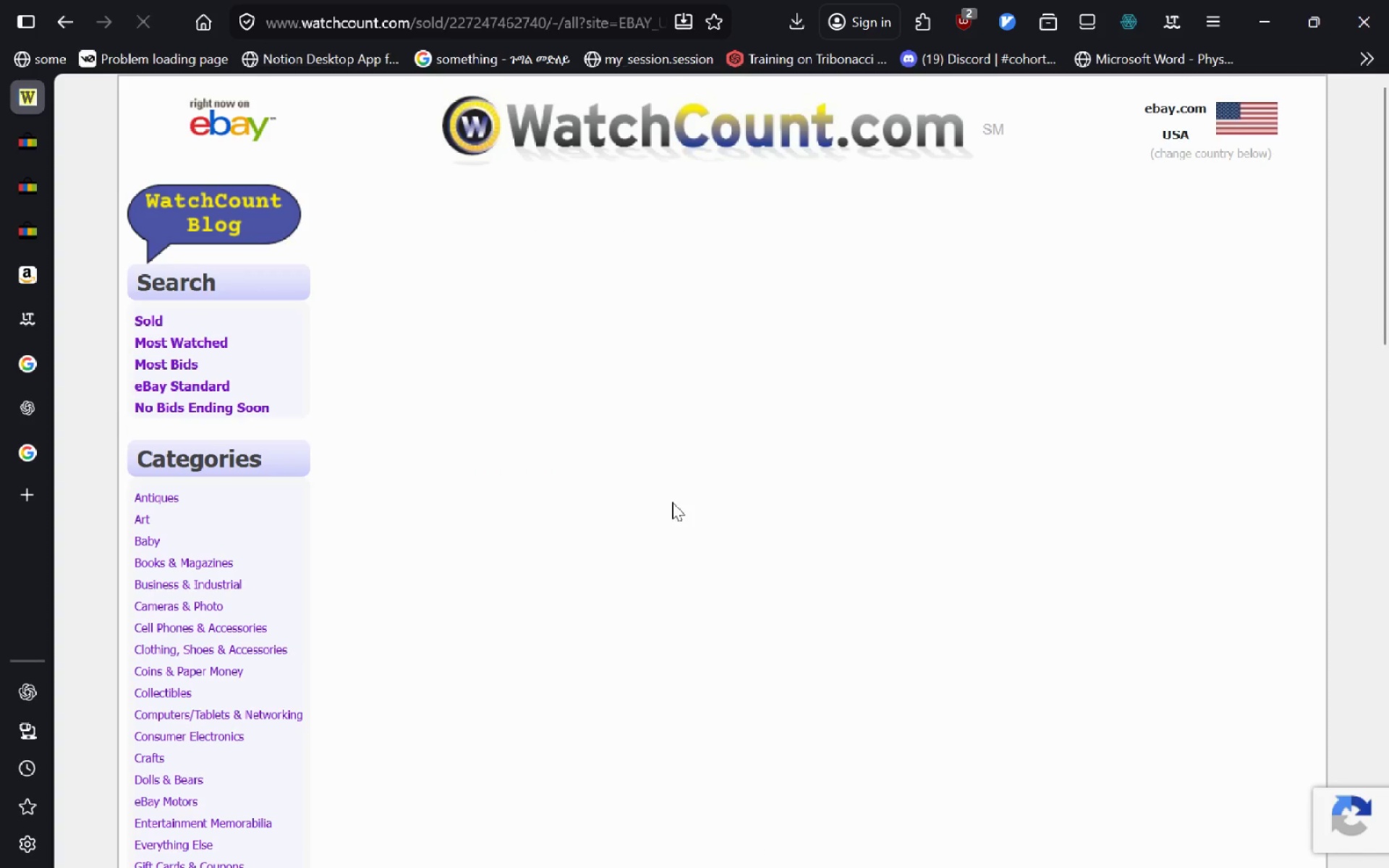 
left_click_drag(start_coordinate=[896, 430], to_coordinate=[475, 442])
 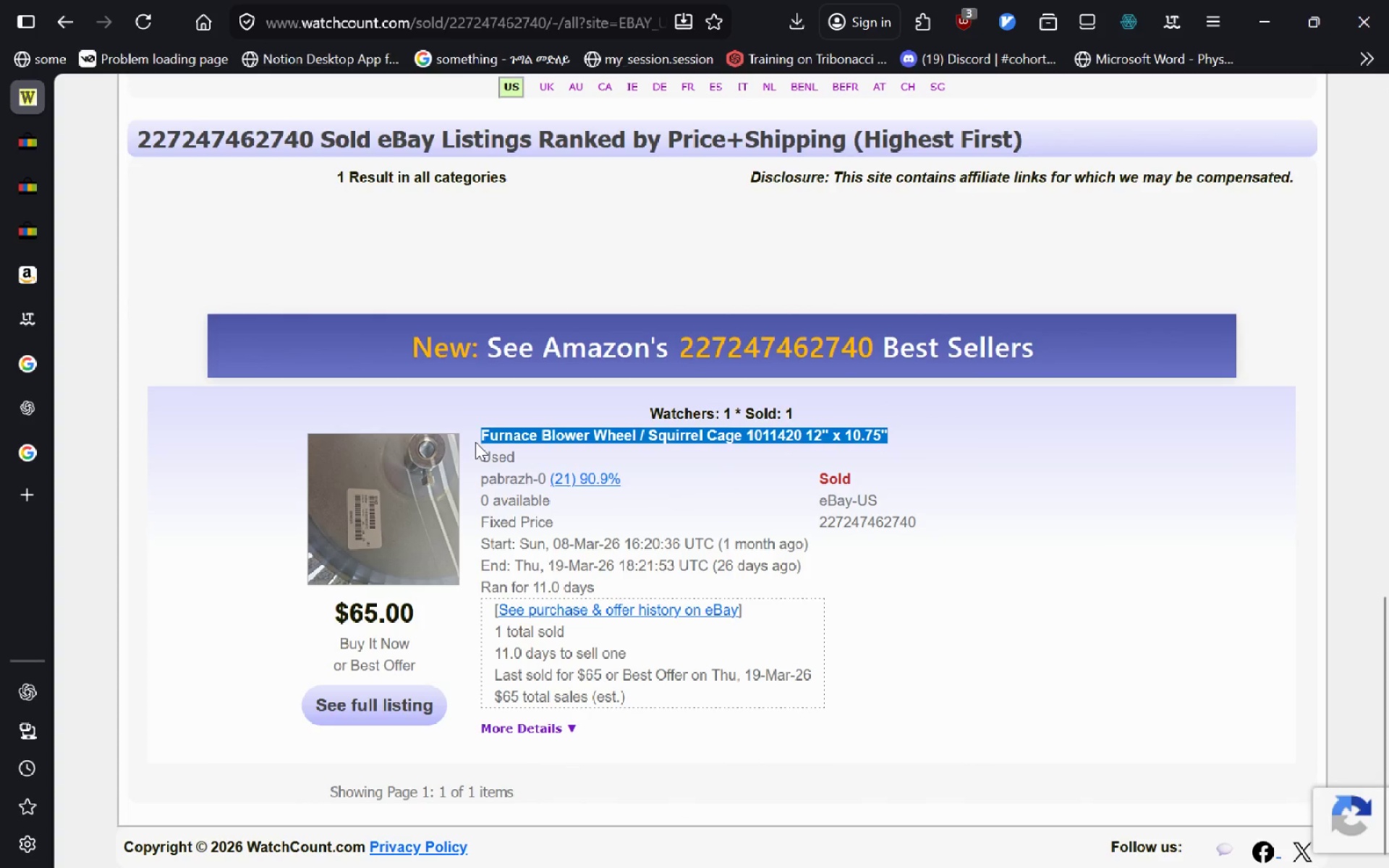 
key(Control+C)
 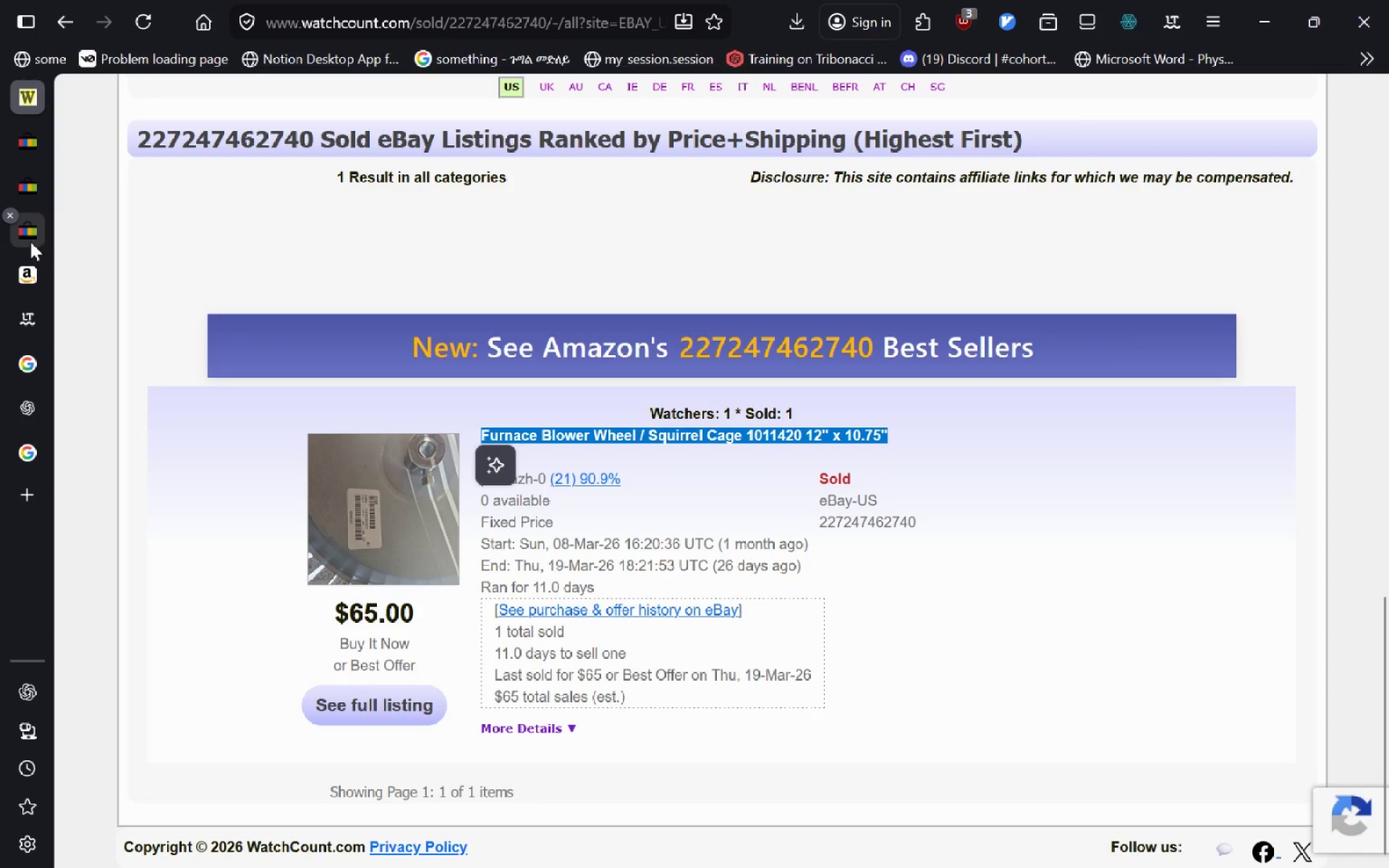 
left_click([26, 276])
 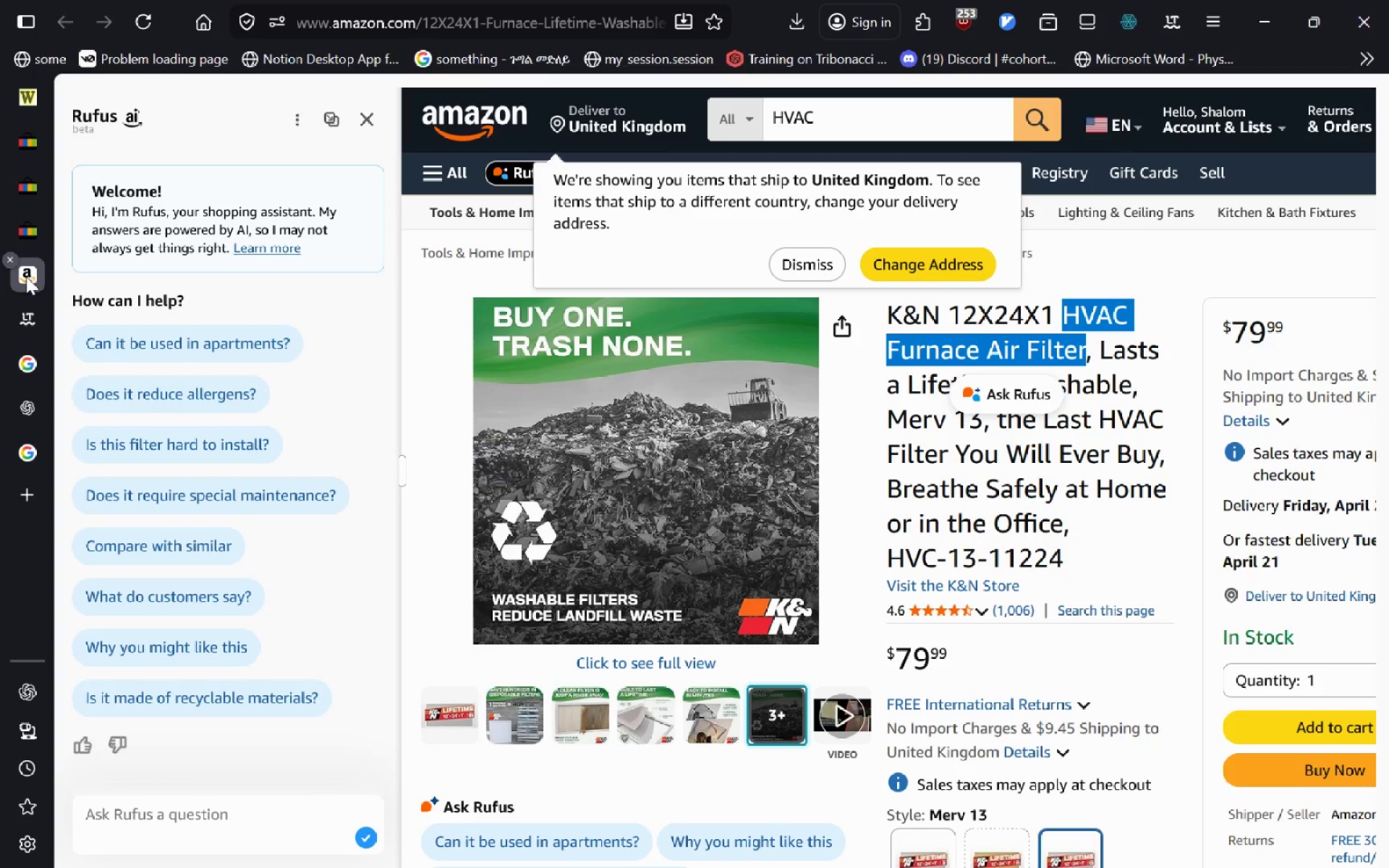 
key(Control+W)
 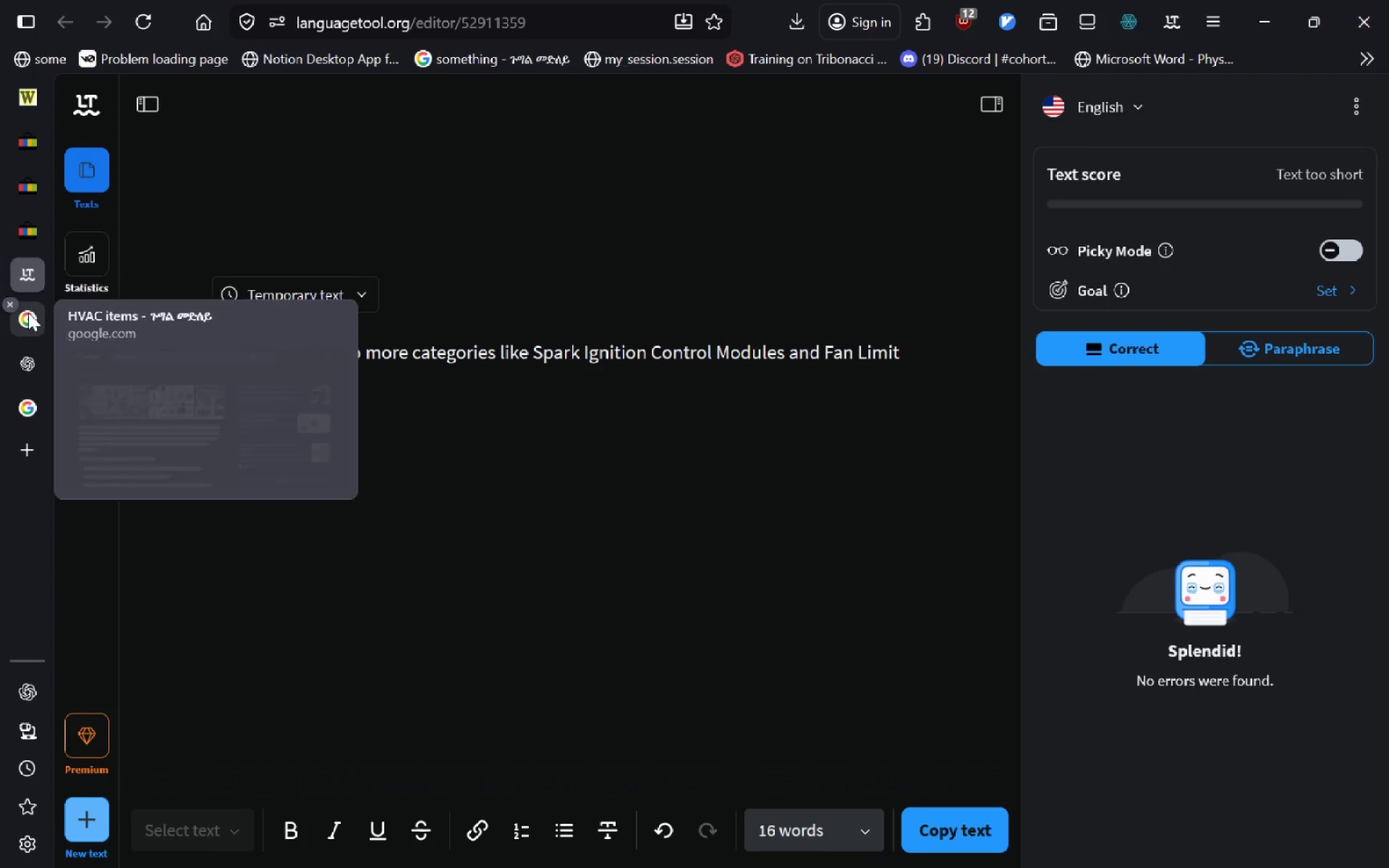 
left_click([27, 313])
 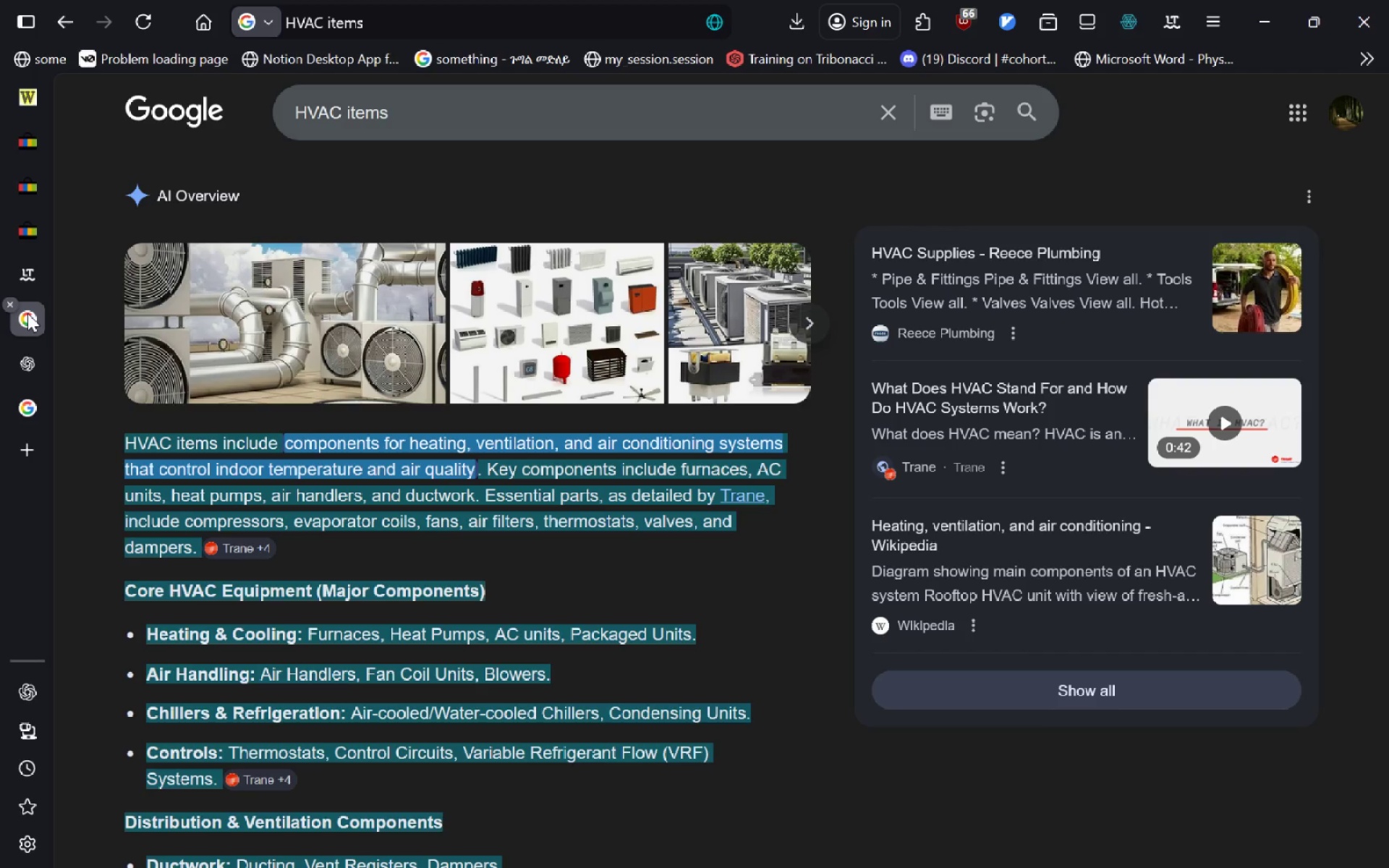 
key(Control+W)
 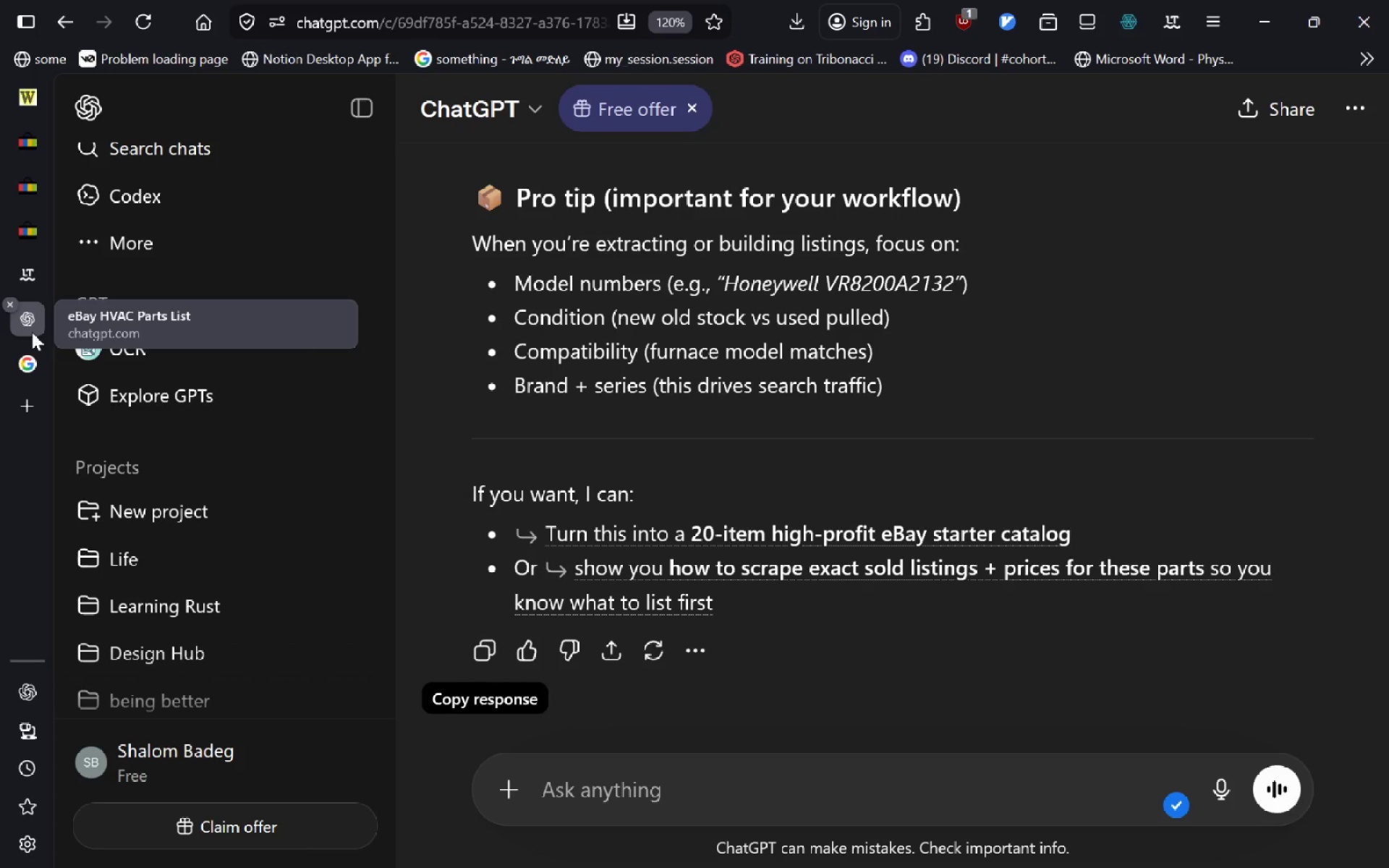 
left_click([32, 332])
 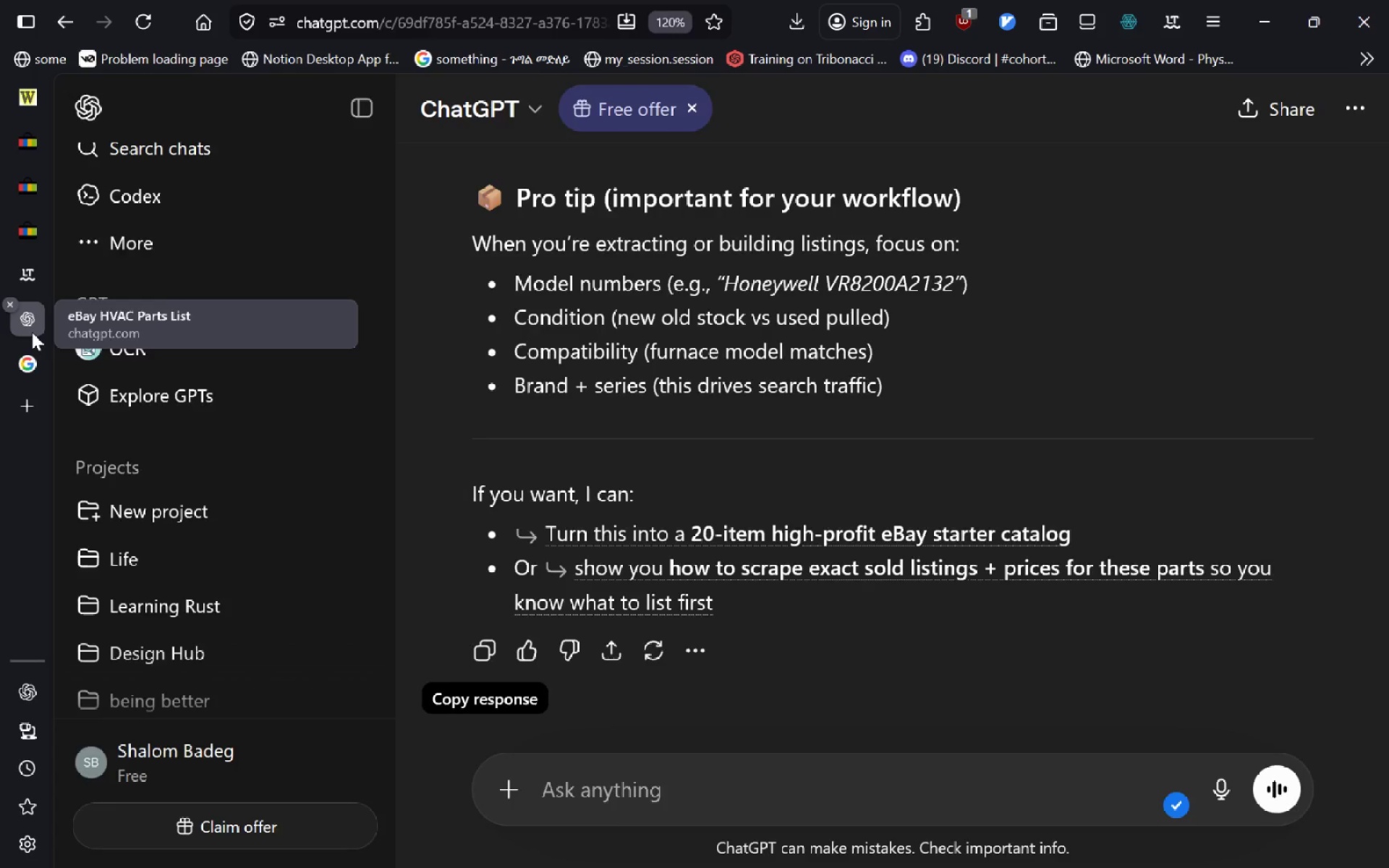 
key(Control+W)
 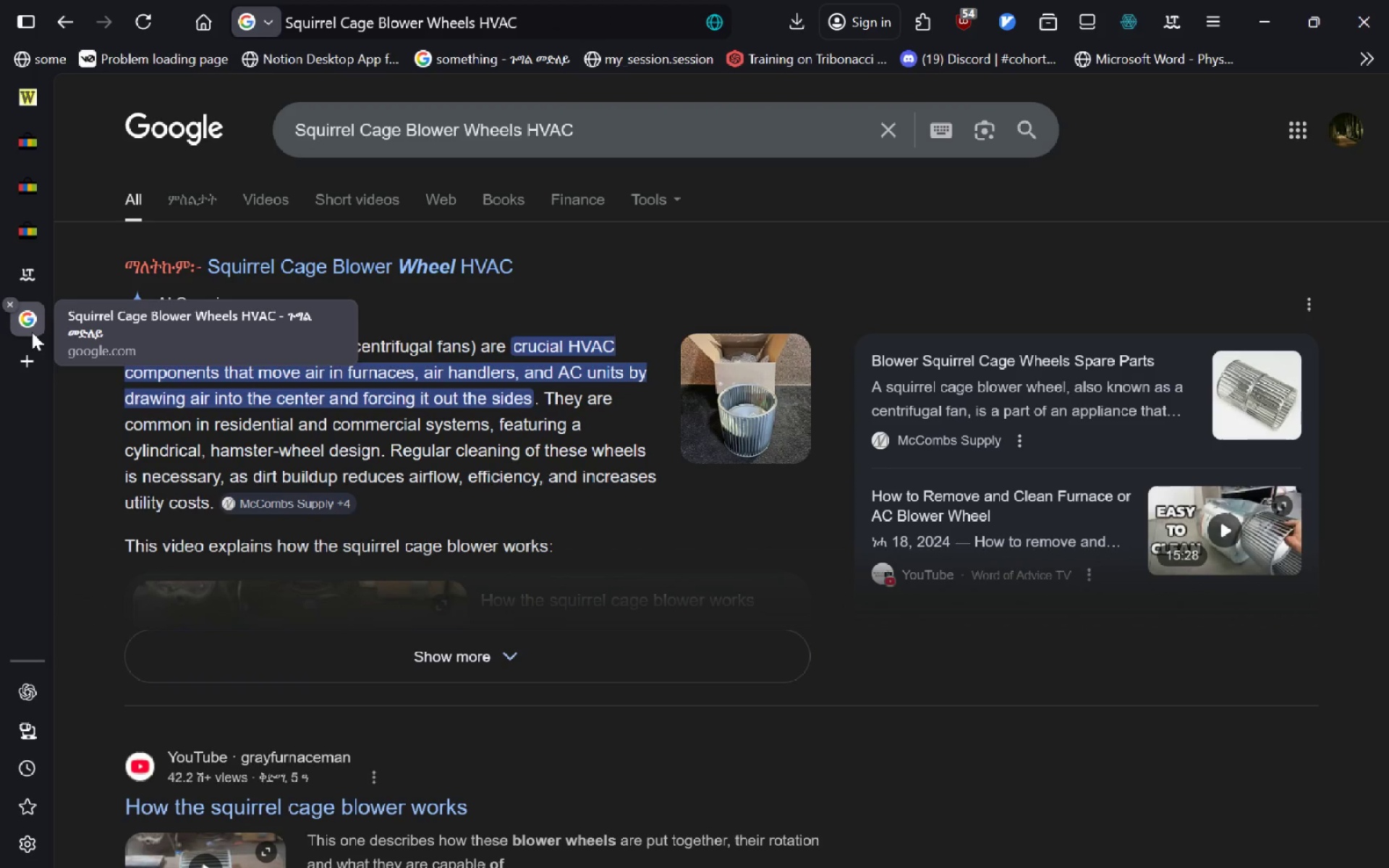 
hold_key(key=ControlLeft, duration=0.94)
 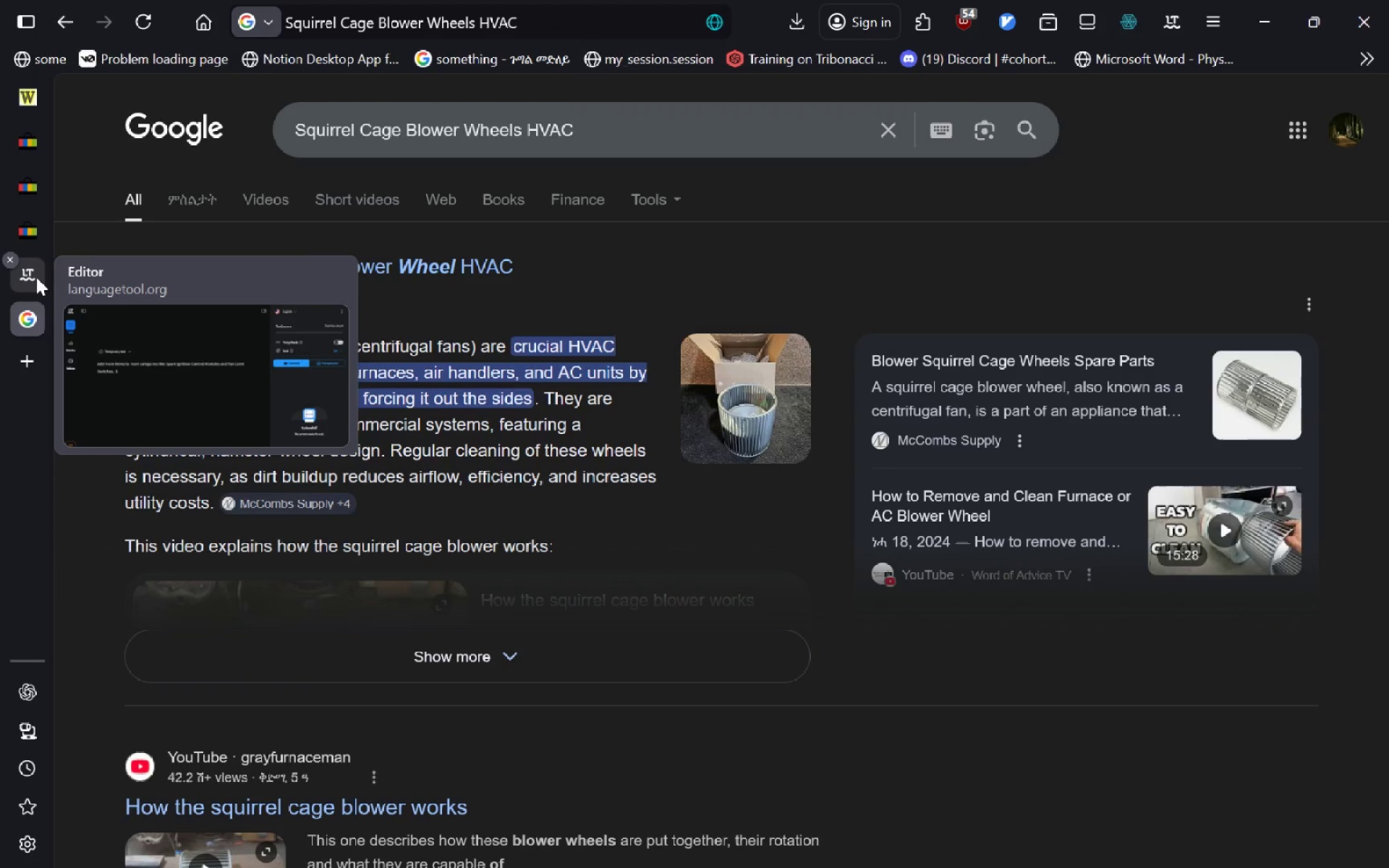 
left_click([36, 277])
 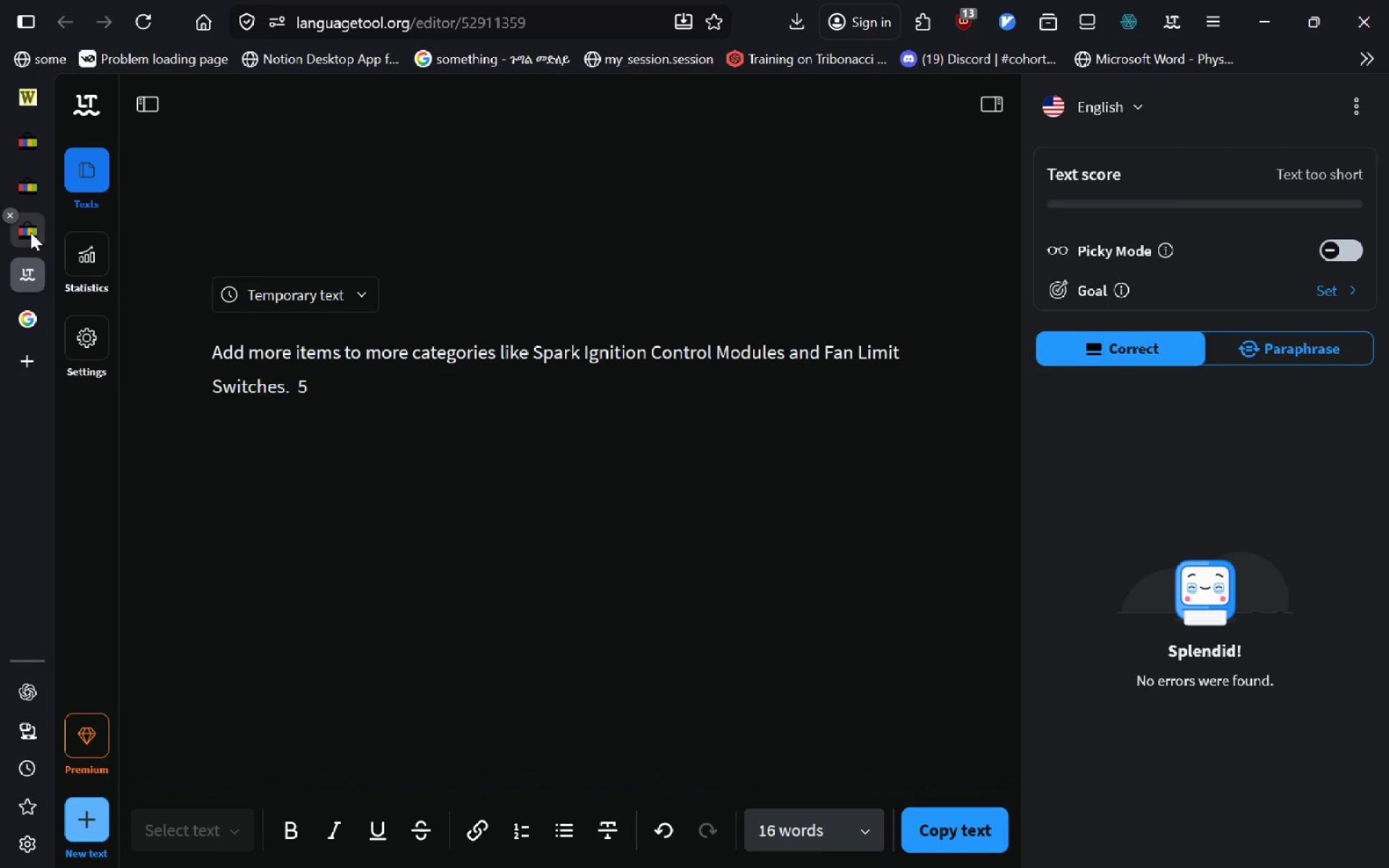 
left_click([30, 232])
 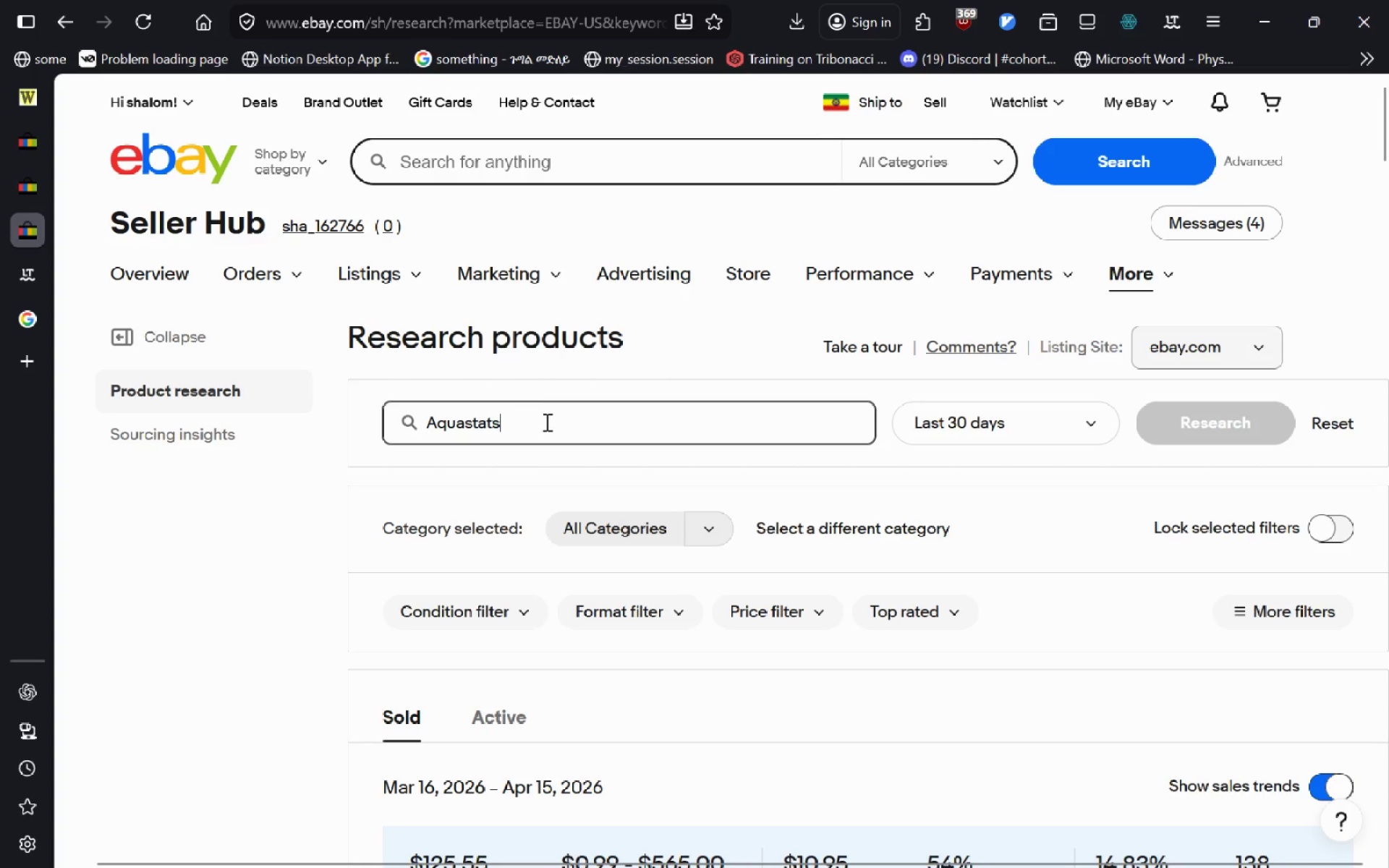 
left_click([541, 422])
 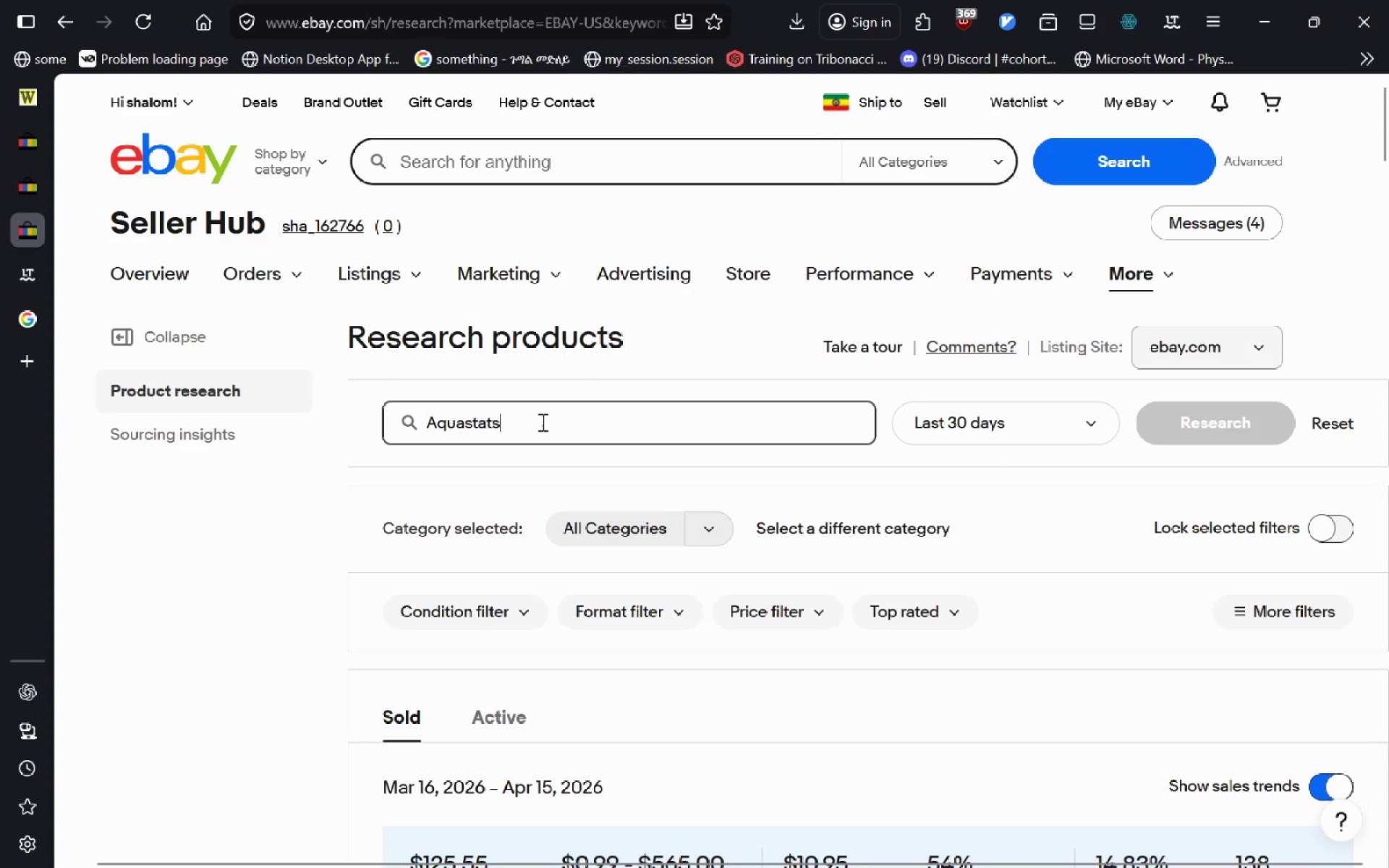 
key(Control+A)
 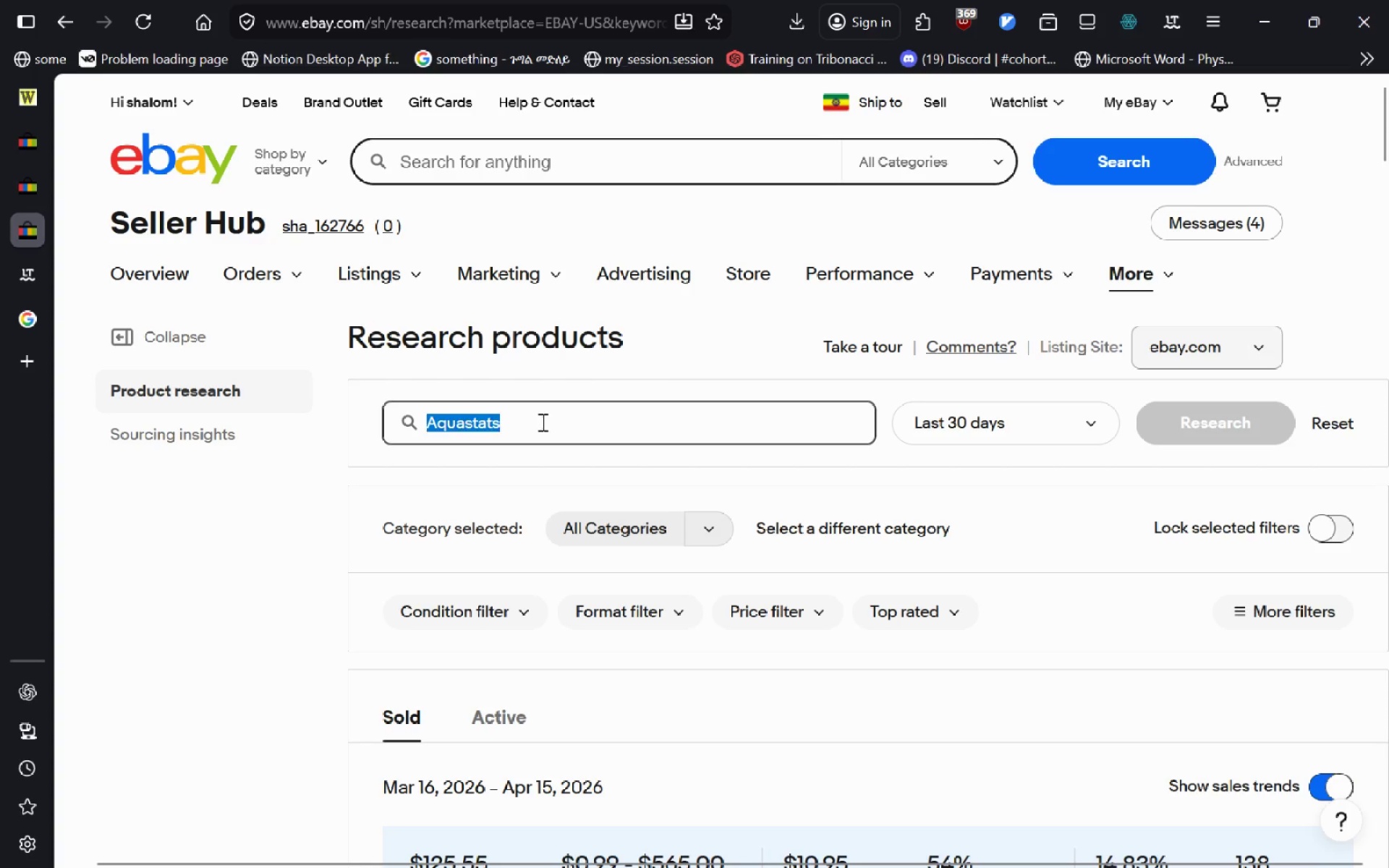 
key(Control+V)
 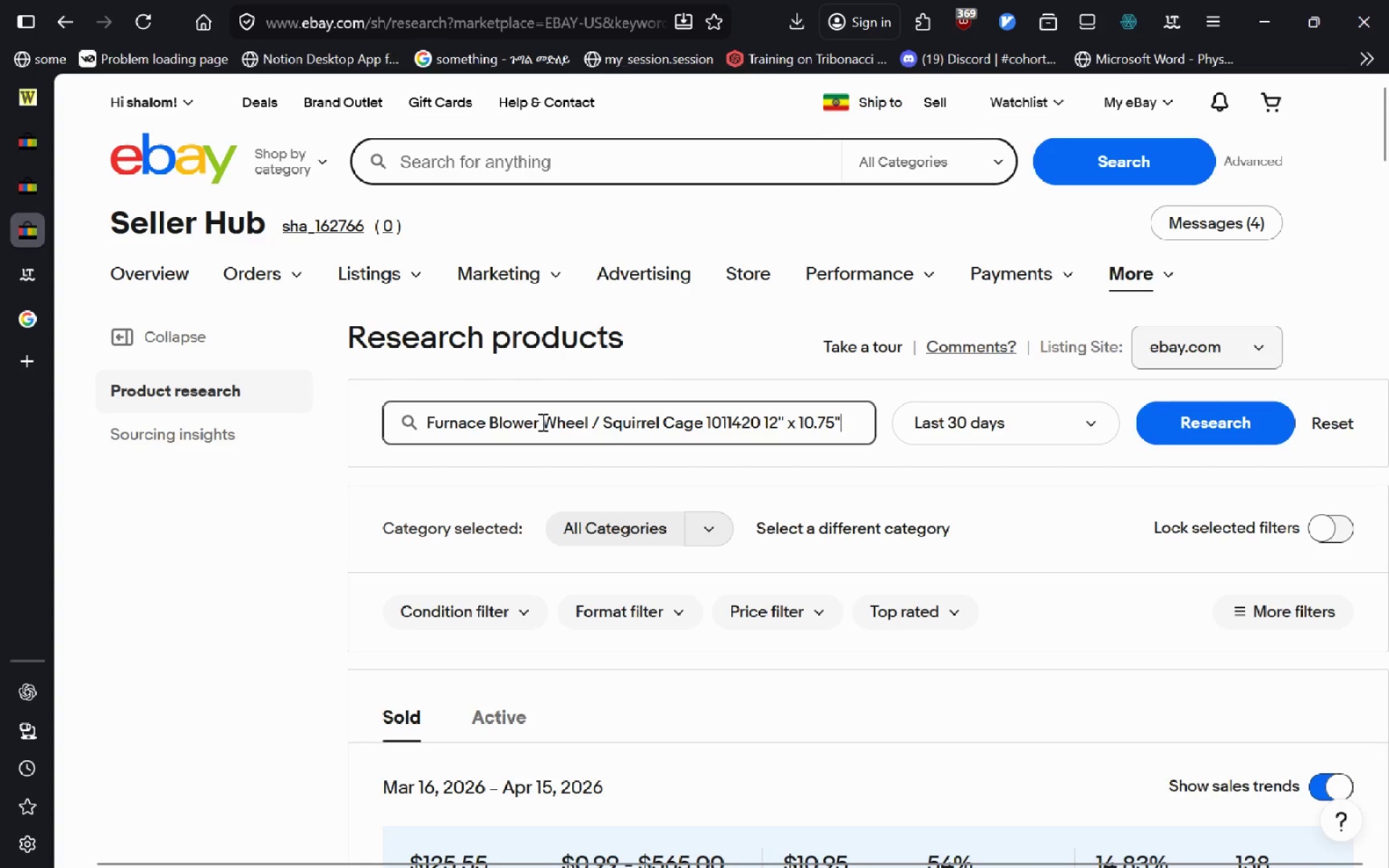 
key(Enter)
 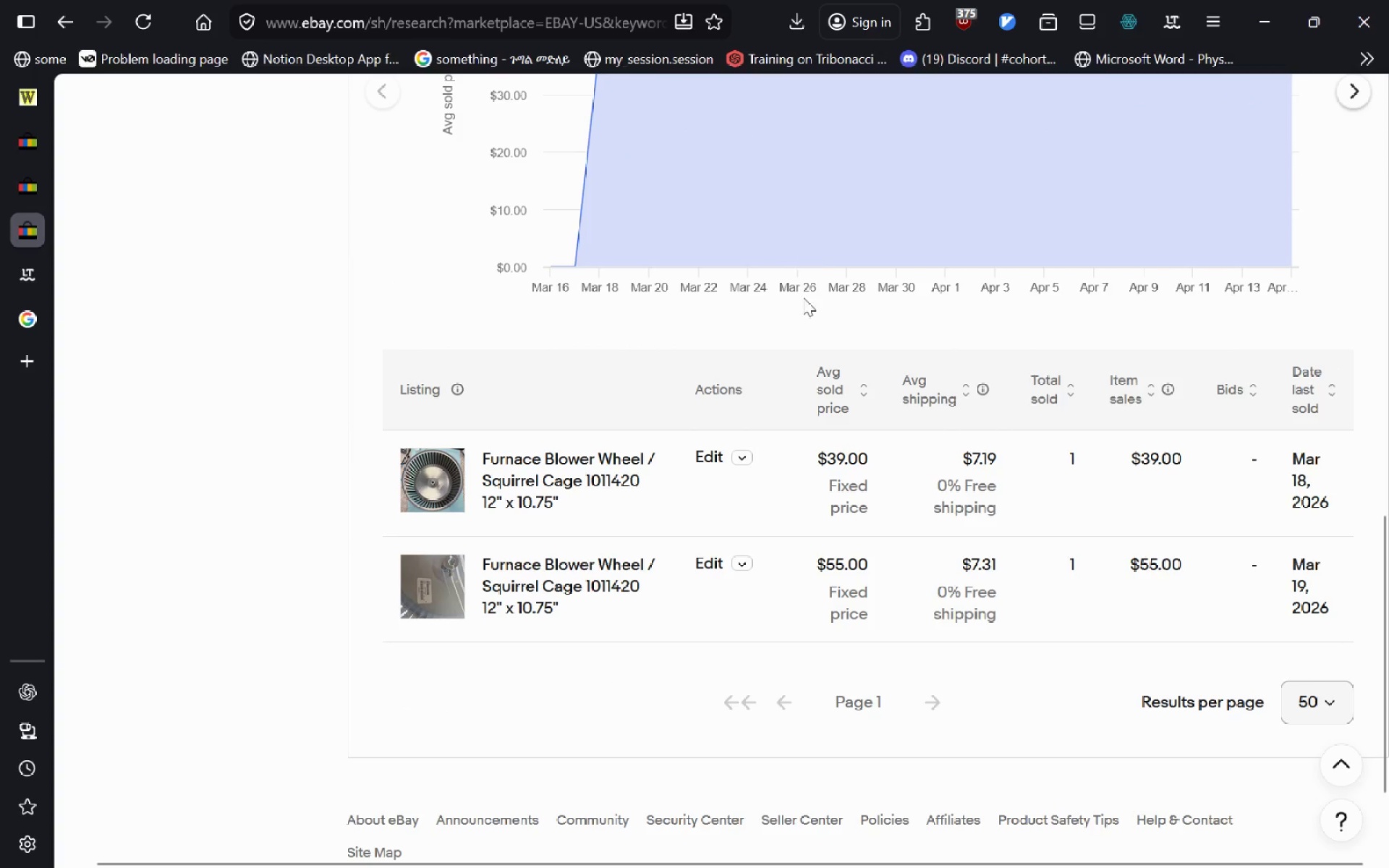 
wait(9.75)
 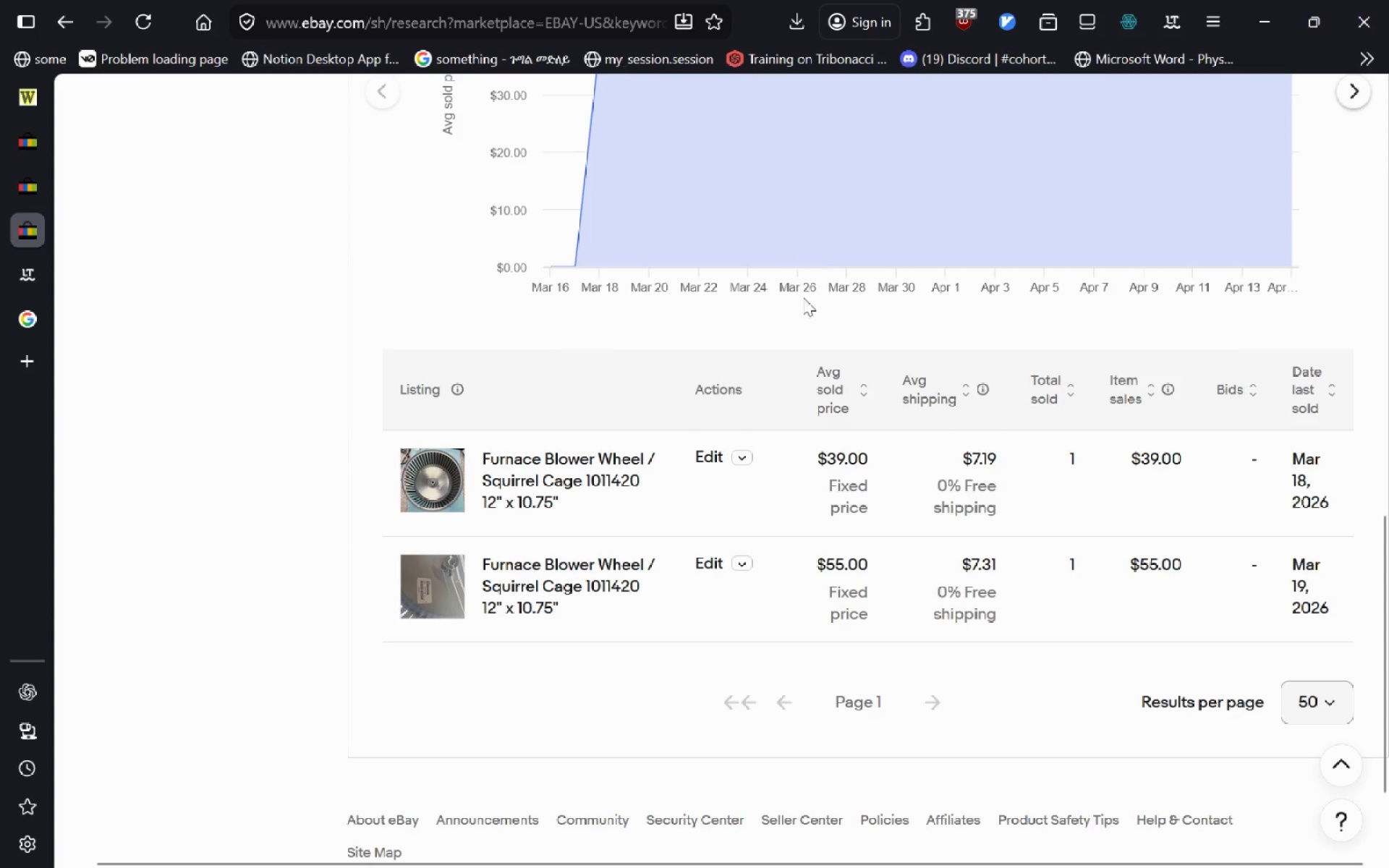 
left_click([32, 150])
 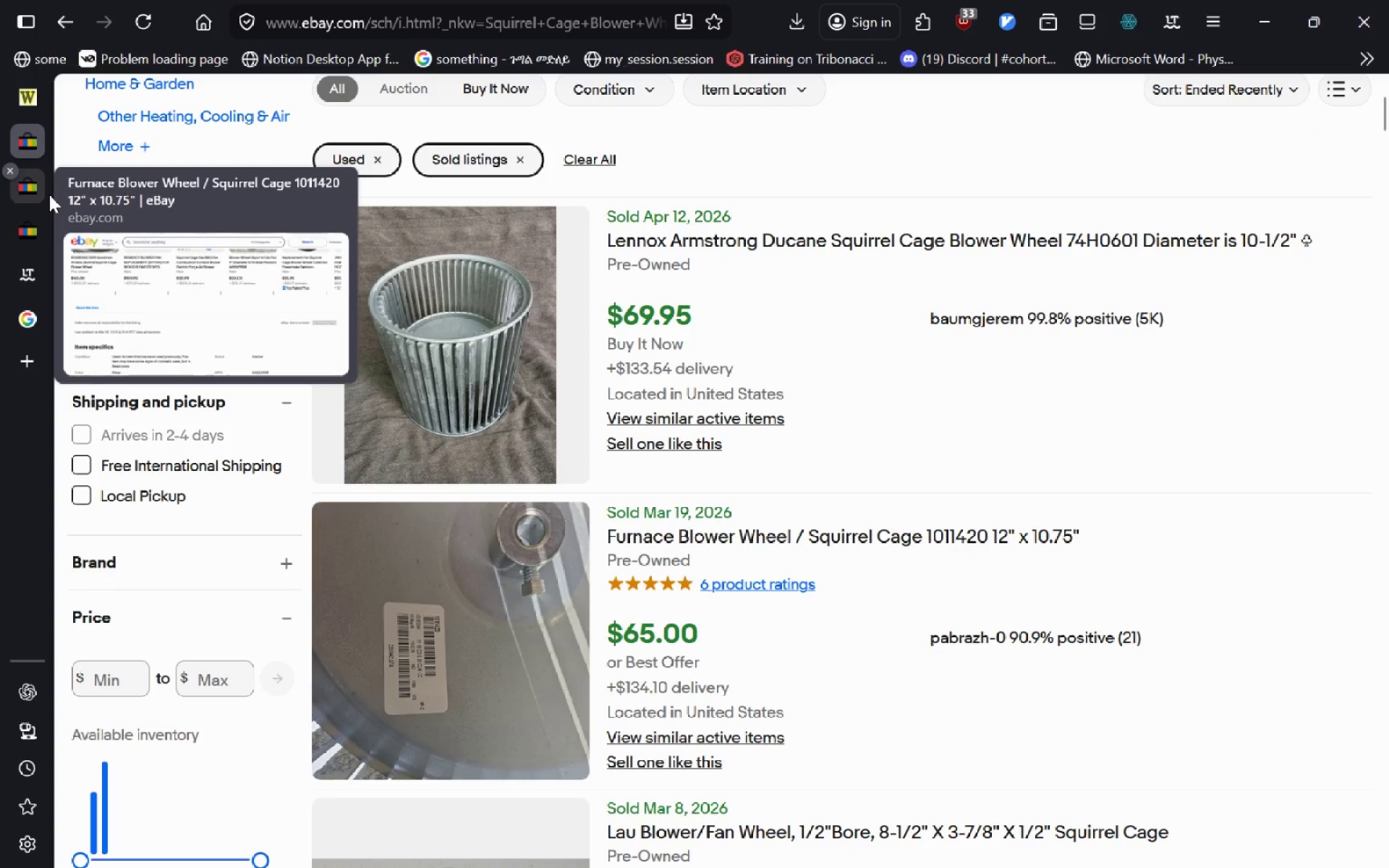 
left_click([49, 195])
 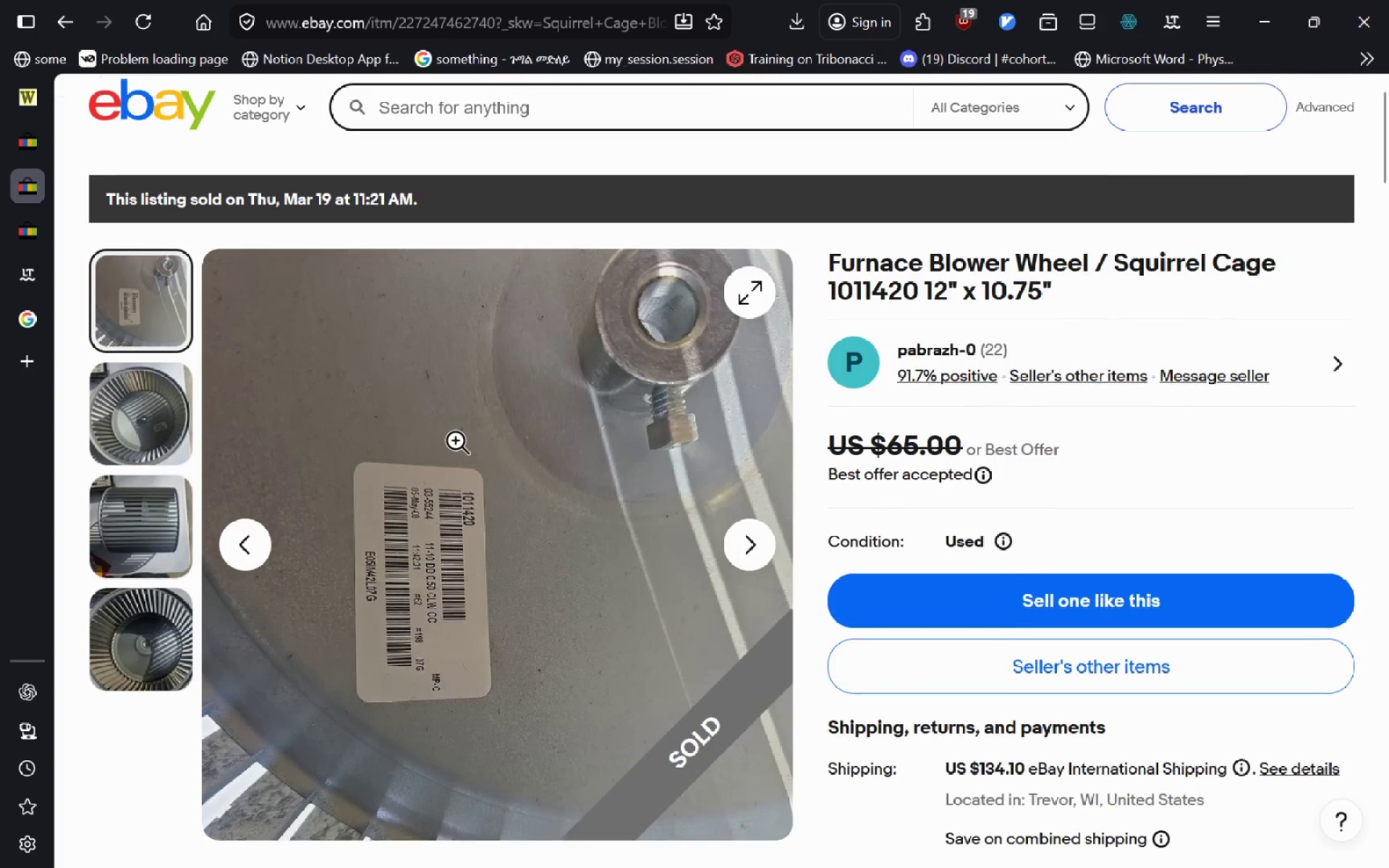 
left_click([175, 401])
 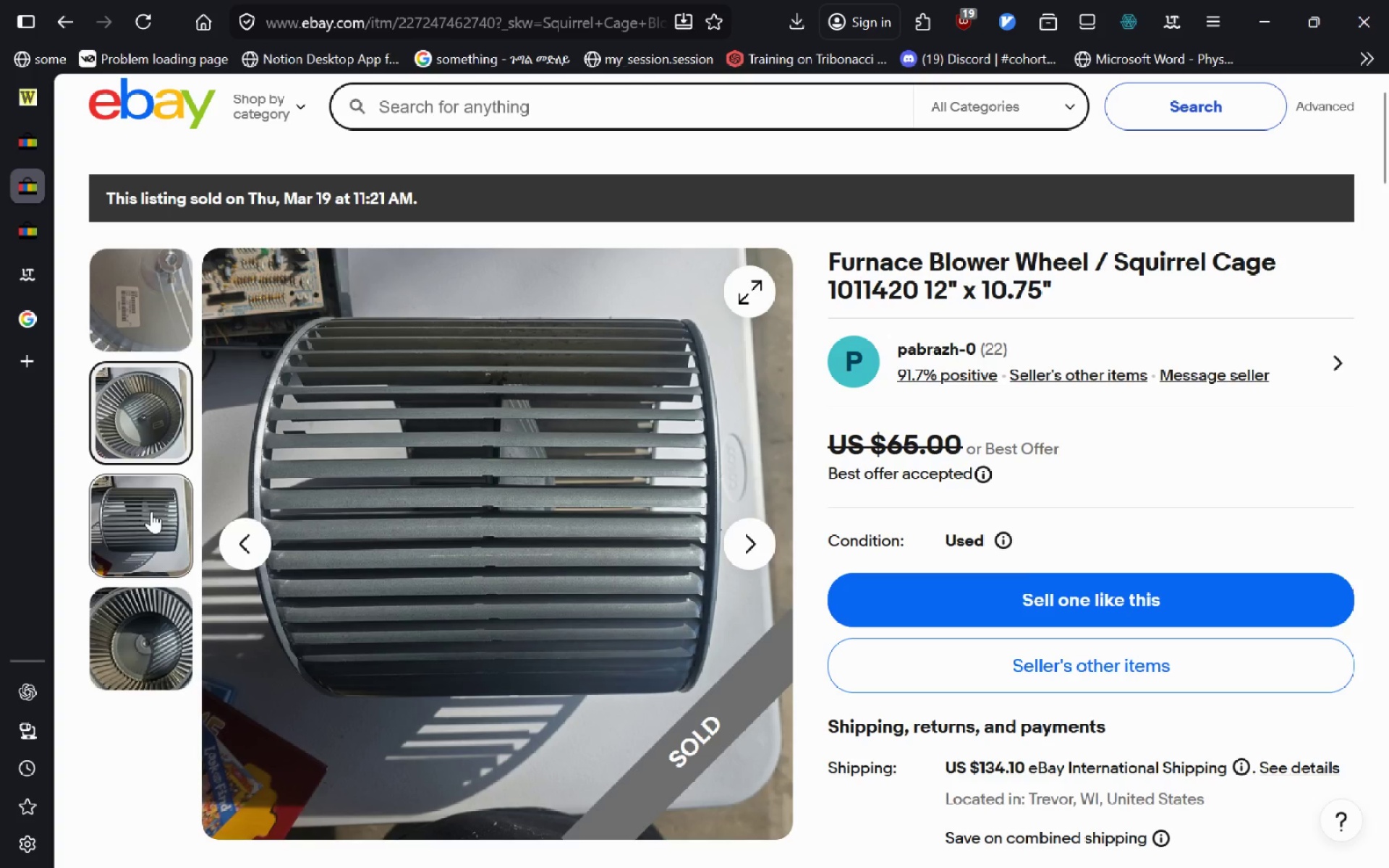 
left_click([151, 511])
 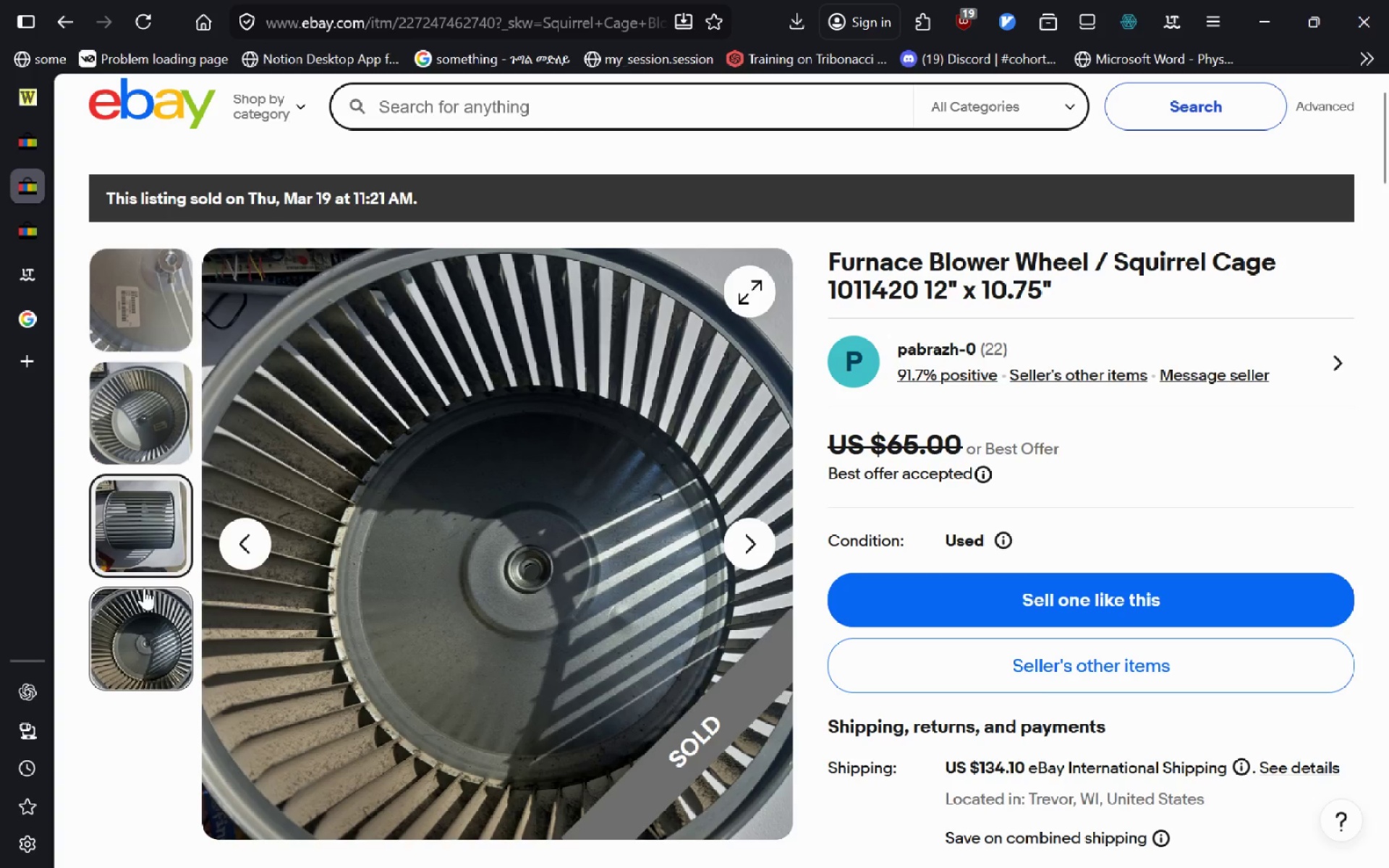 
left_click([142, 628])
 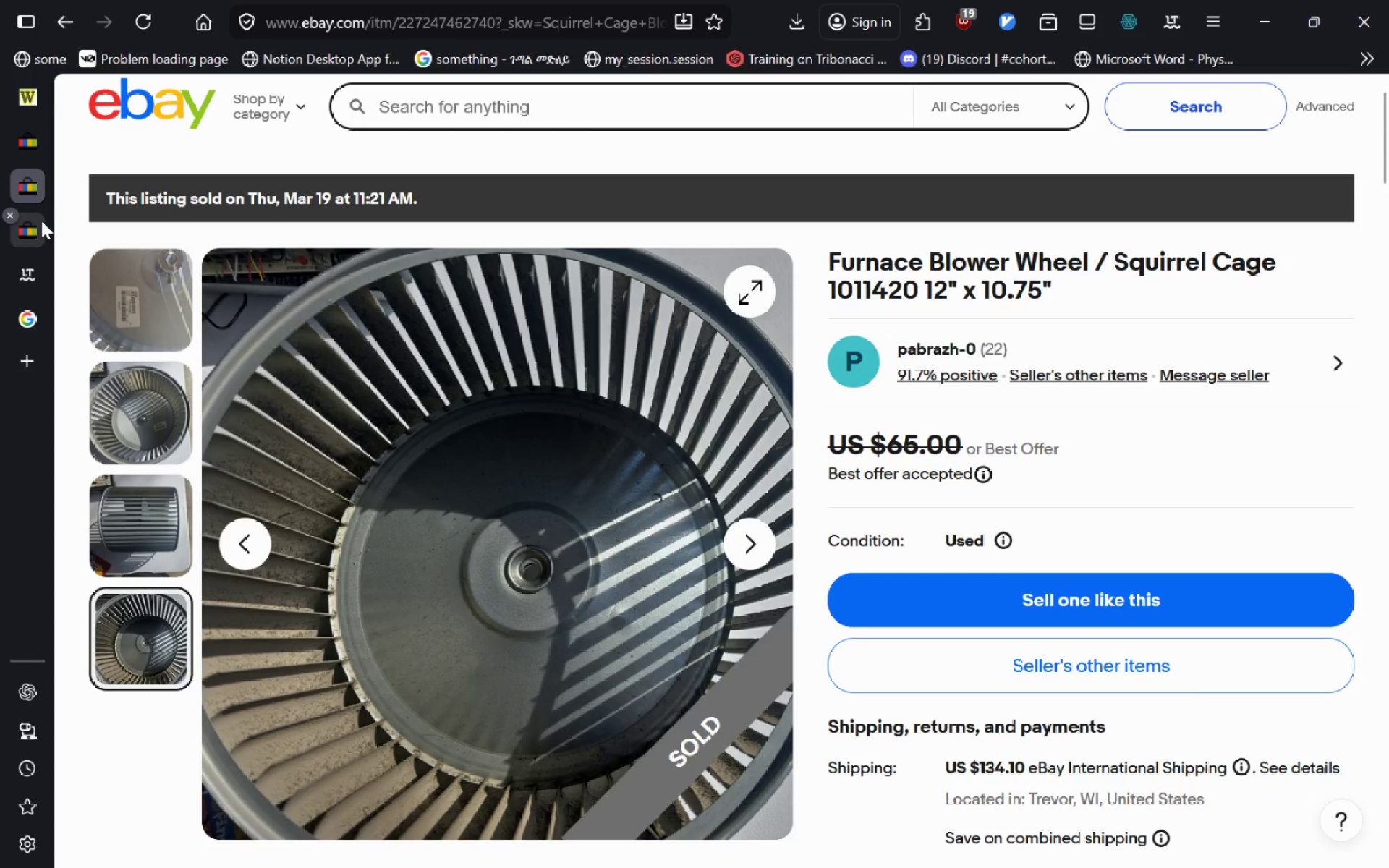 
left_click([41, 221])
 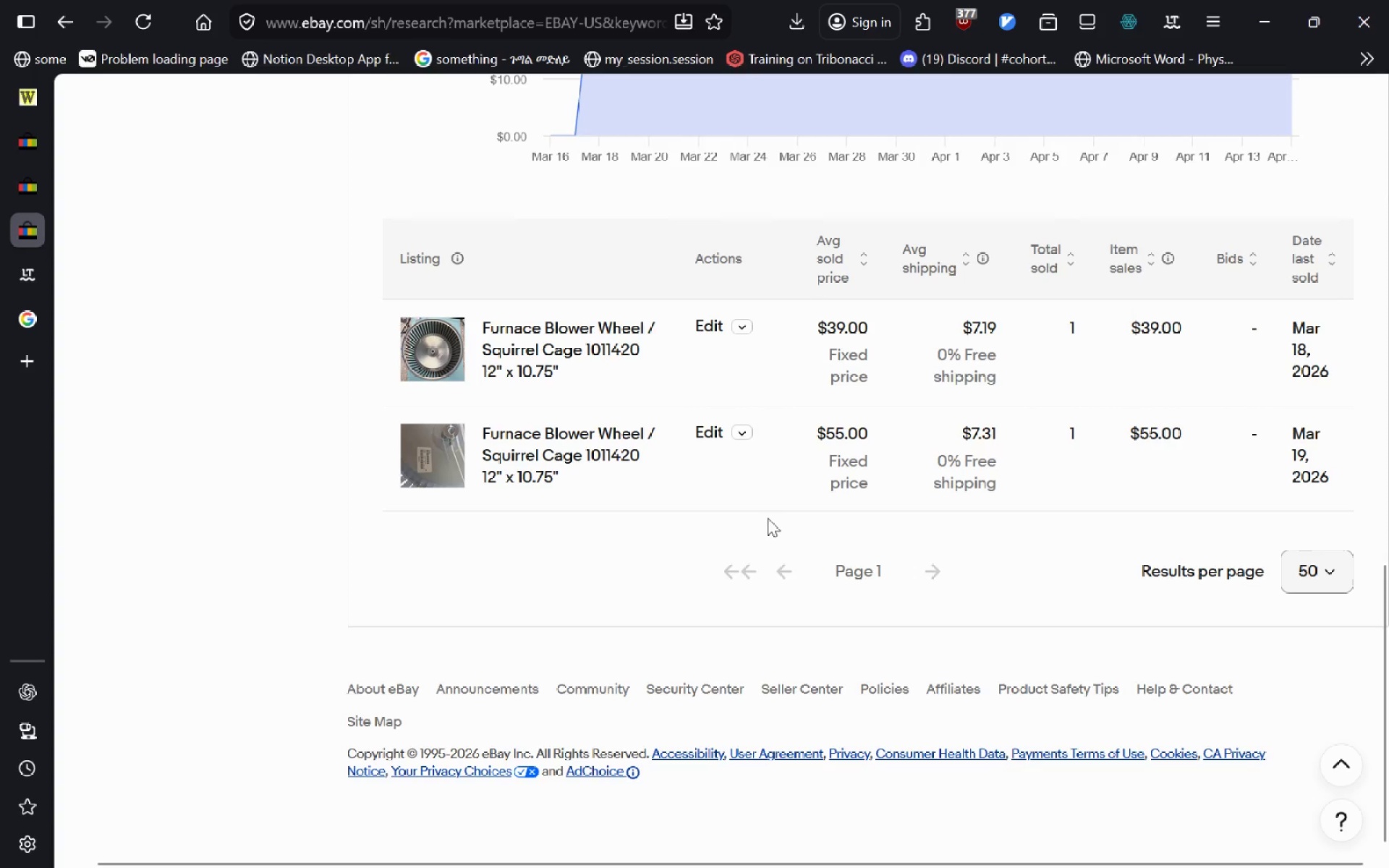 
wait(14.16)
 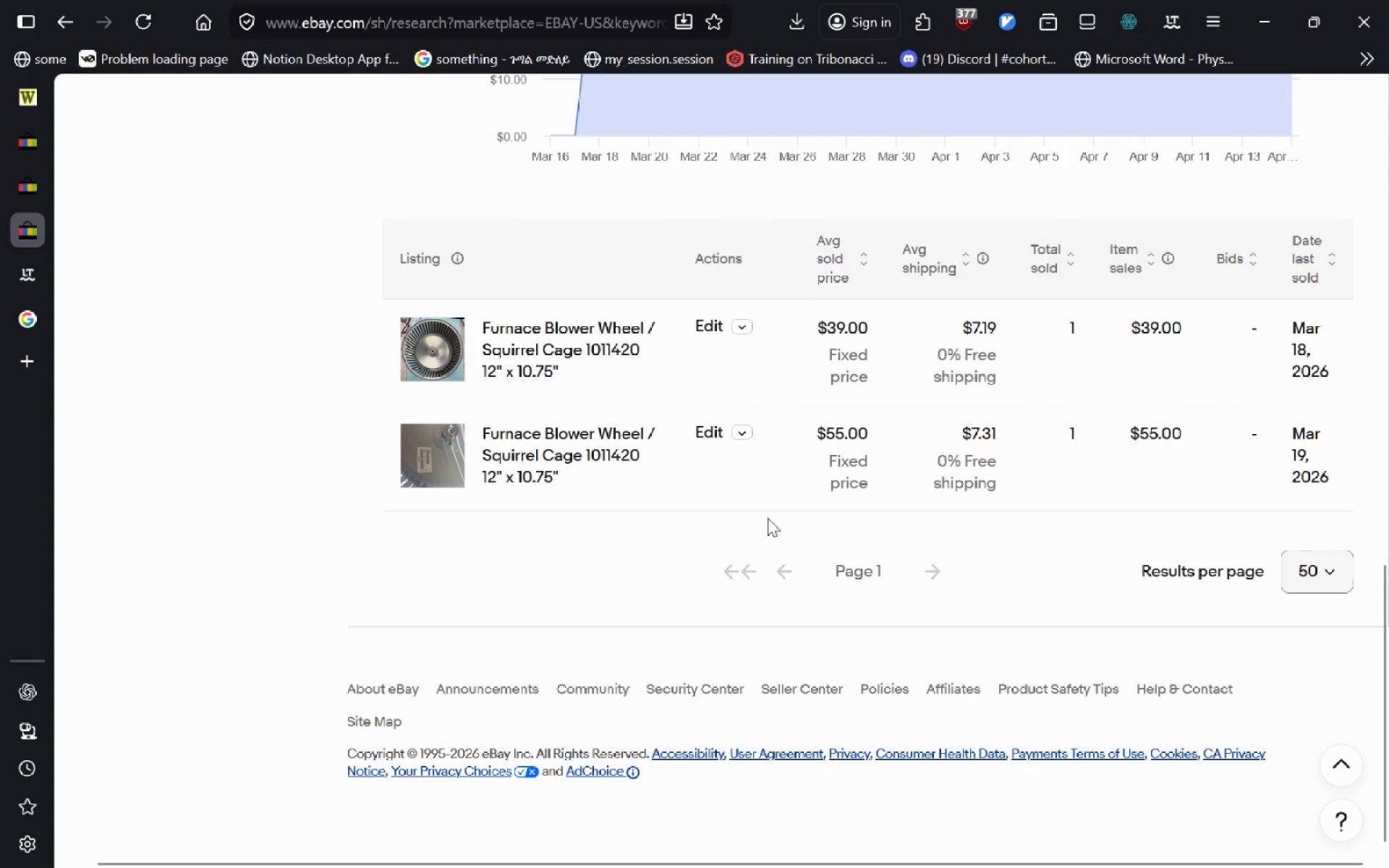 
left_click_drag(start_coordinate=[870, 433], to_coordinate=[791, 437])
 